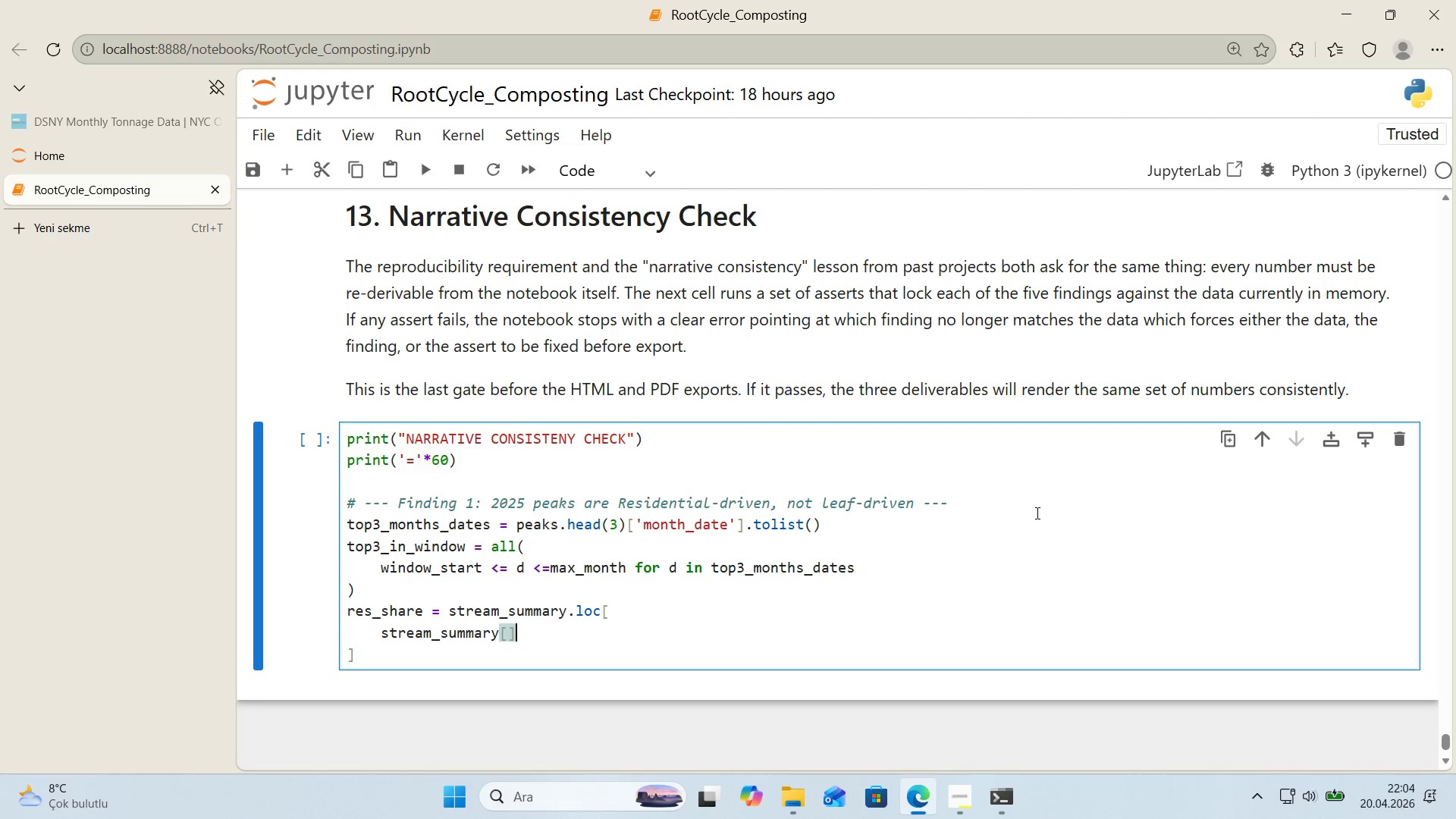 
key(ArrowLeft)
 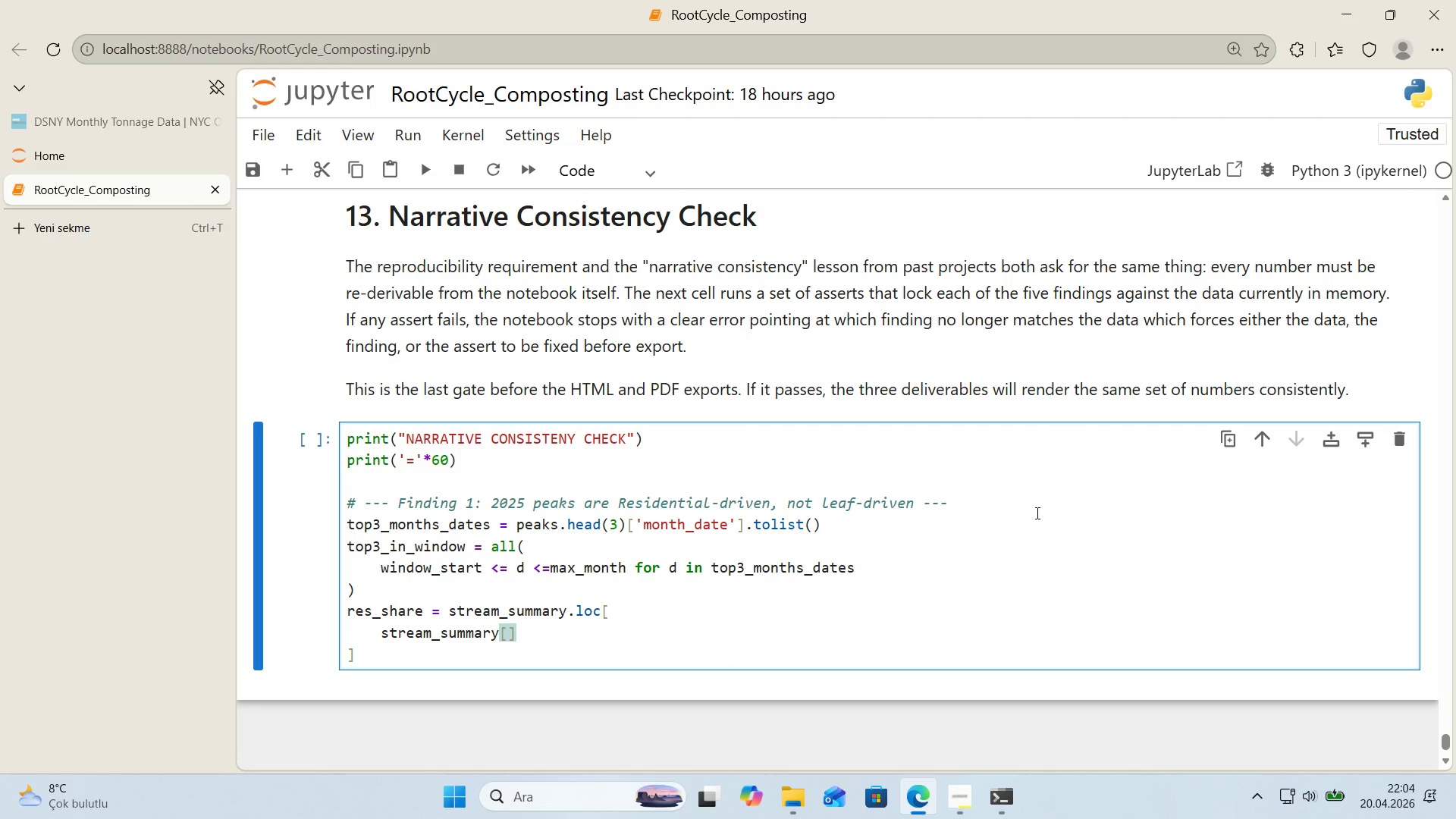 
type(@@)
 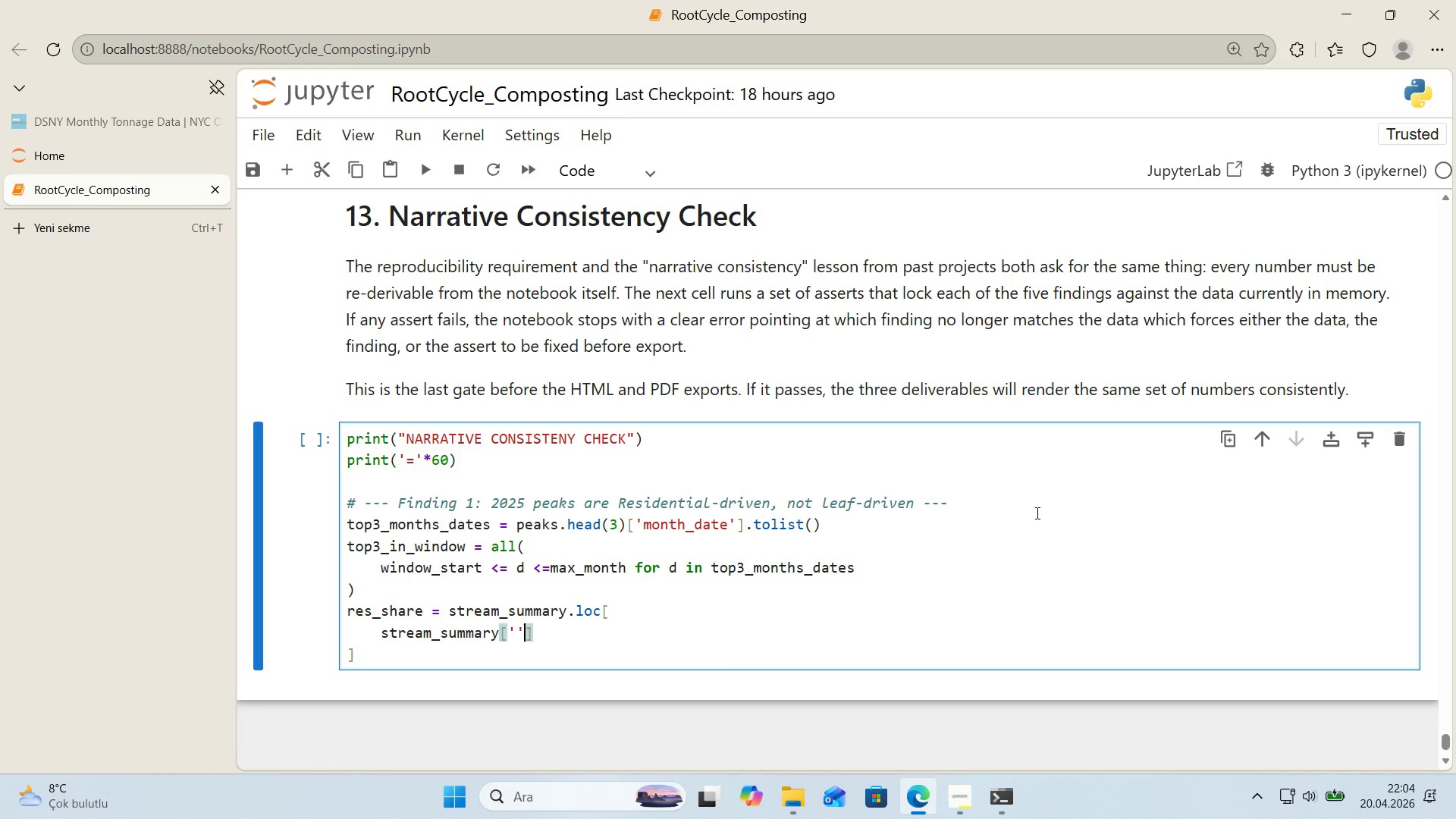 
key(ArrowLeft)
 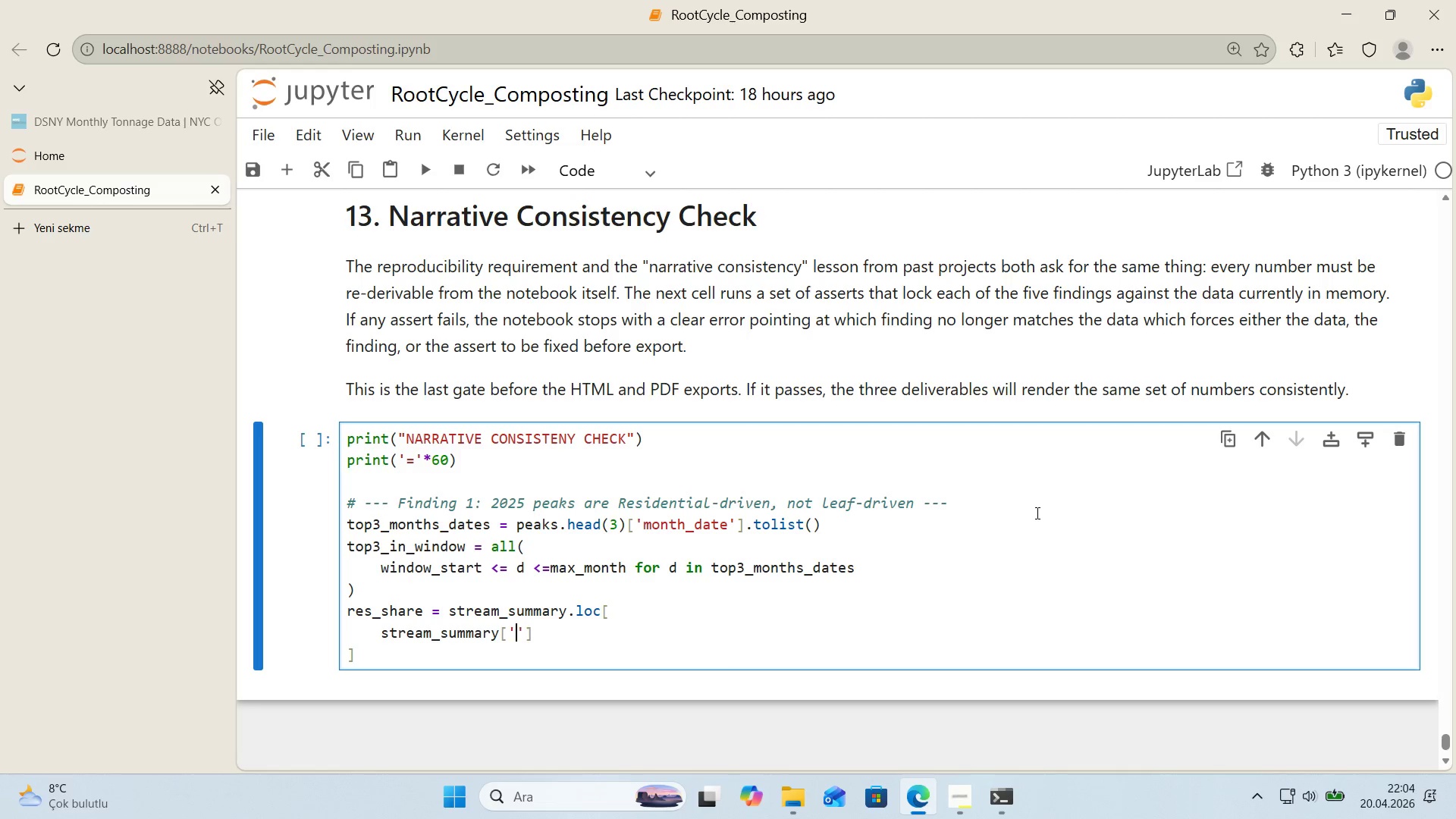 
type(stream)
 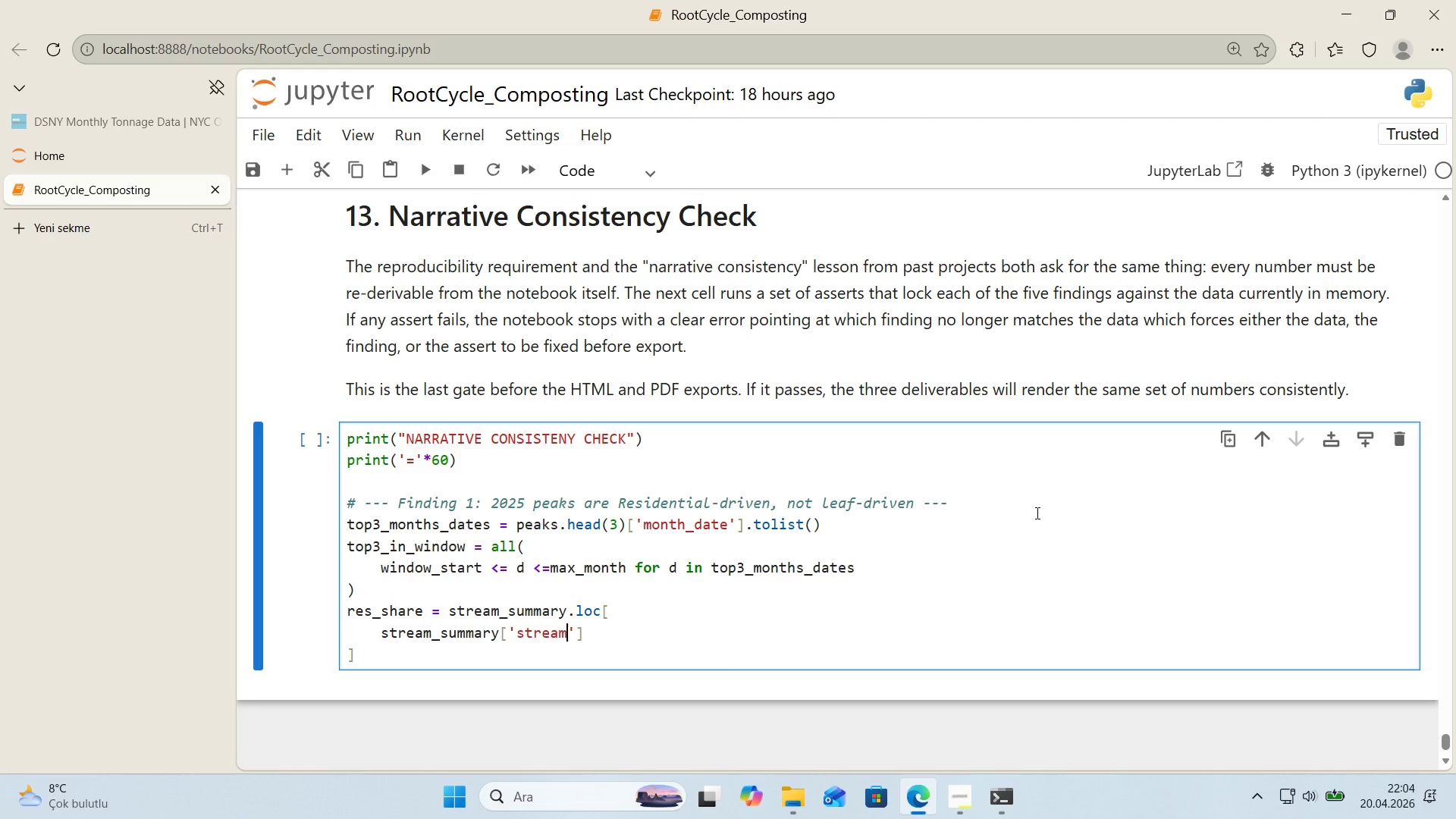 
key(ArrowRight)
 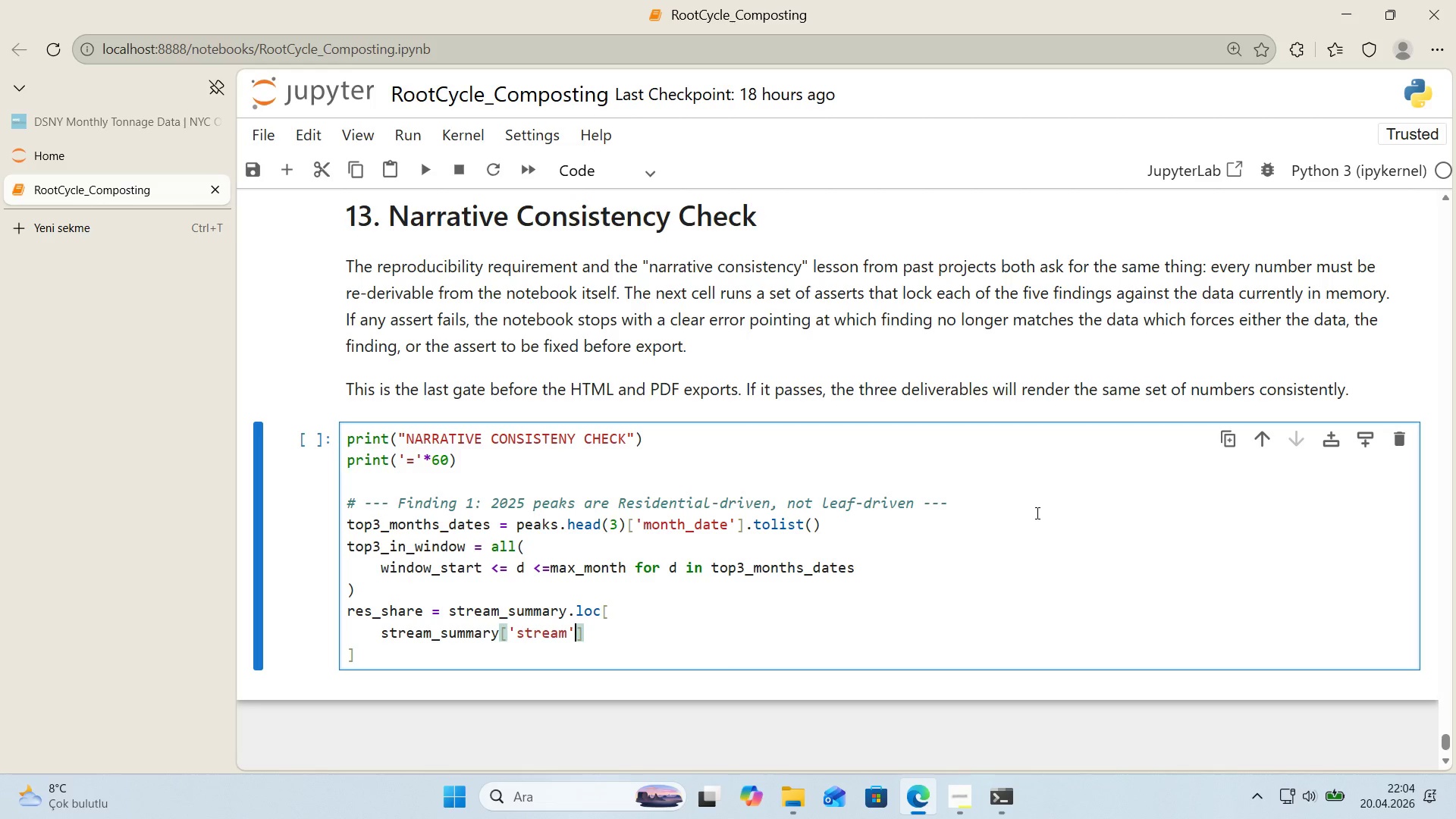 
key(ArrowRight)
 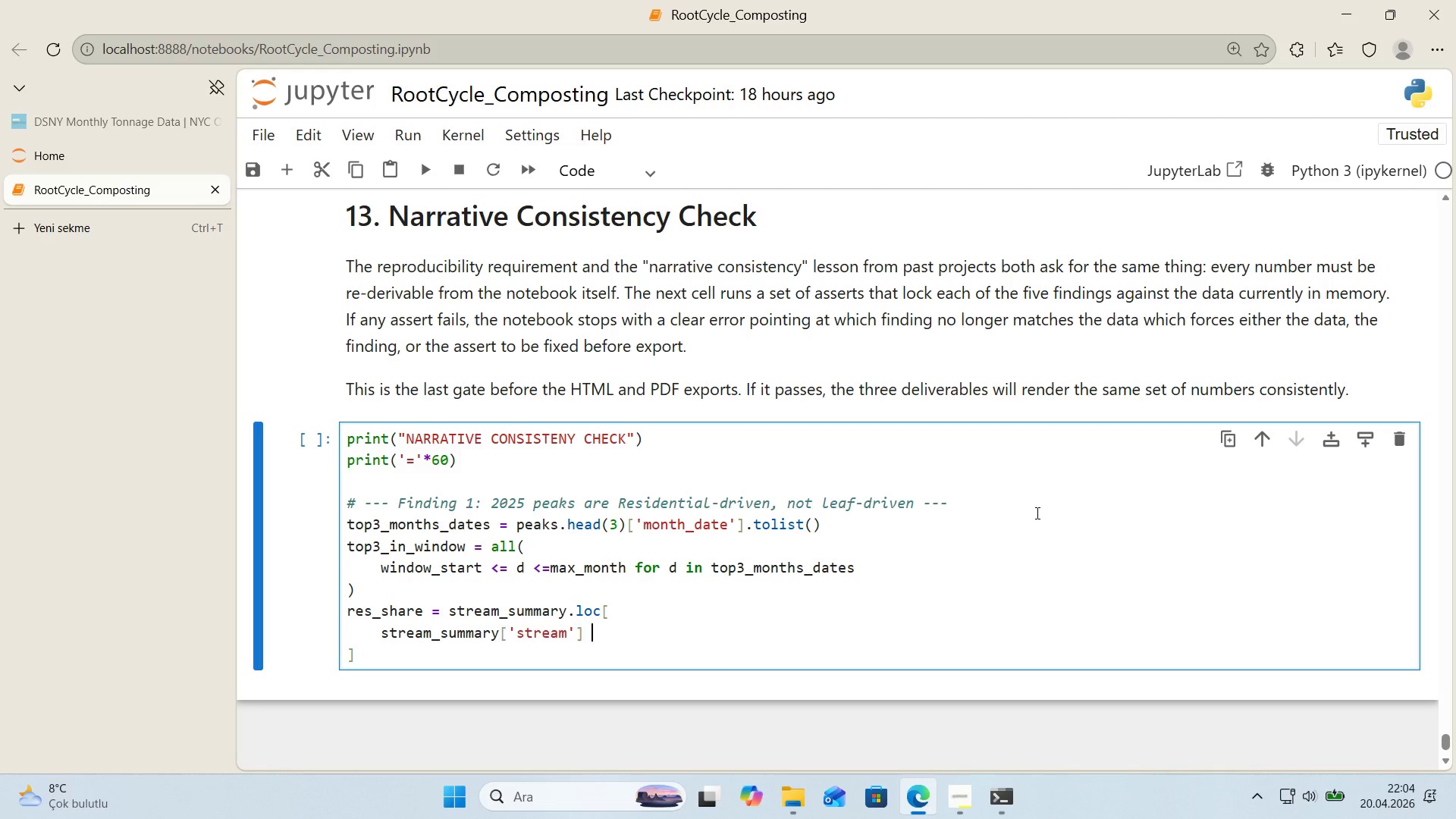 
type( )) @@)
 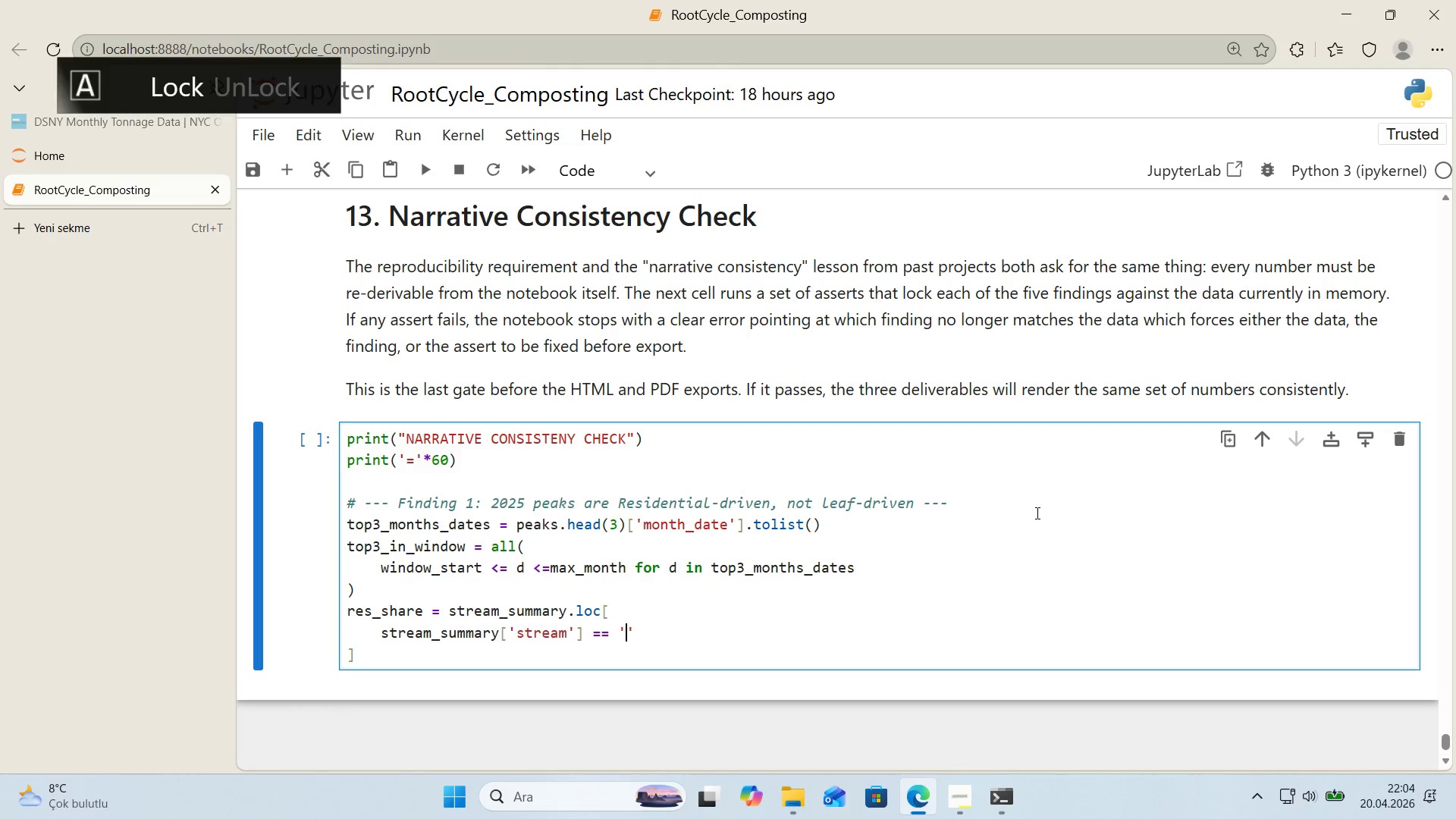 
 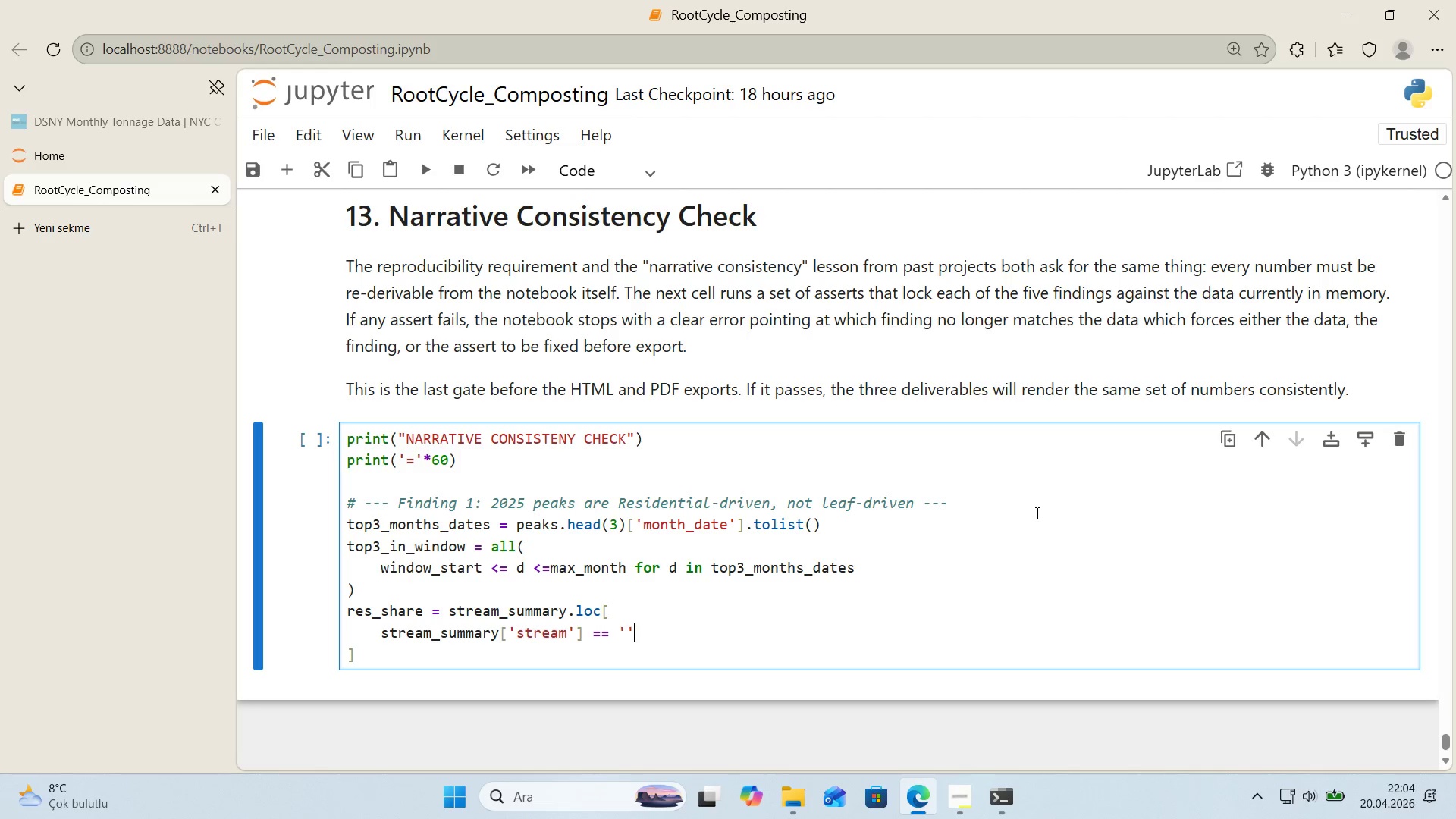 
key(ArrowLeft)
 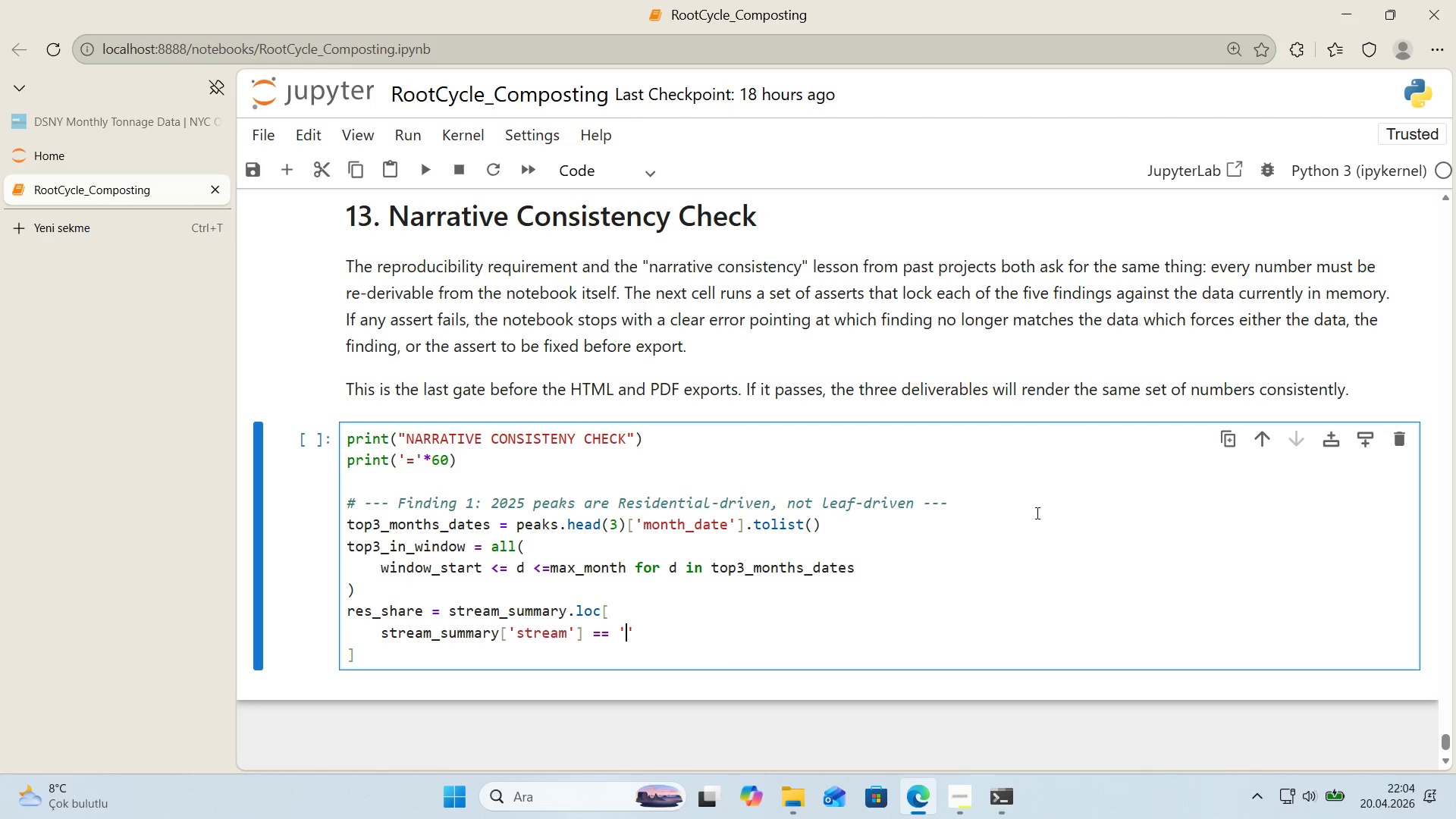 
type(Res'dent'al Organ'cs)
 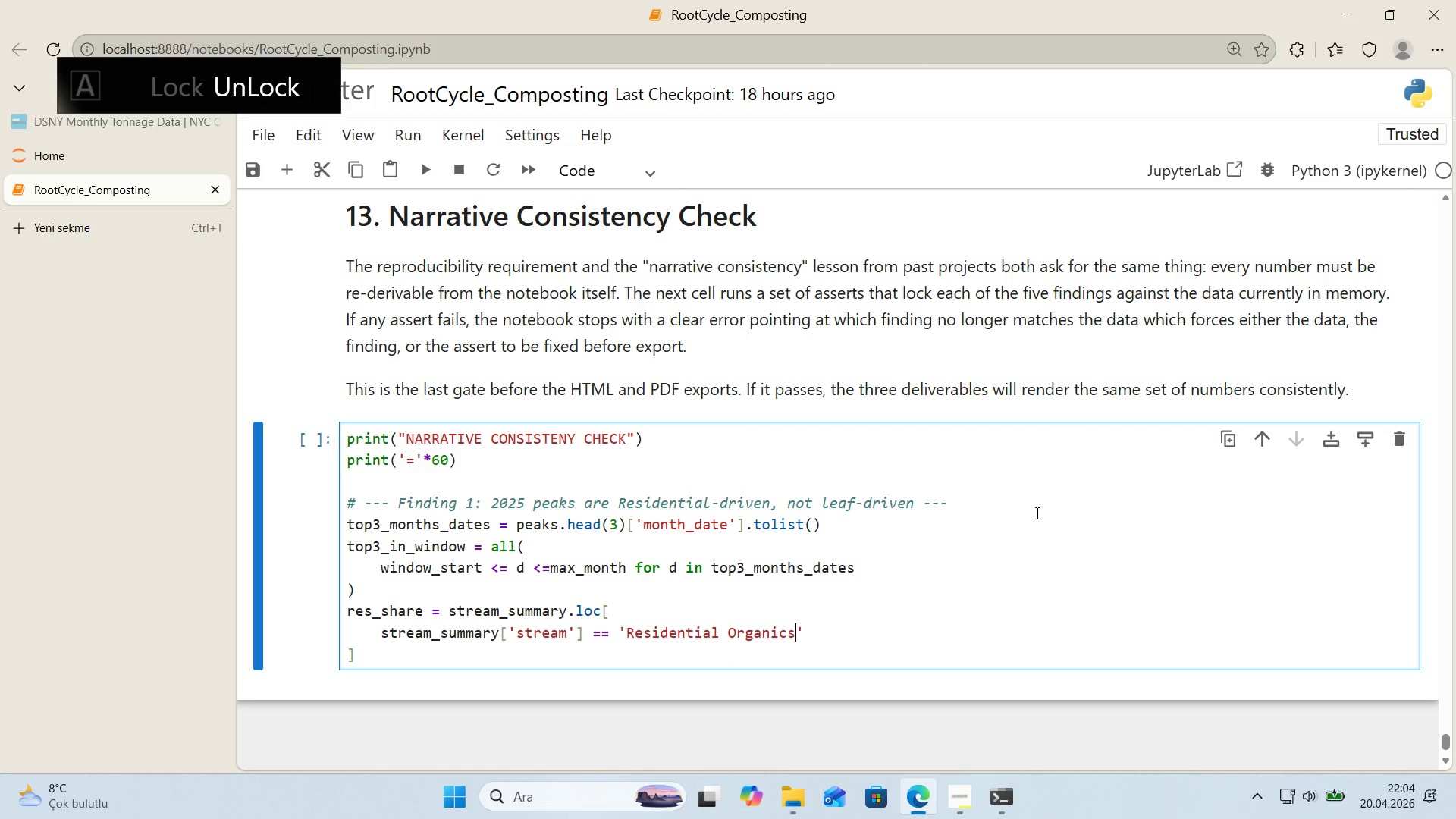 
key(ArrowRight)
 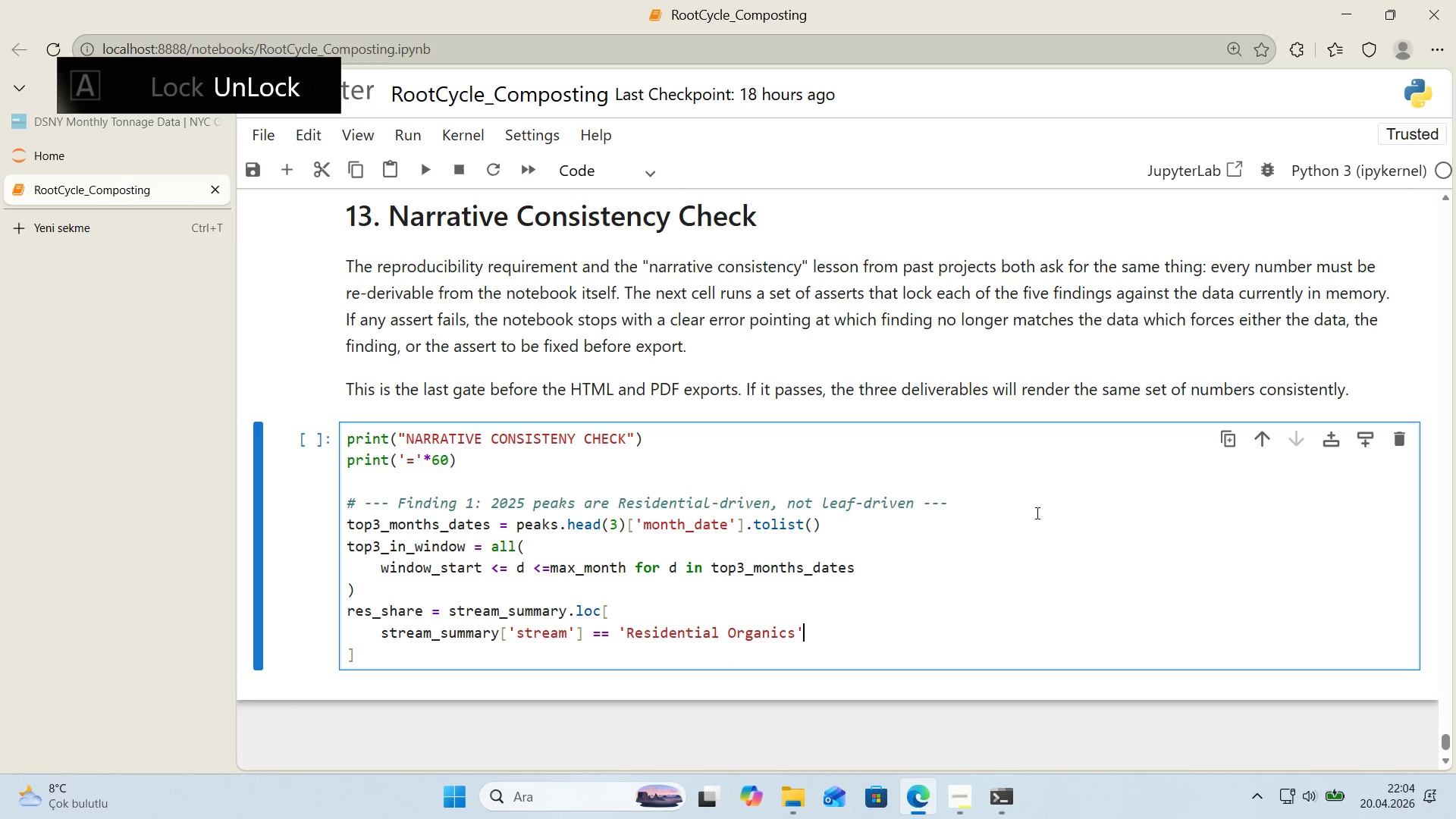 
type(, @@)
 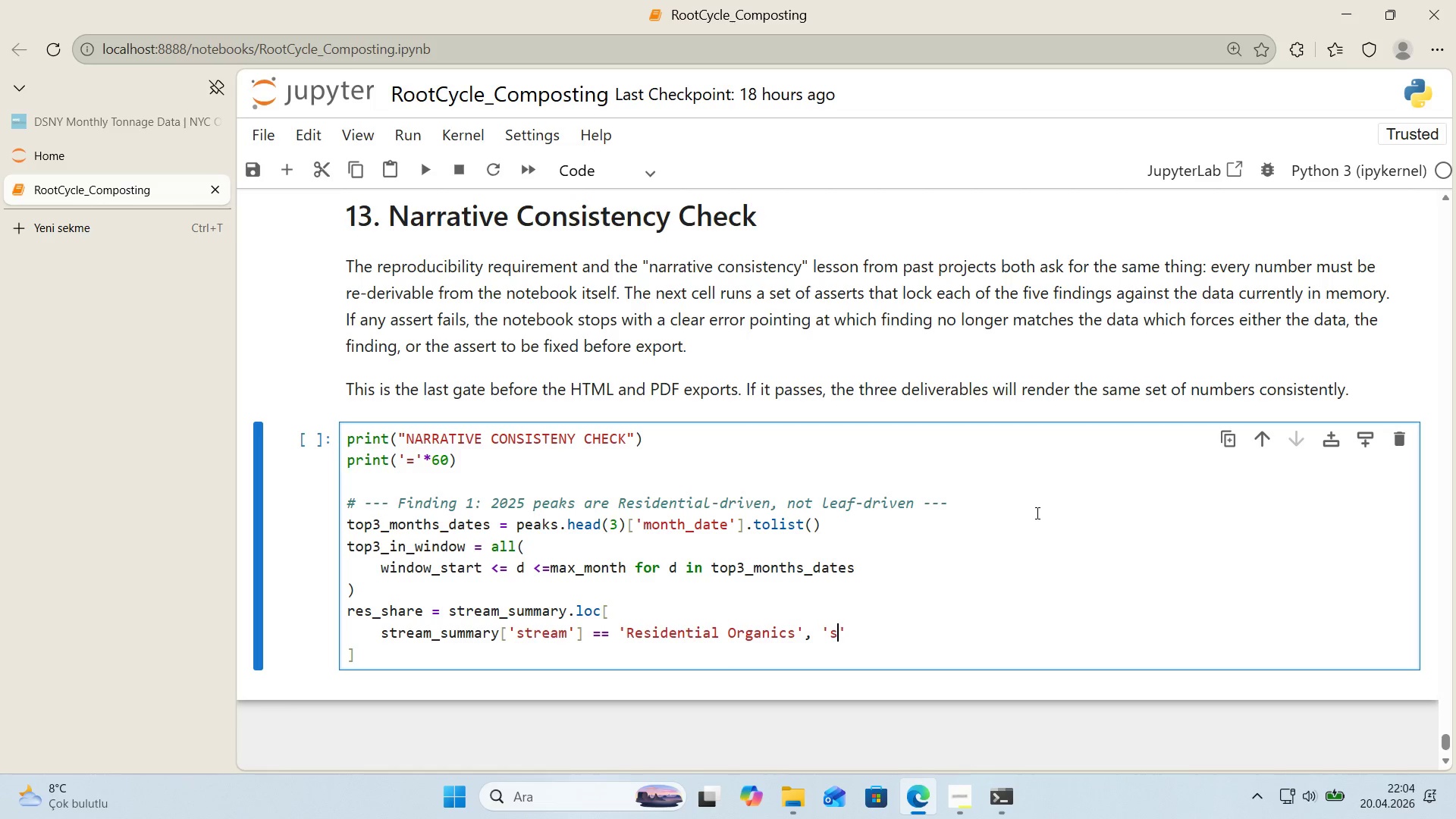 
 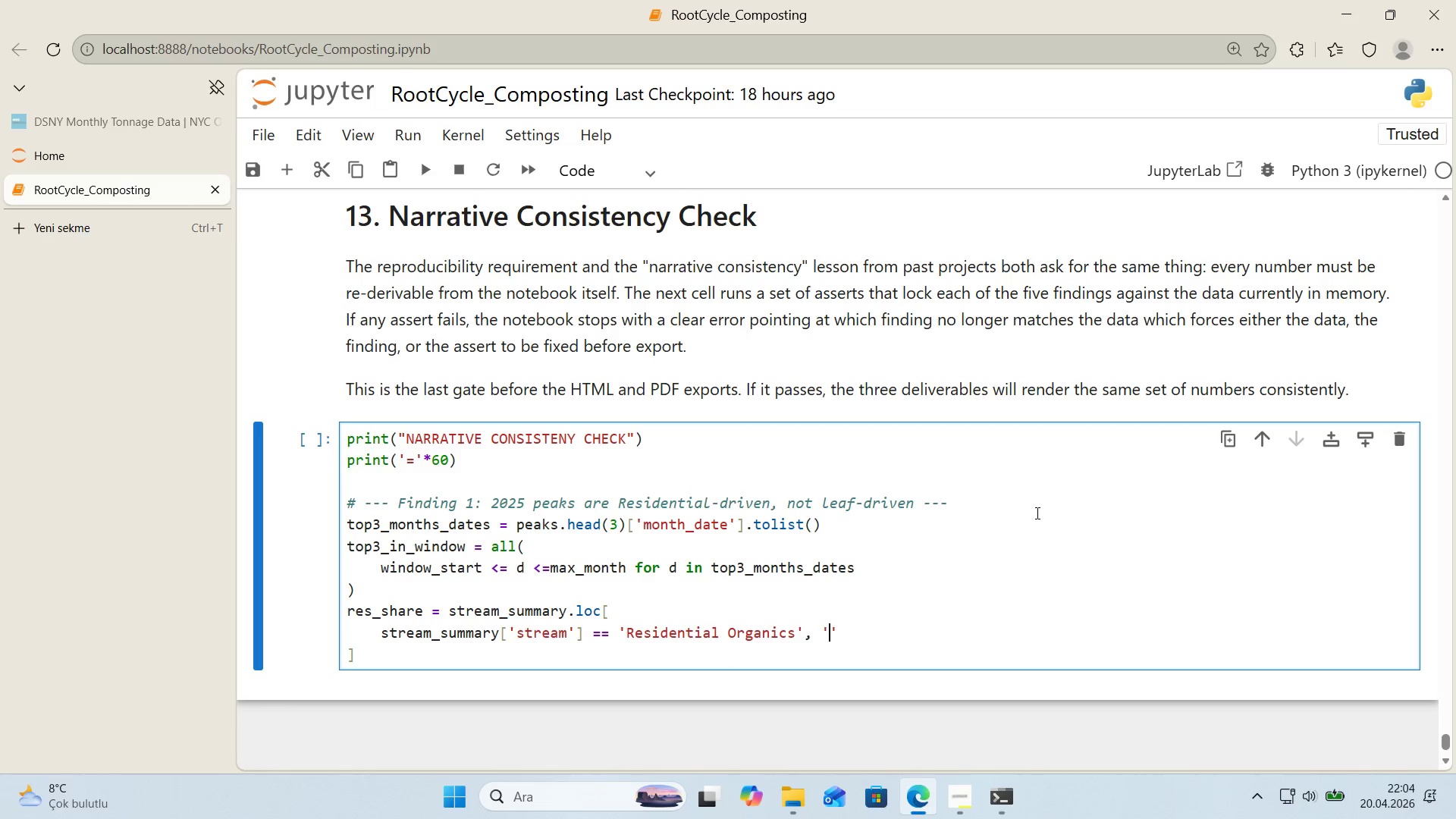 
key(ArrowLeft)
 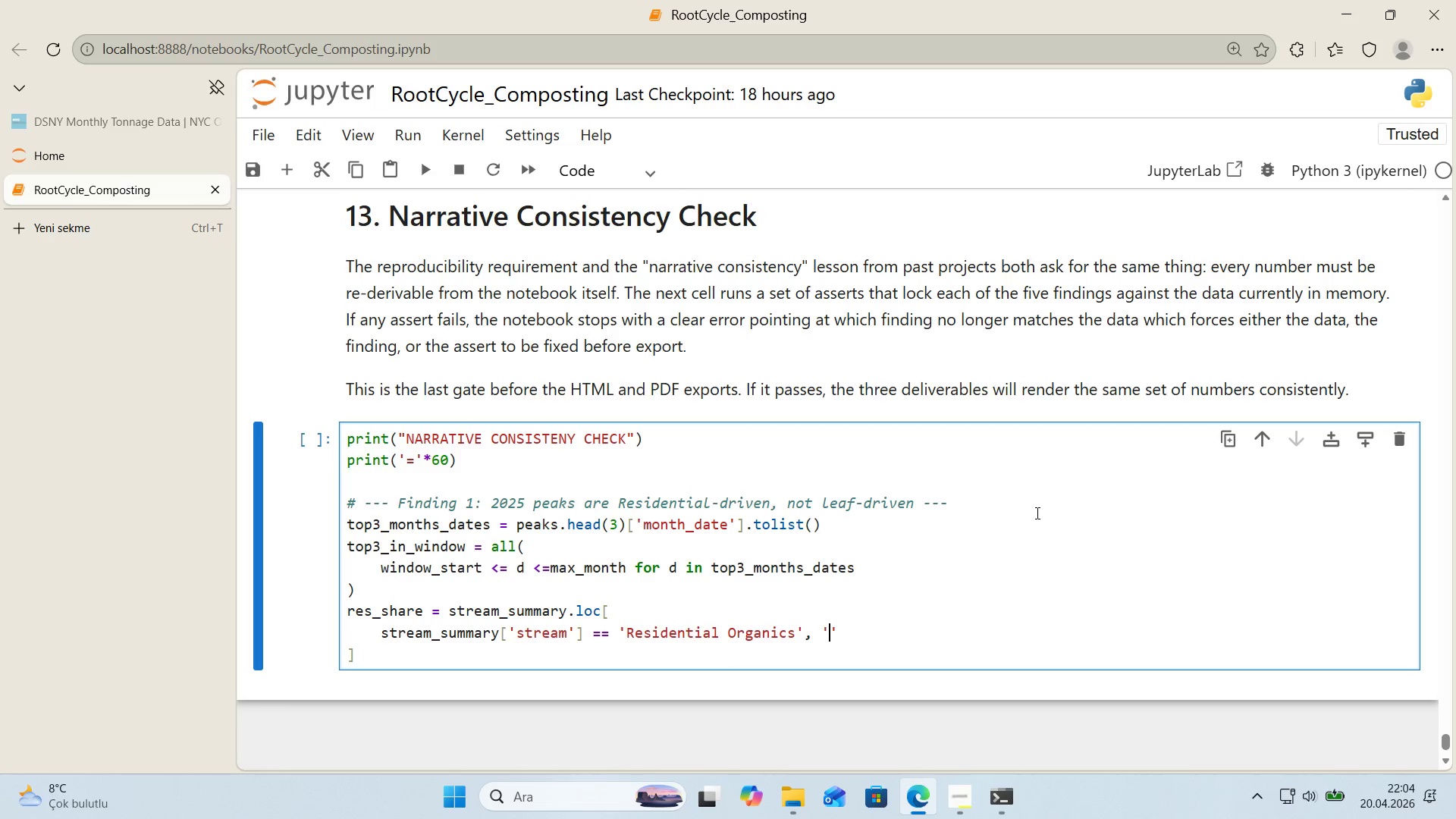 
type(share_pct)
 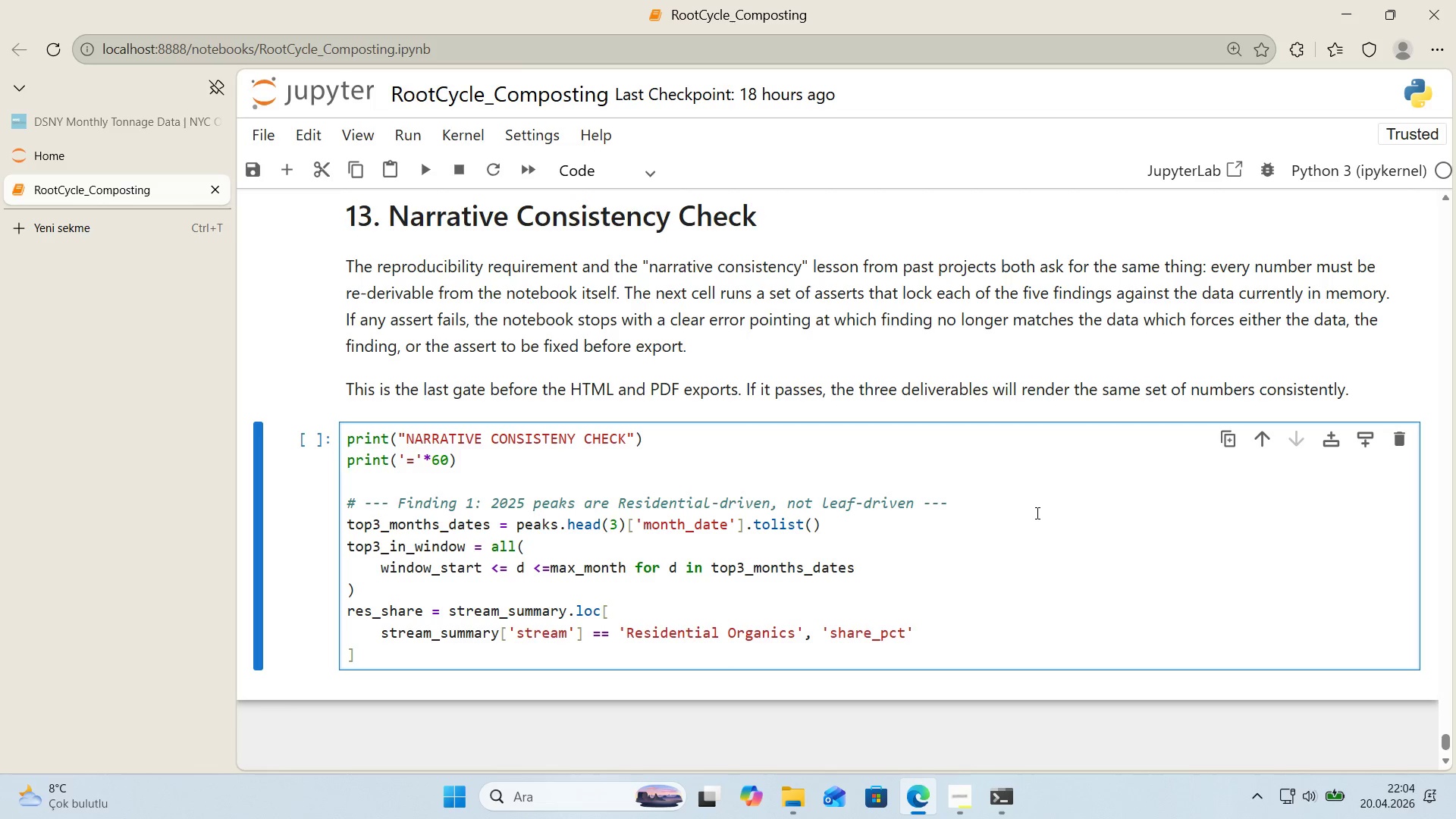 
key(ArrowRight)
 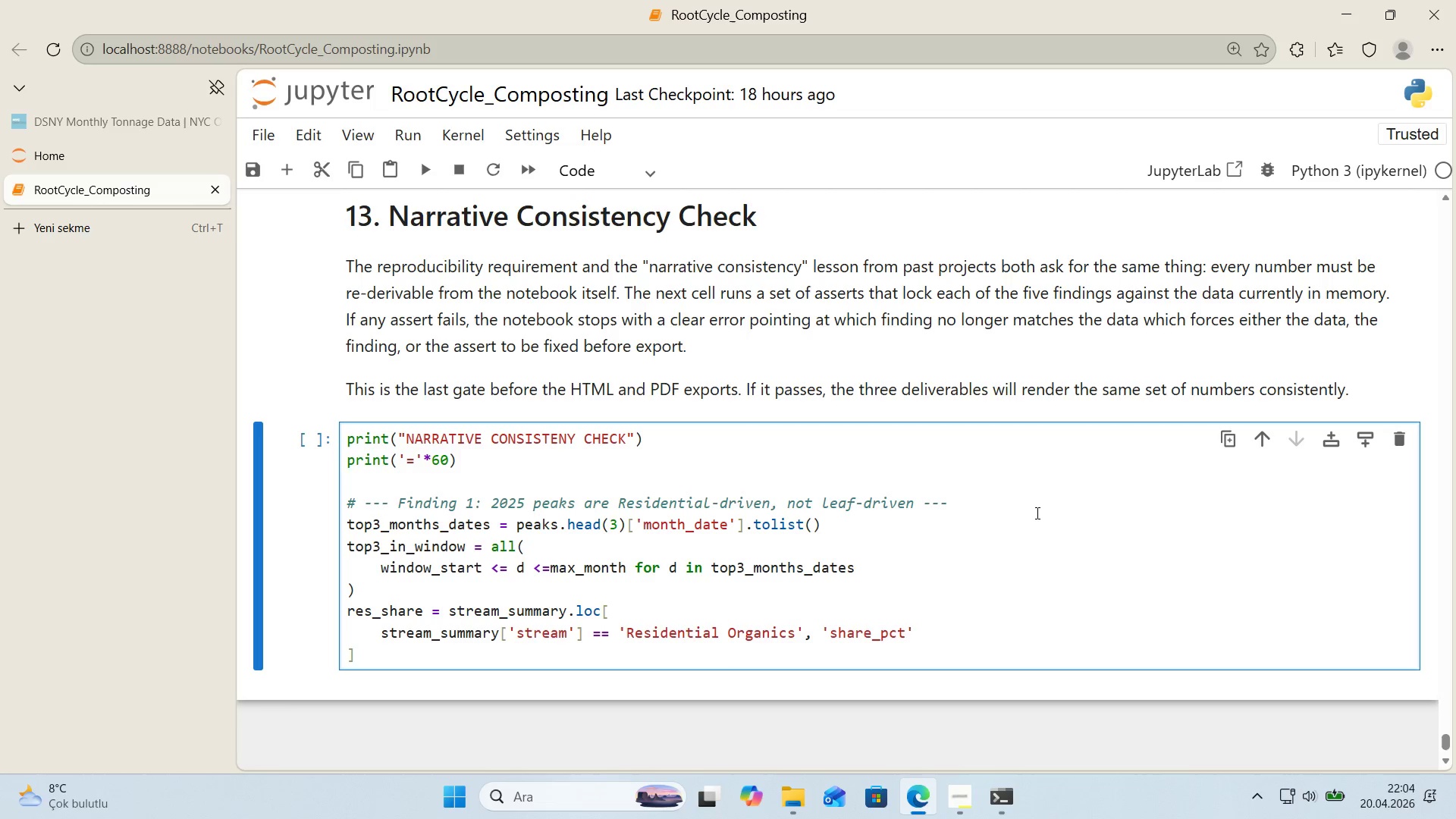 
key(ArrowDown)
 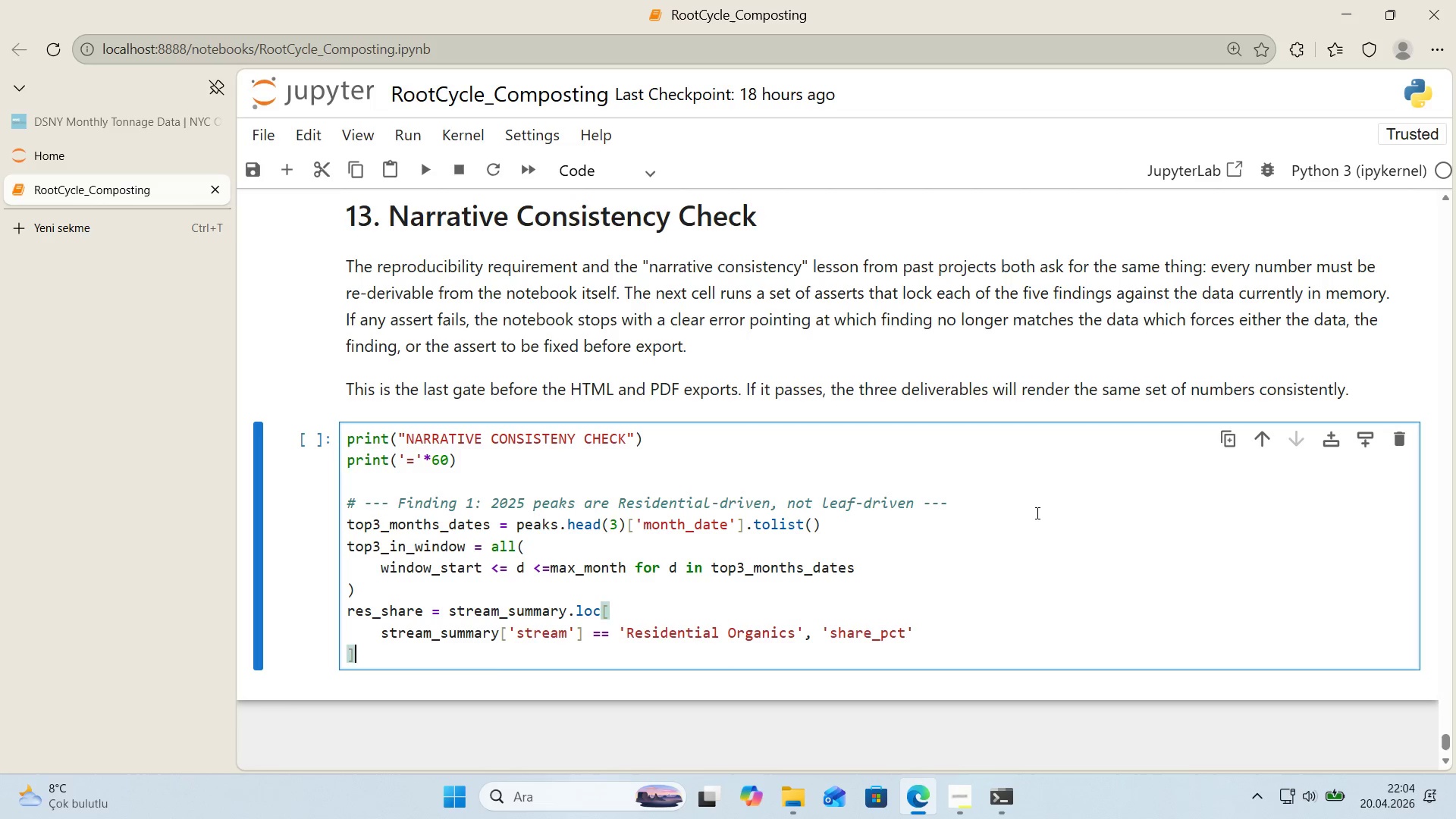 
type(.loc)
key(Backspace)
key(Backspace)
key(Backspace)
type('loc)
 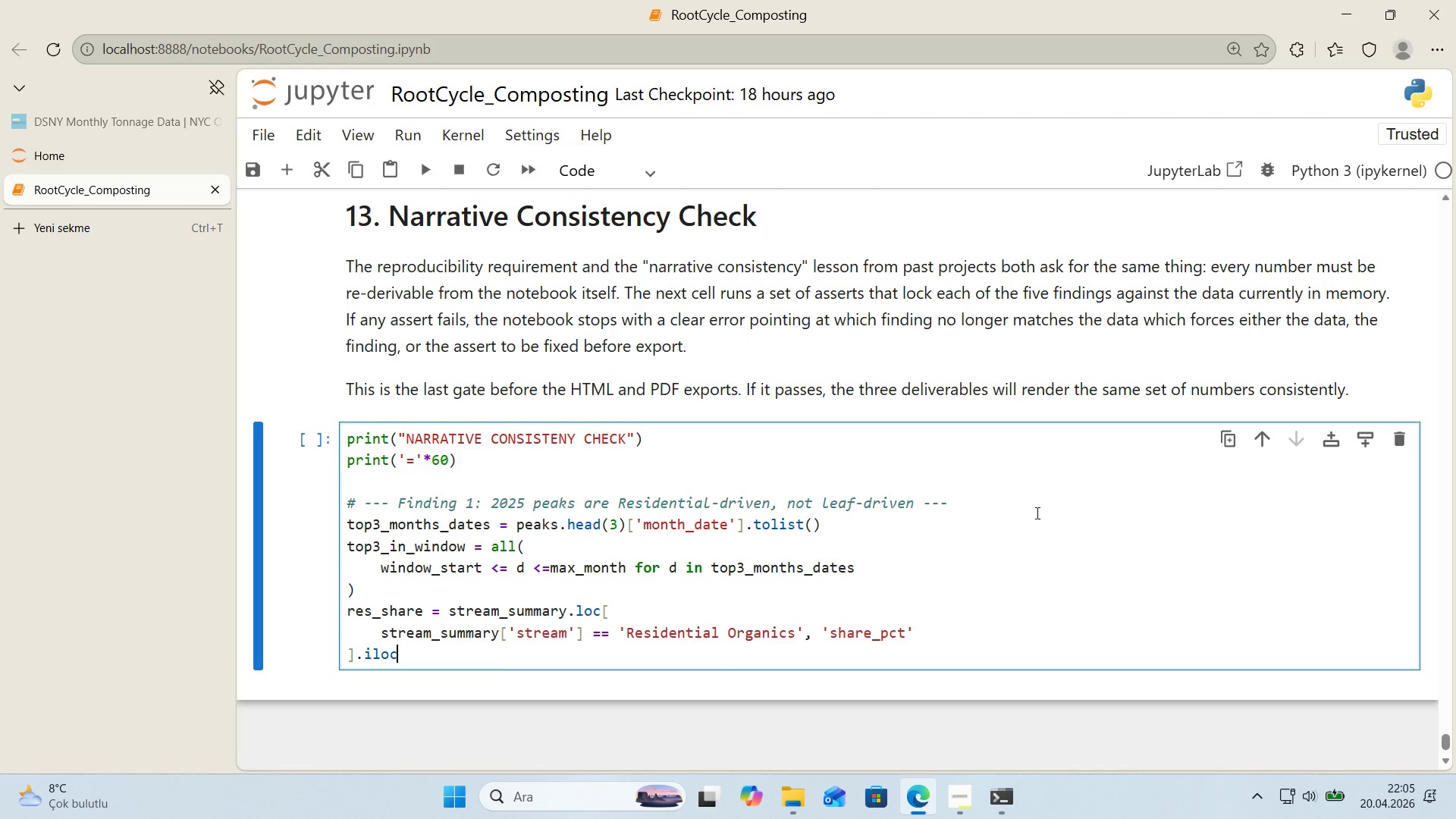 
key(Alt+Control+8)
 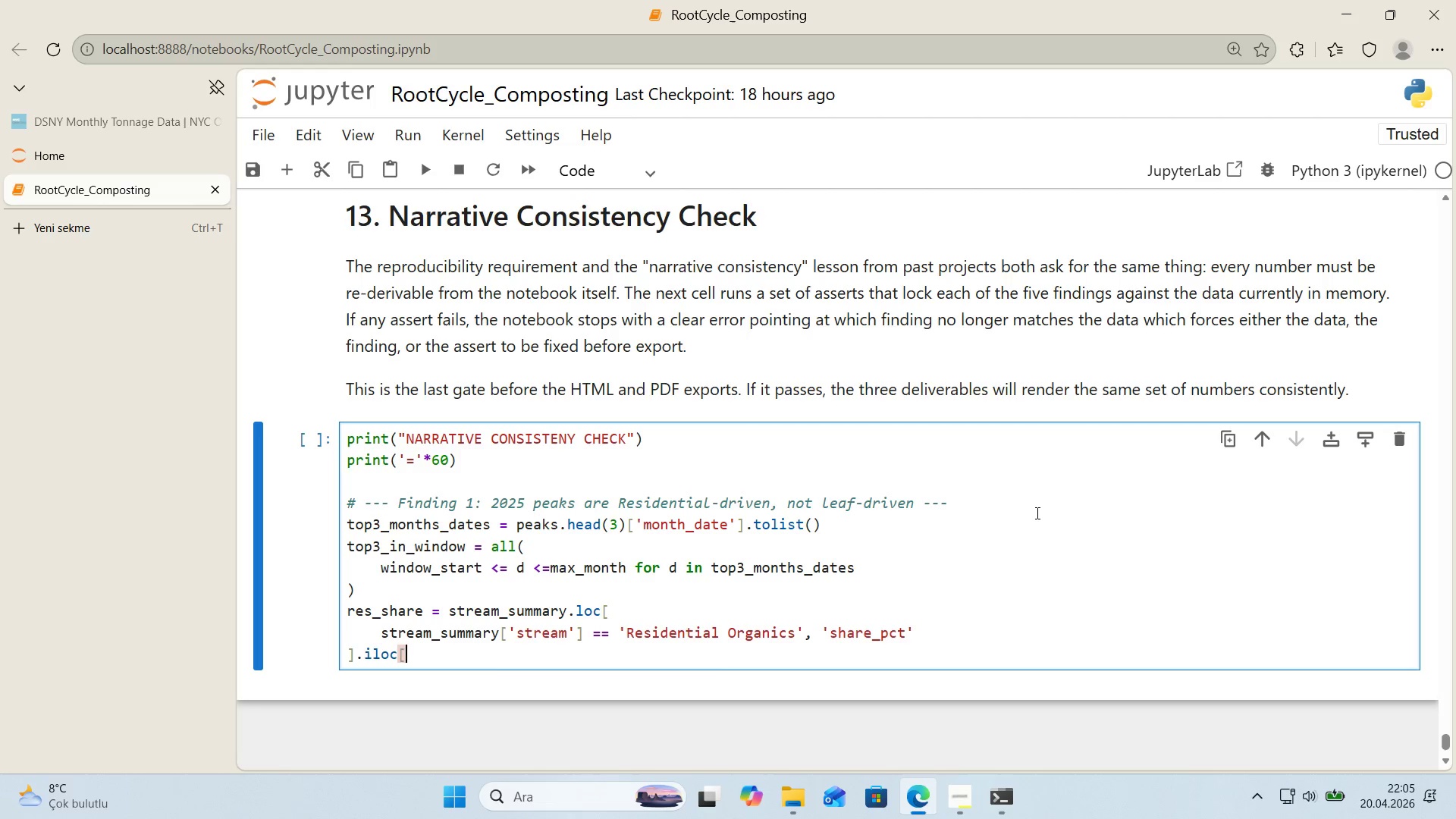 
key(Alt+Control+9)
 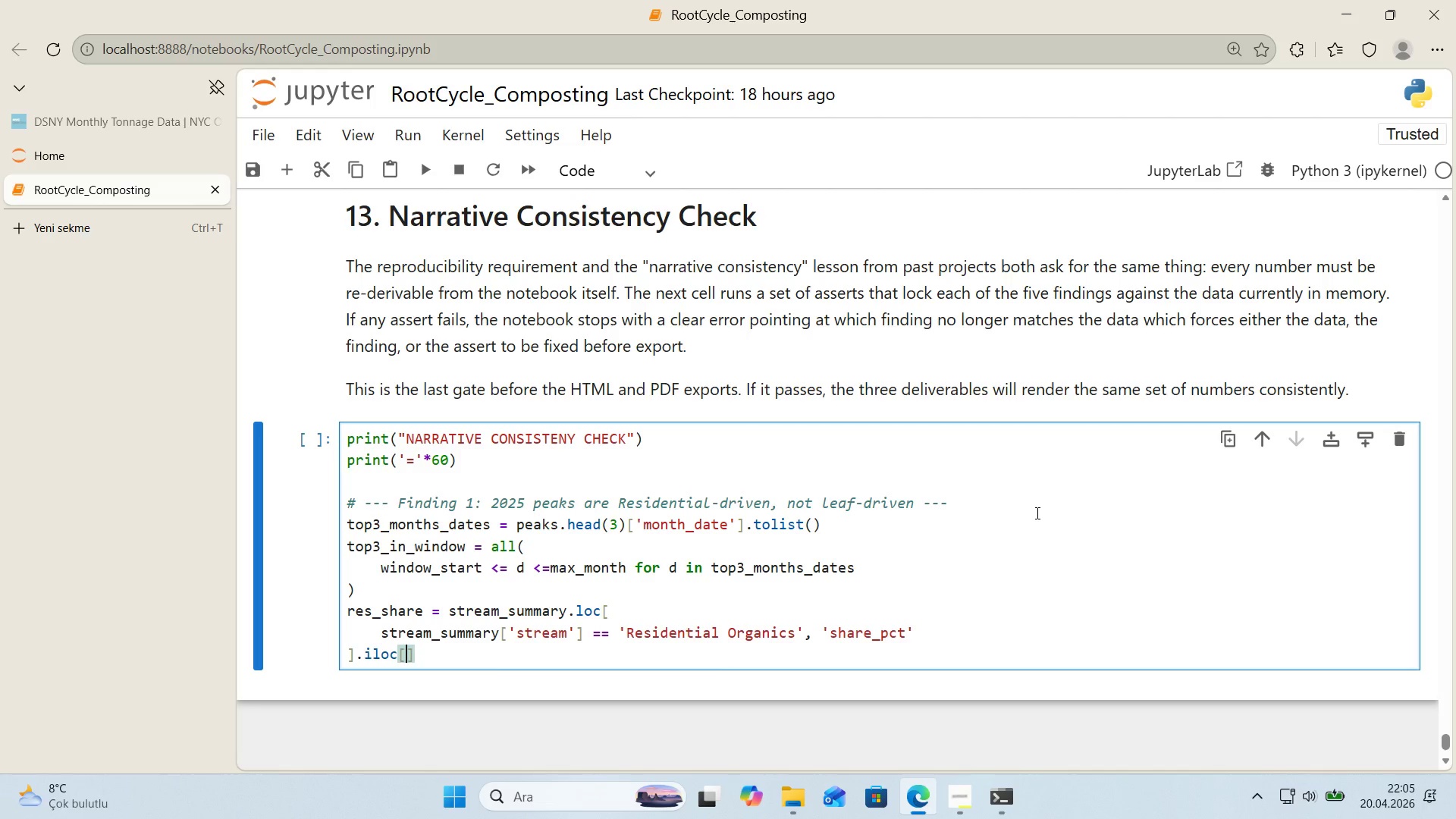 
key(ArrowLeft)
 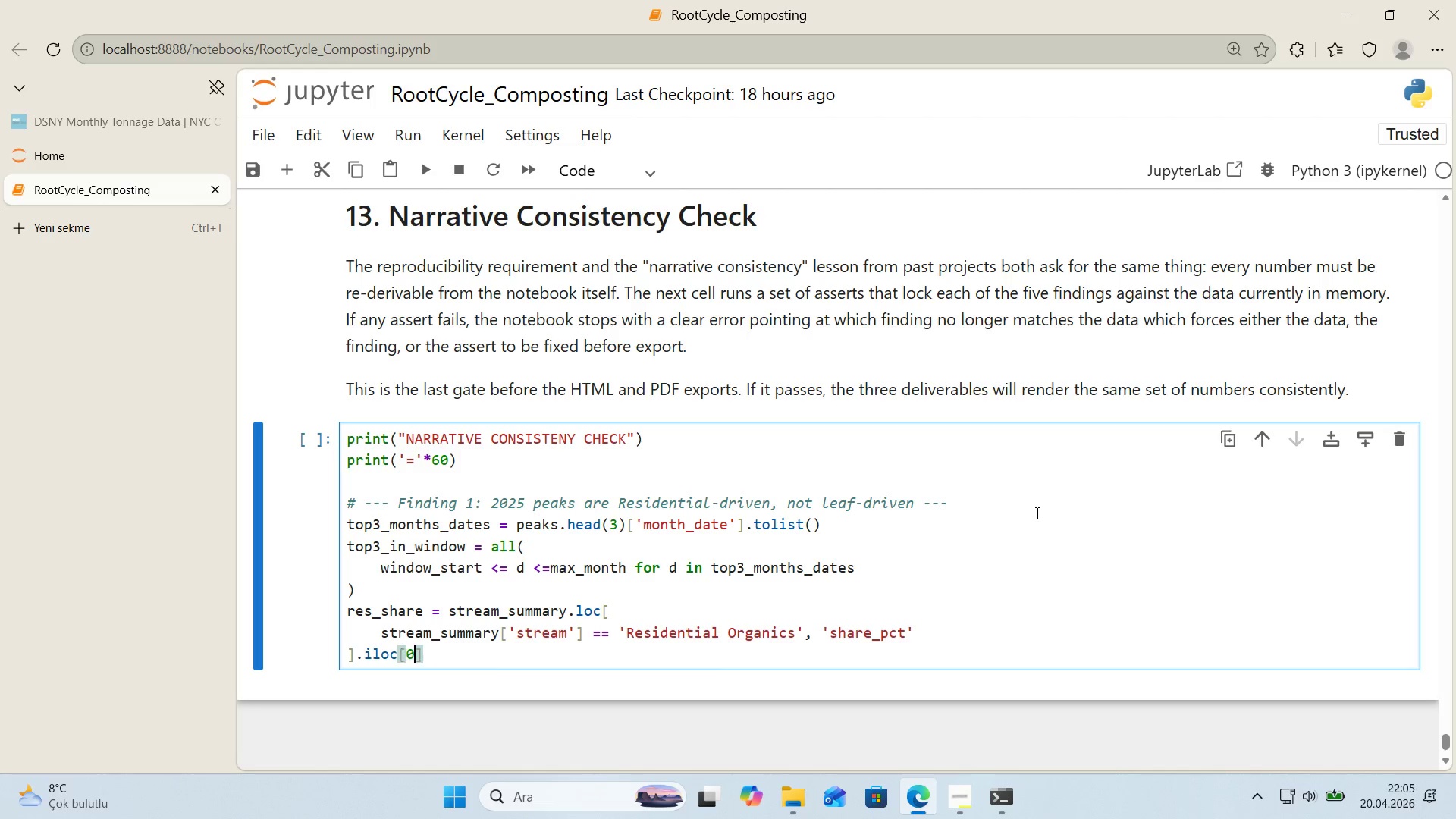 
key(Numpad0)
 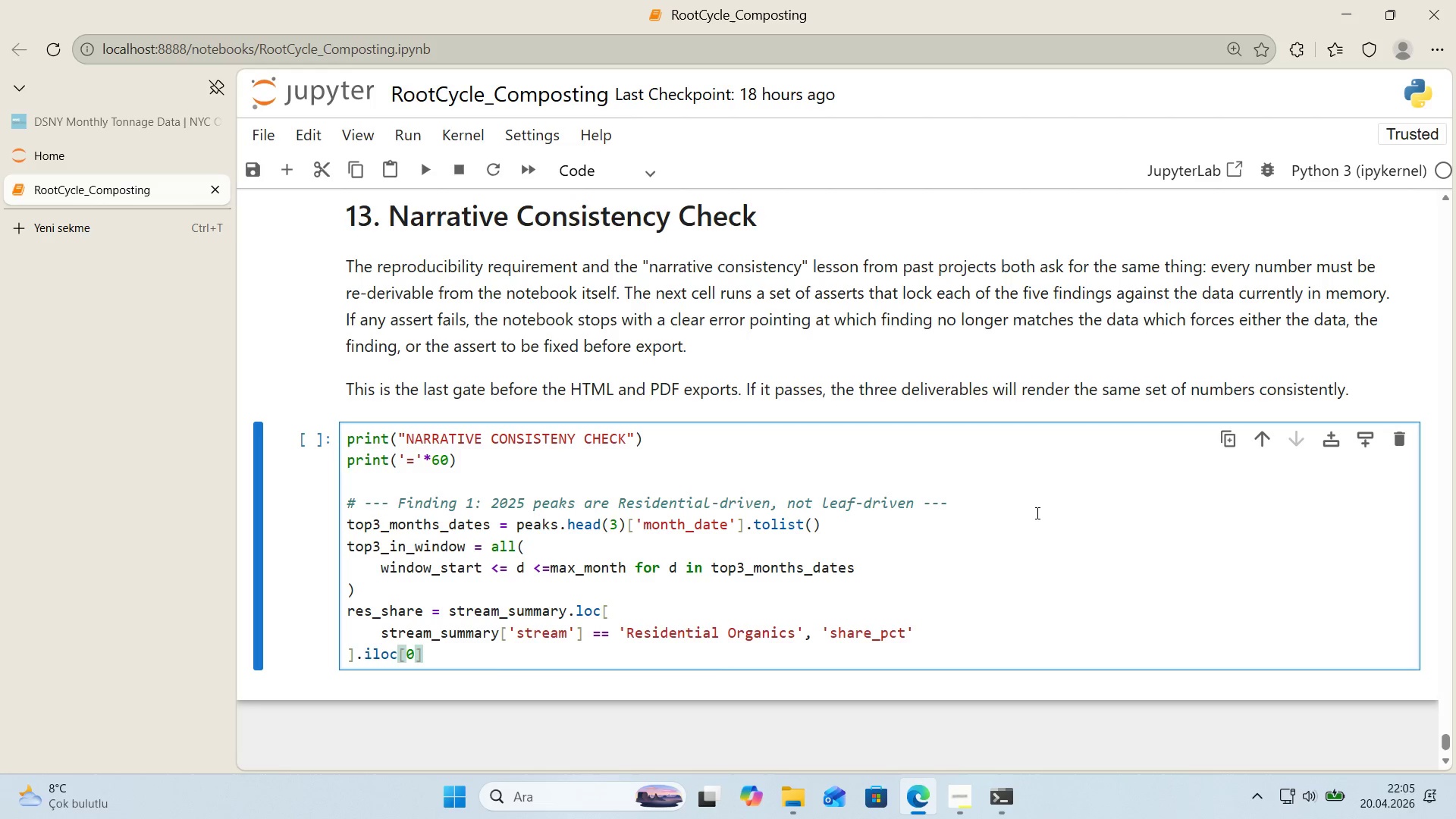 
key(ArrowRight)
 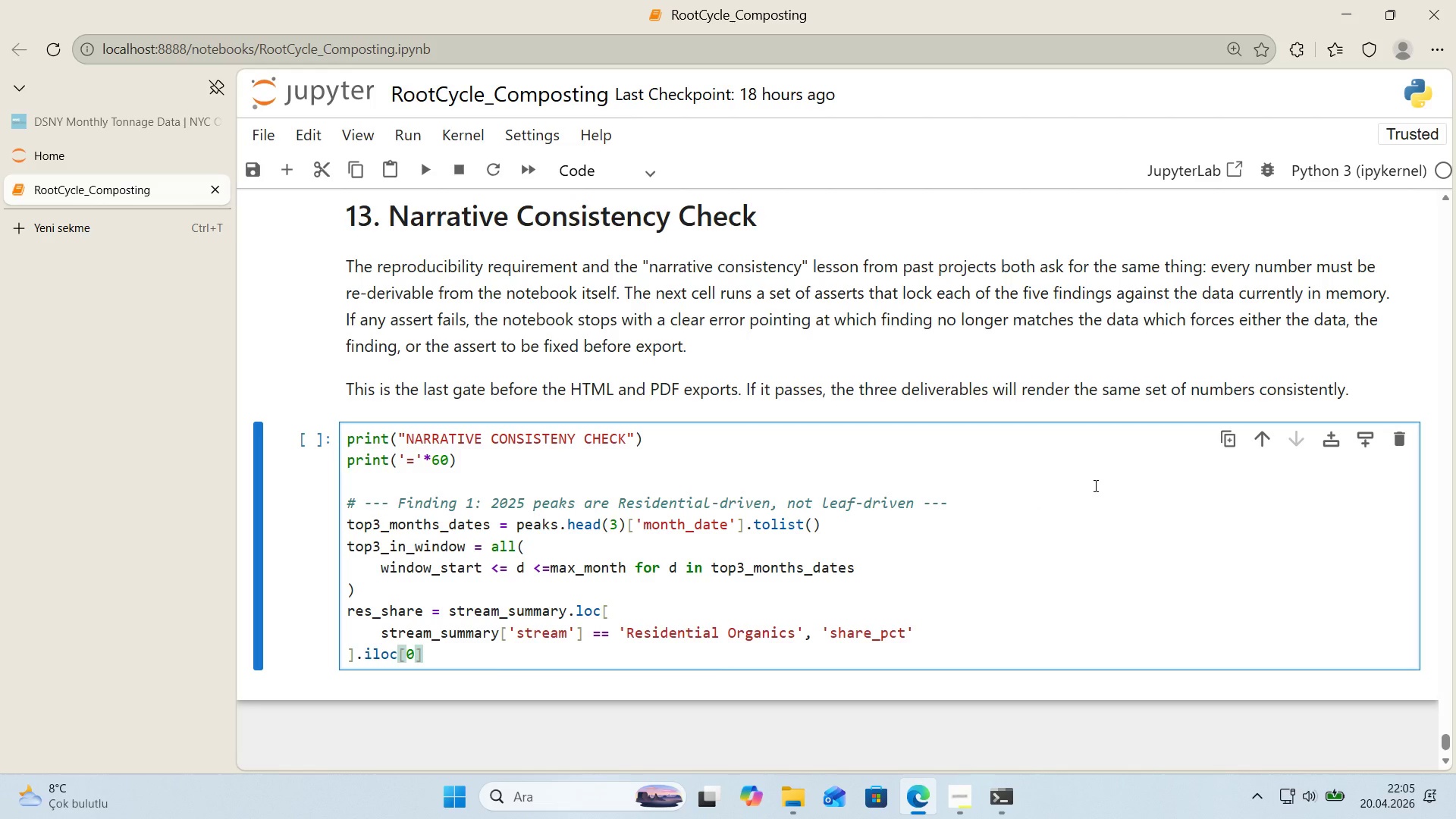 
scroll: coordinate [1094, 485], scroll_direction: down, amount: 1.0
 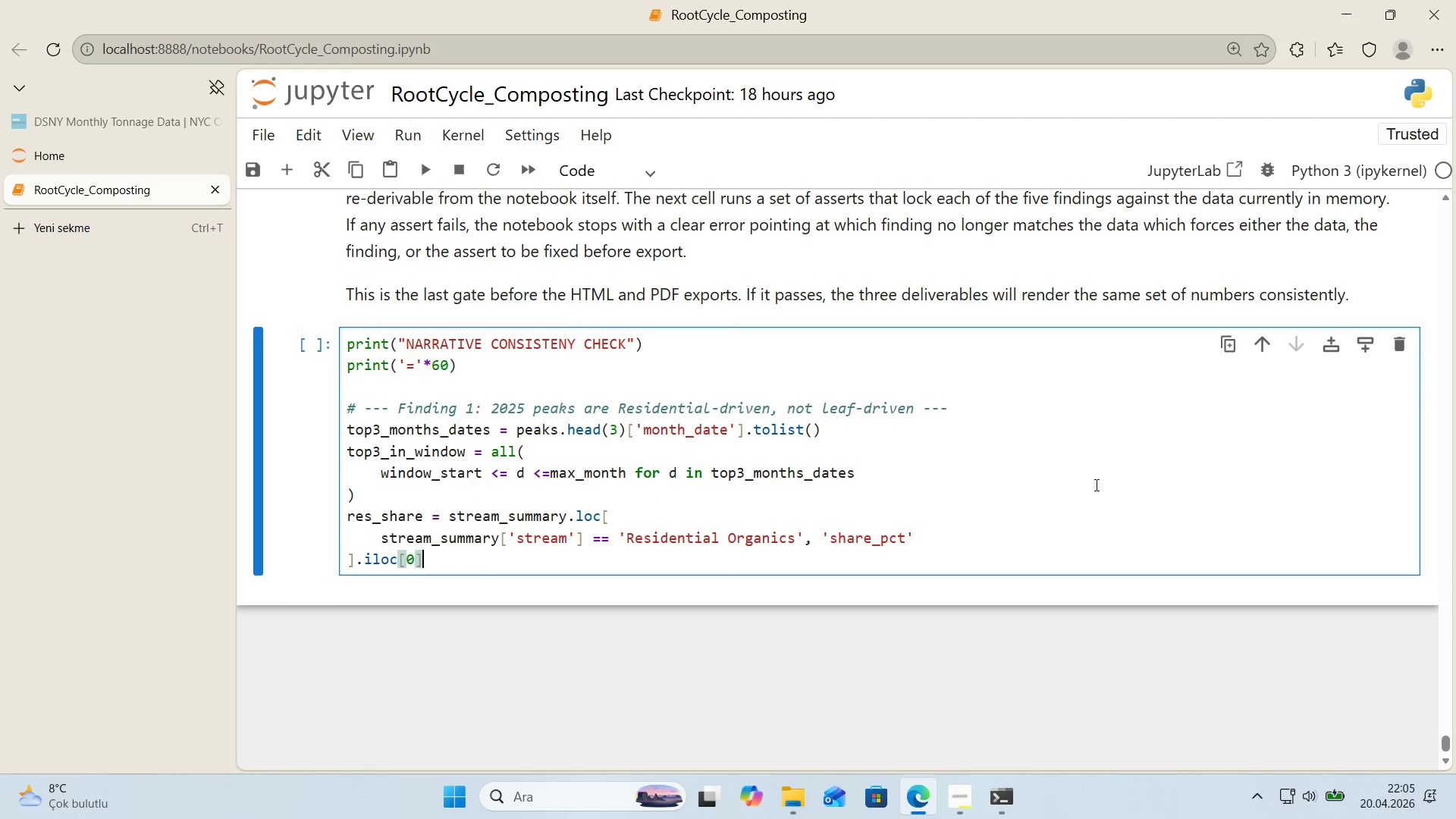 
key(Enter)
 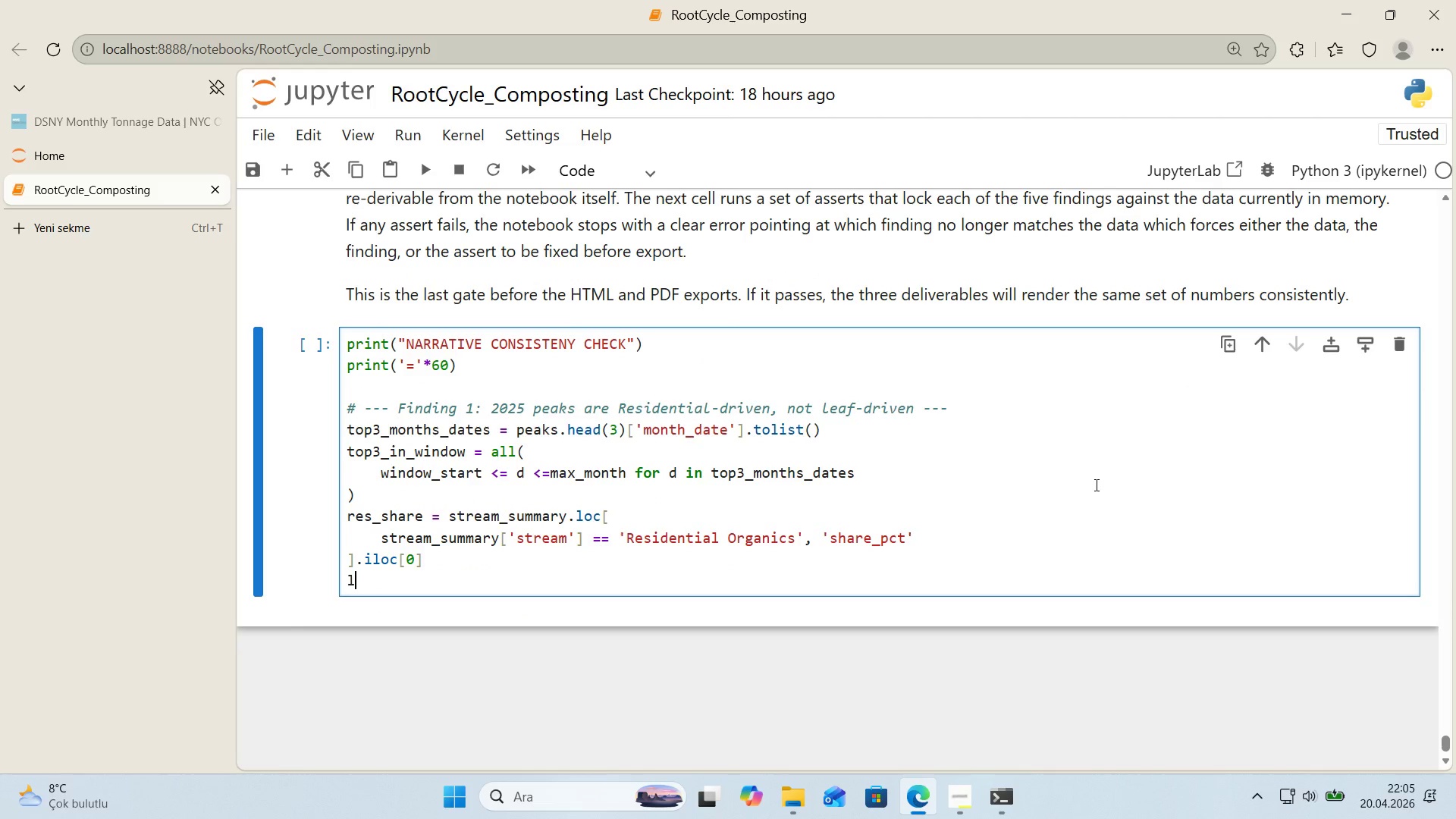 
type(leves_share)
 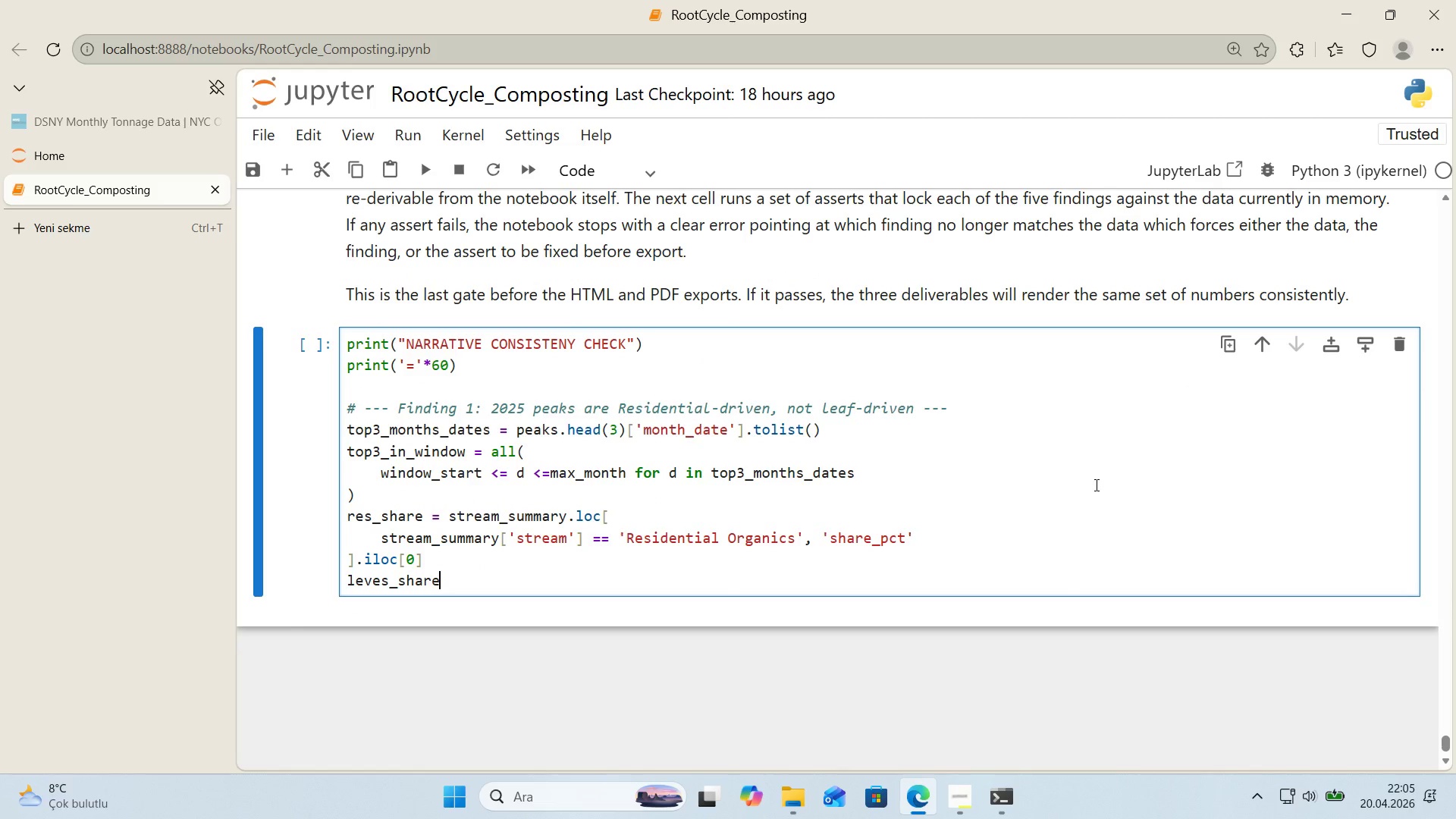 
left_click([366, 586])
 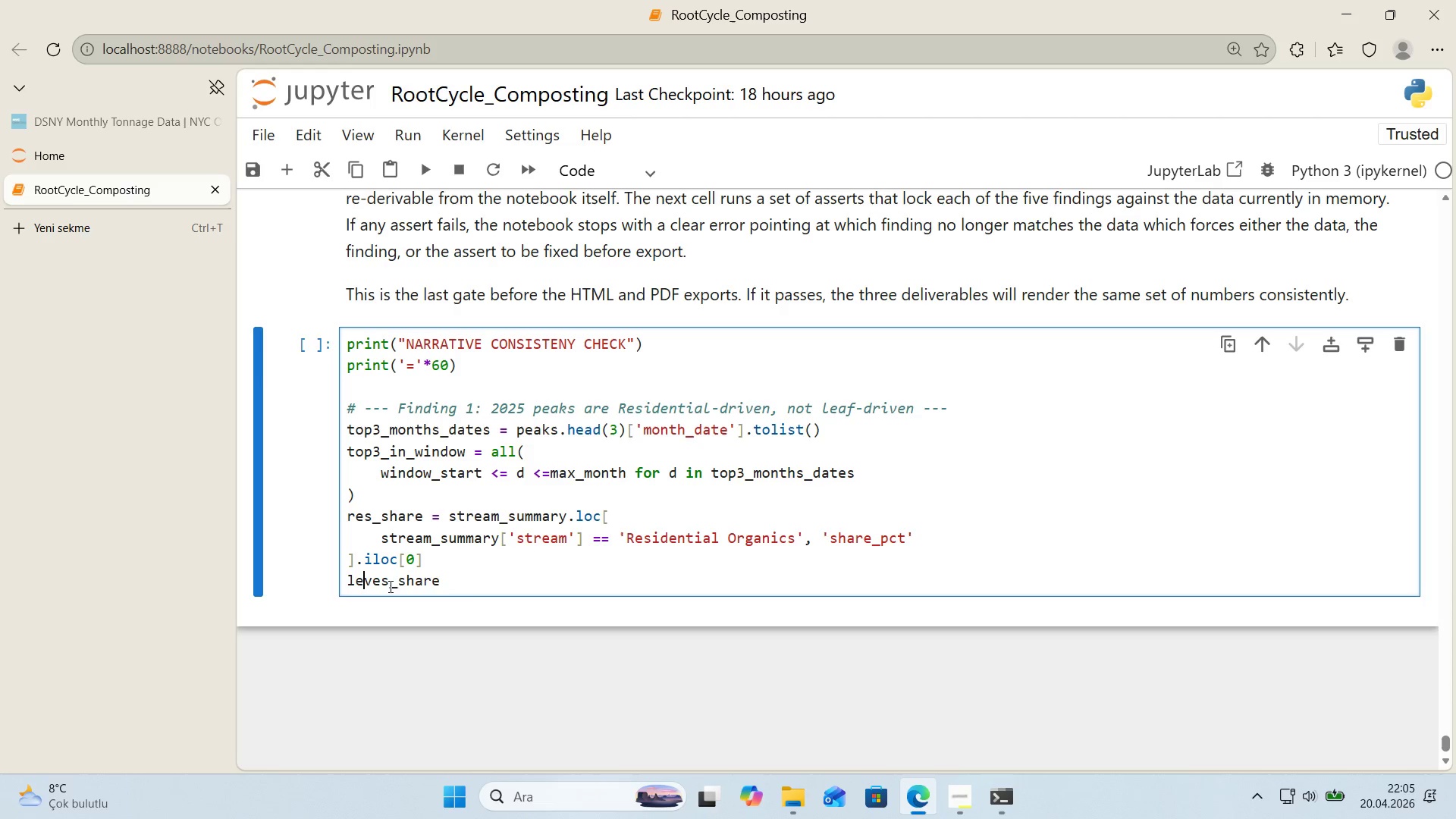 
key(A)
 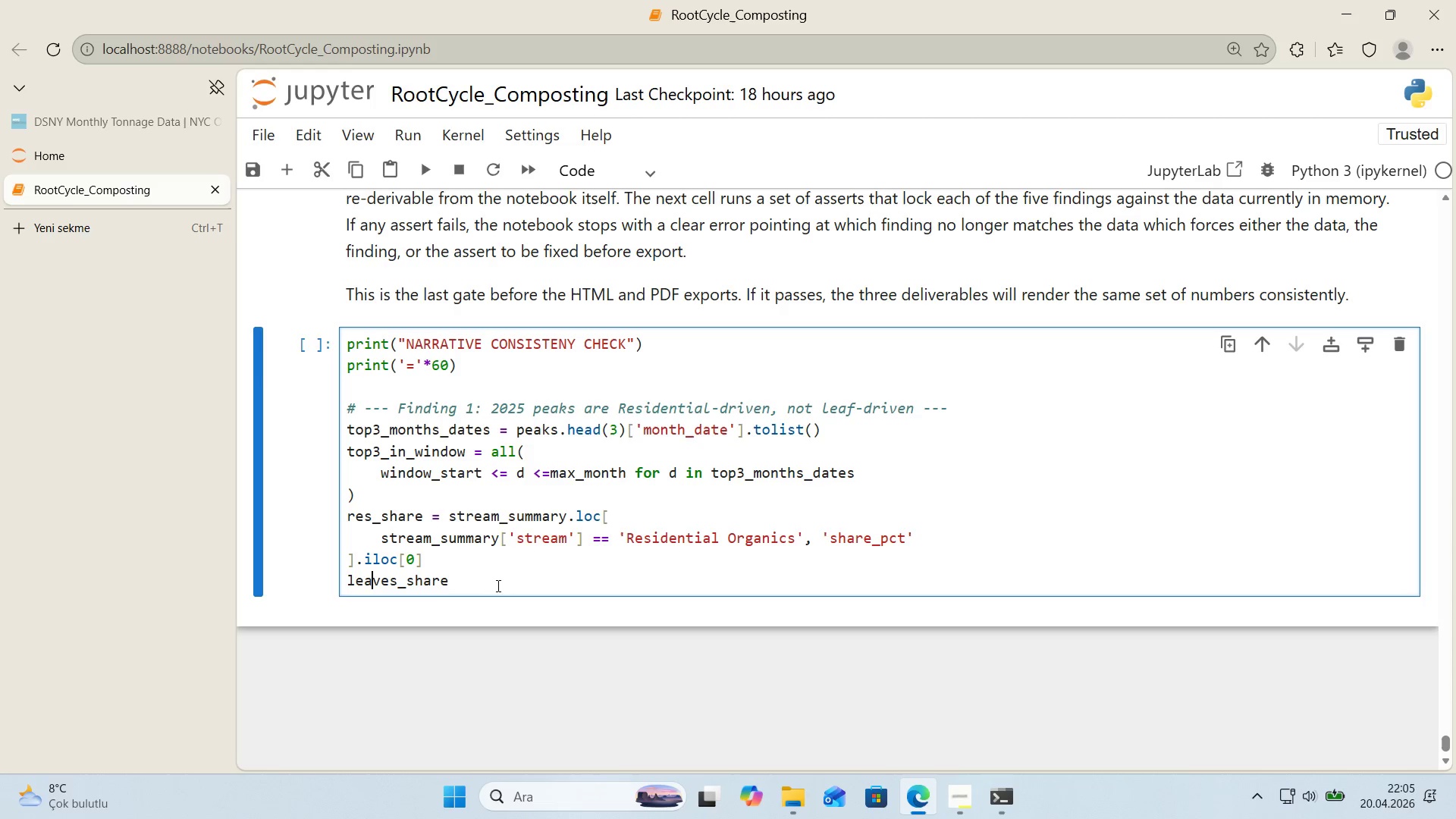 
double_click([500, 585])
 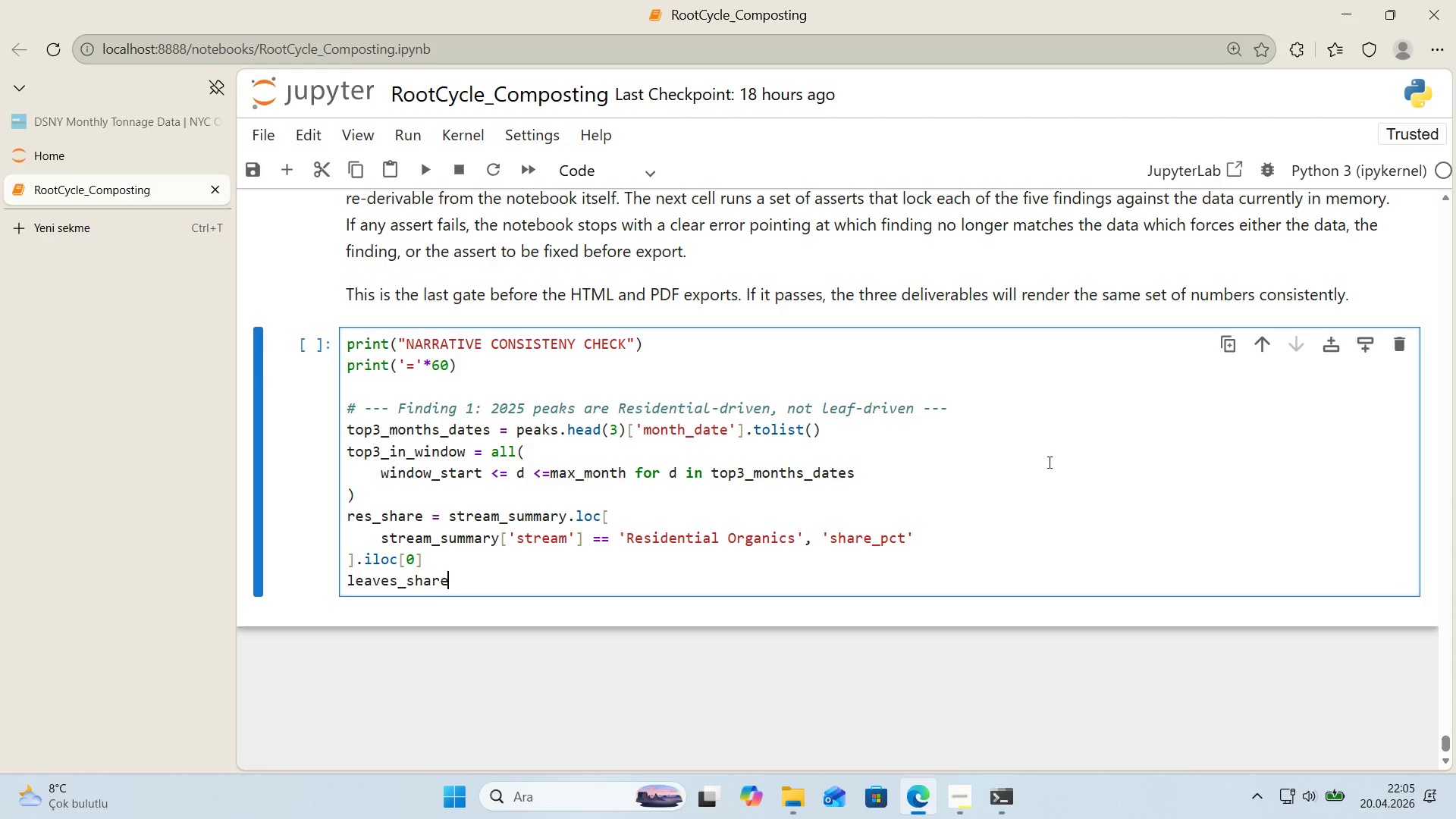 
type( ) stream_summary.loc)
 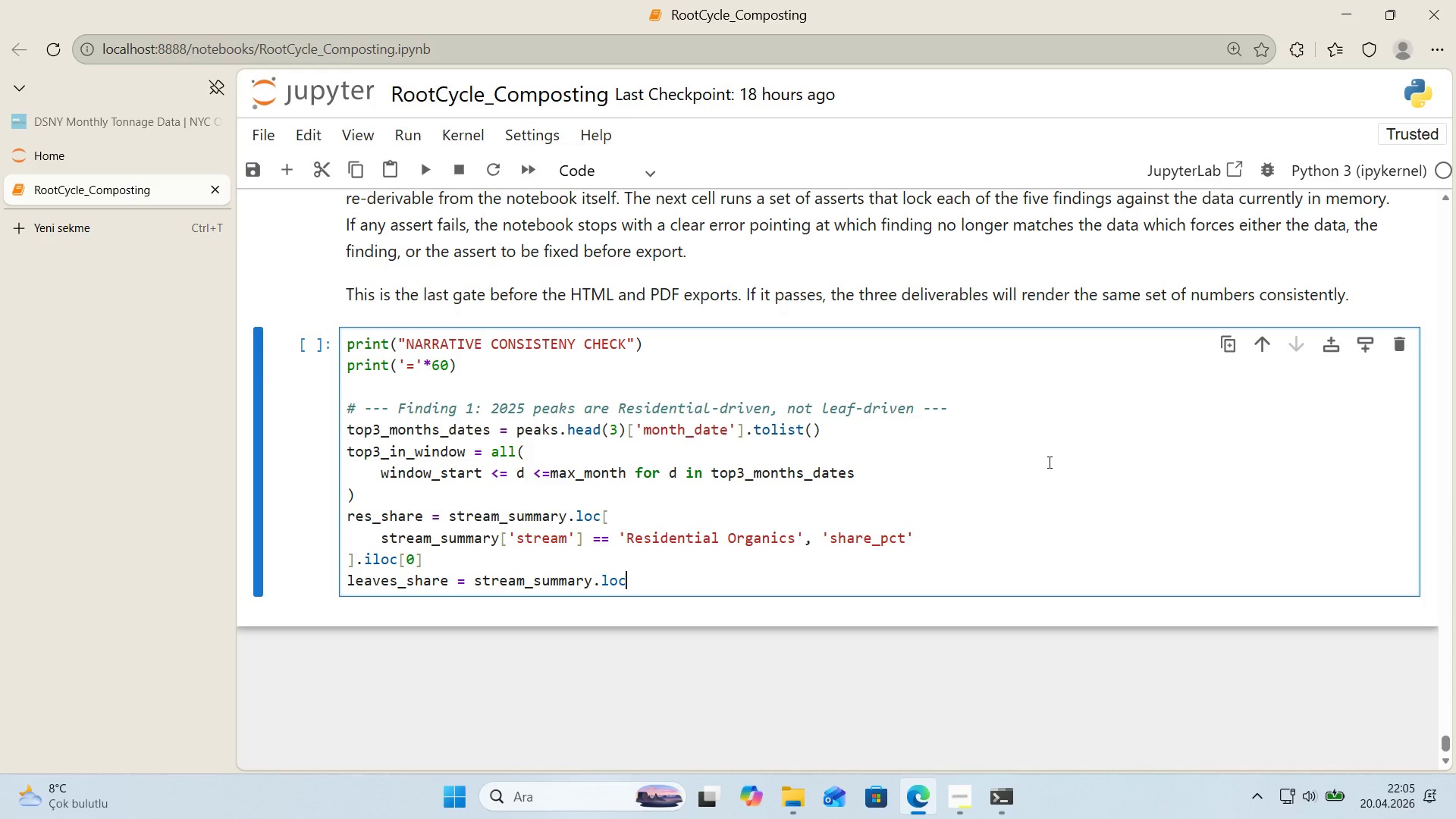 
key(Alt+Control+8)
 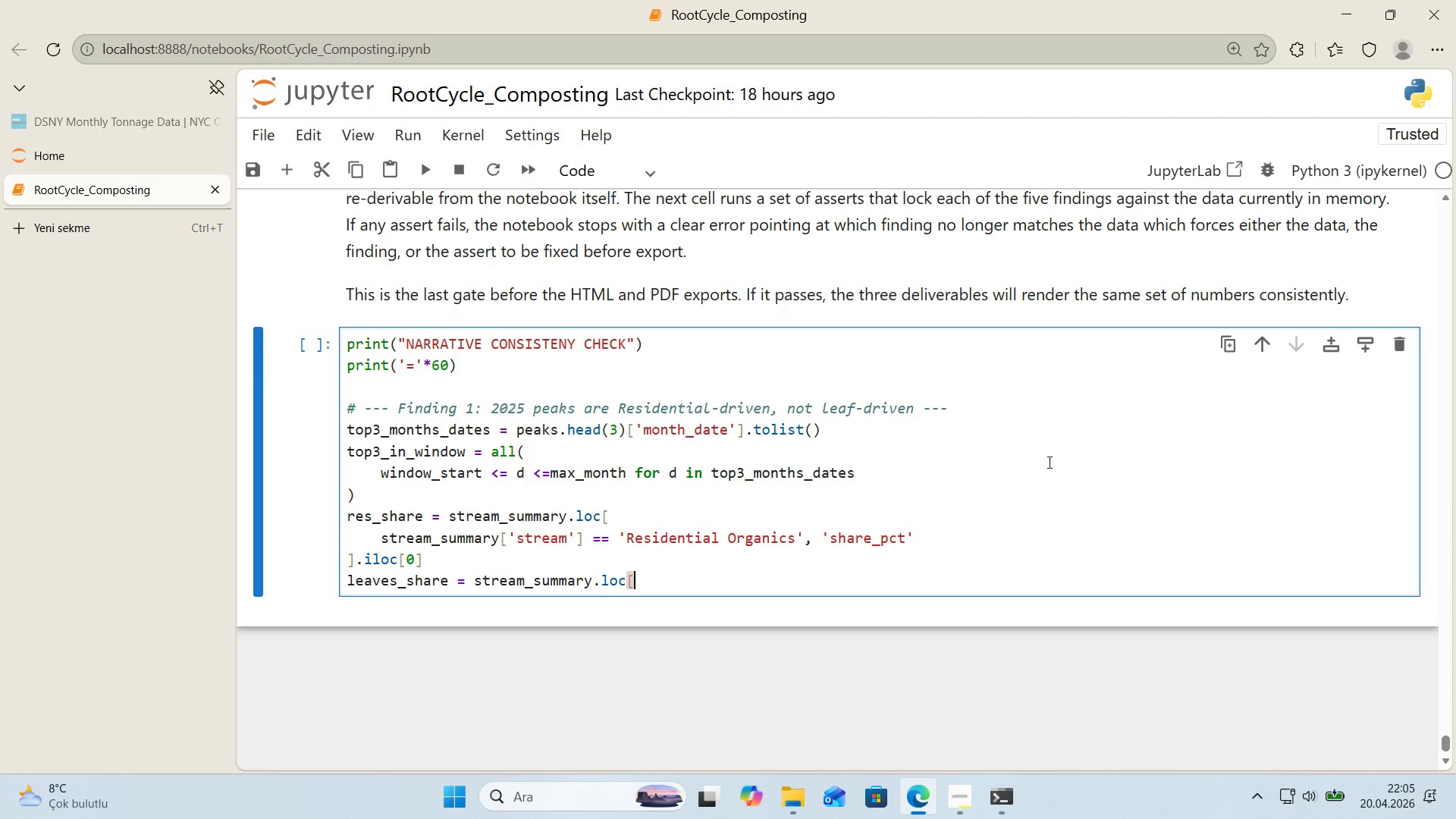 
key(Alt+Control+9)
 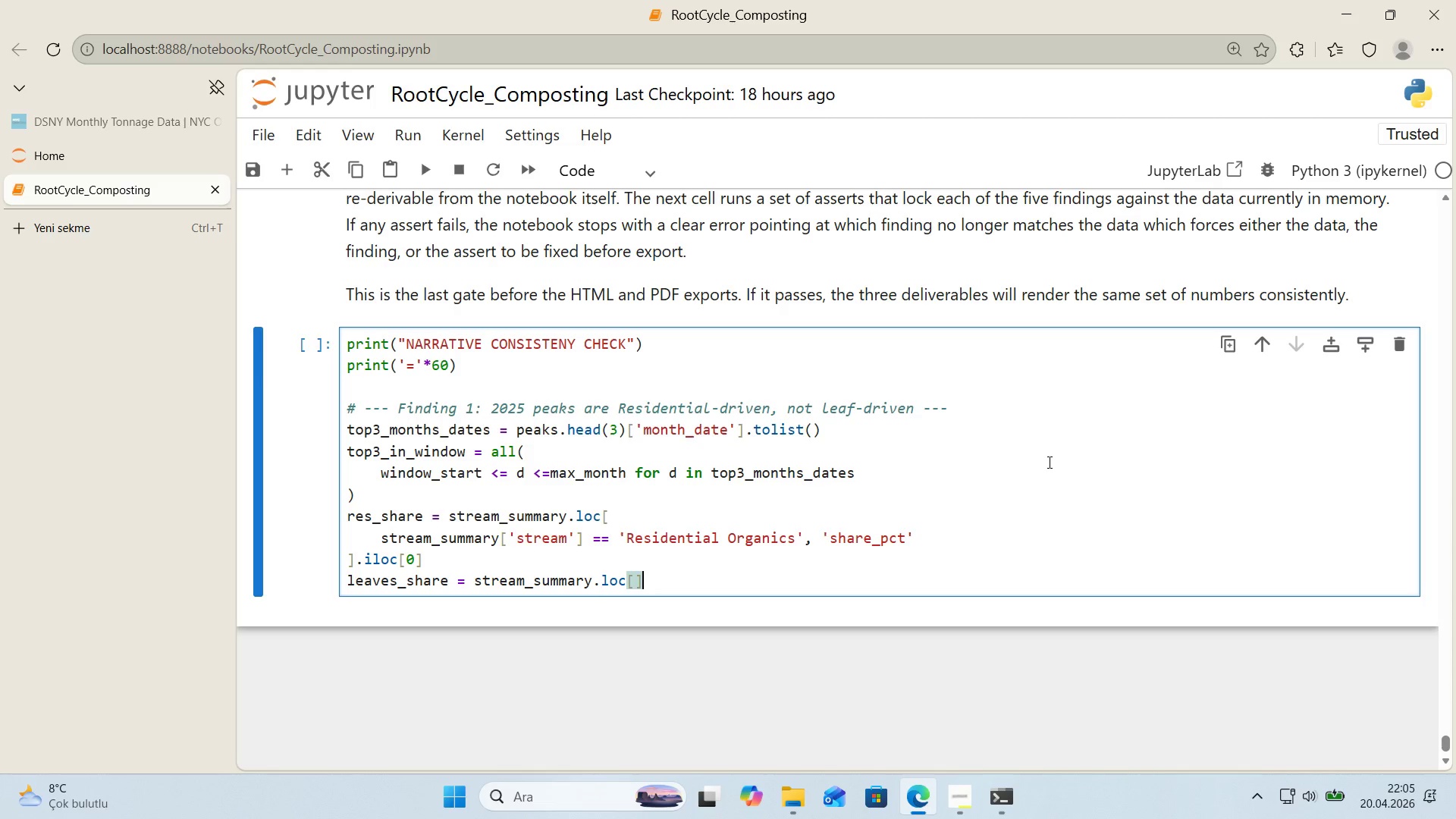 
key(ArrowLeft)
 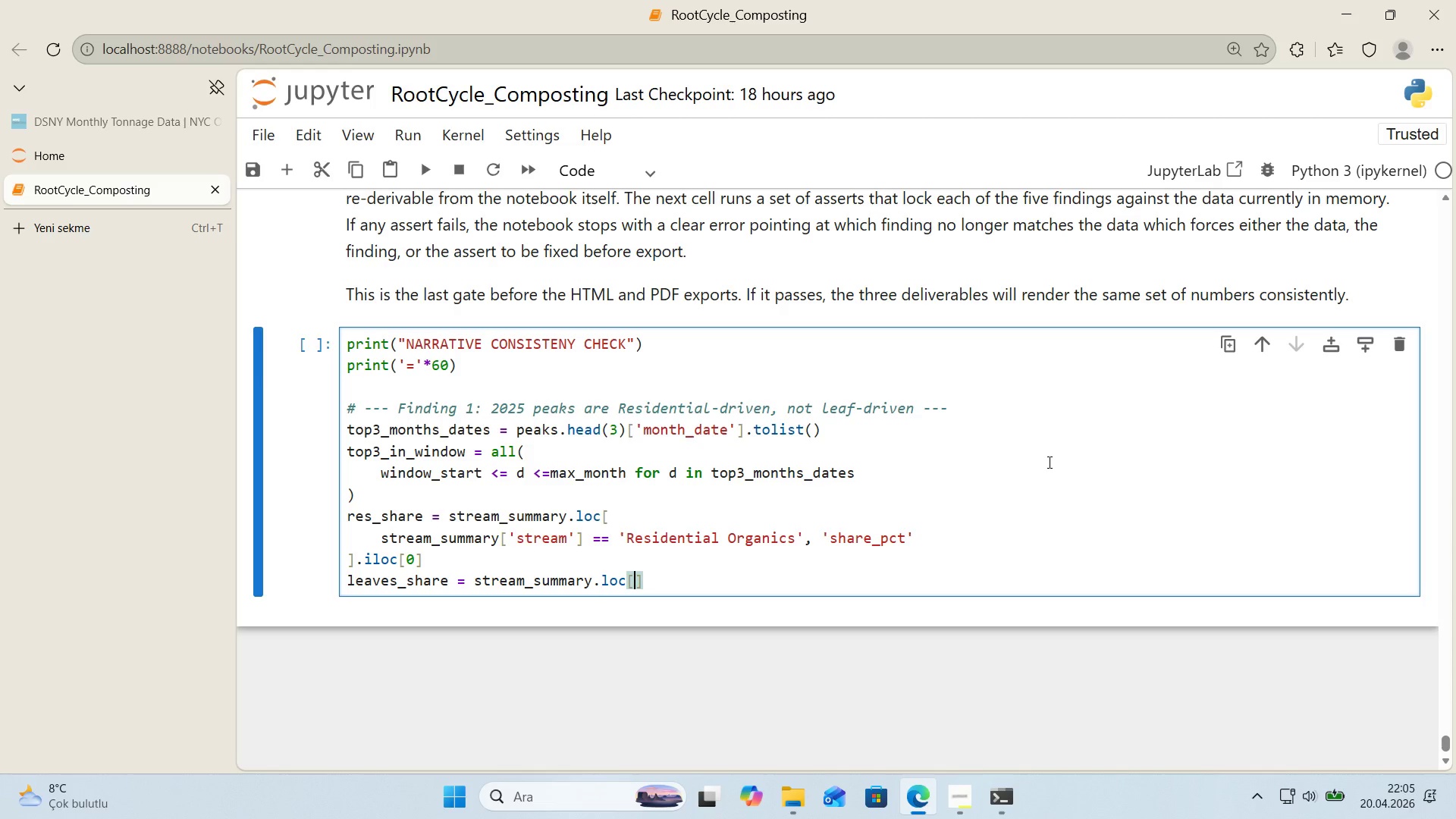 
key(Enter)
 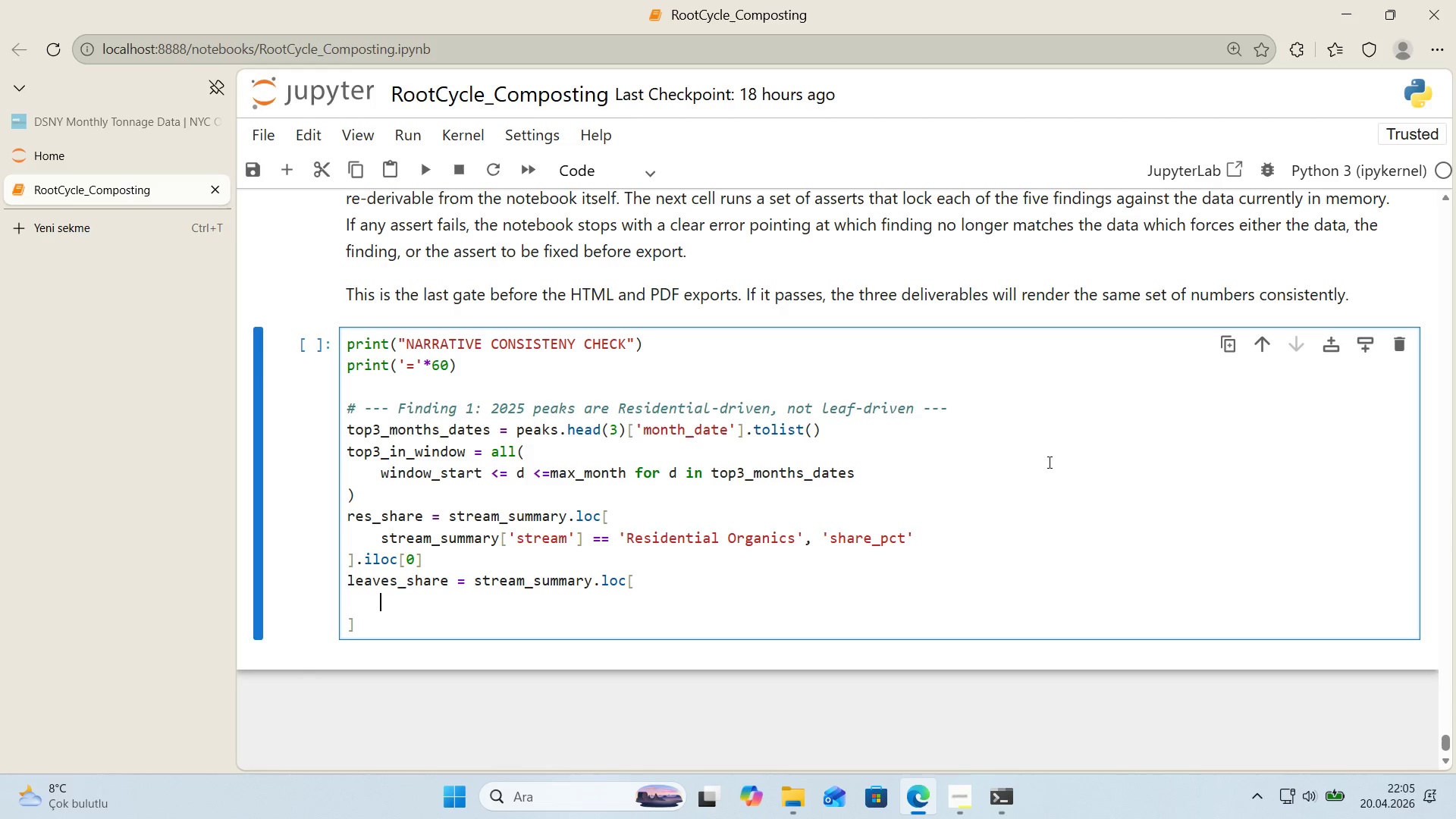 
type(stream)
 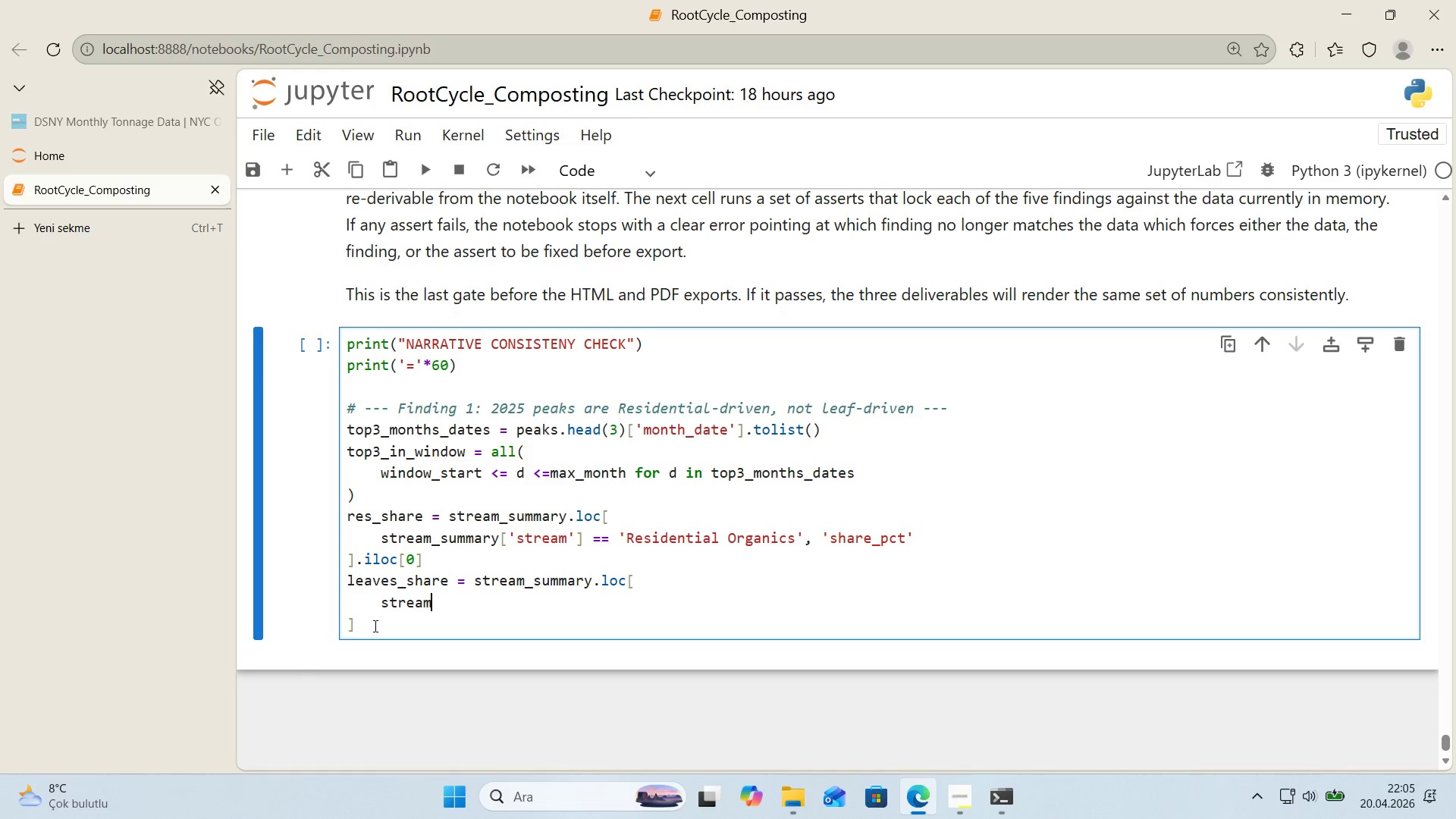 
wait(8.7)
 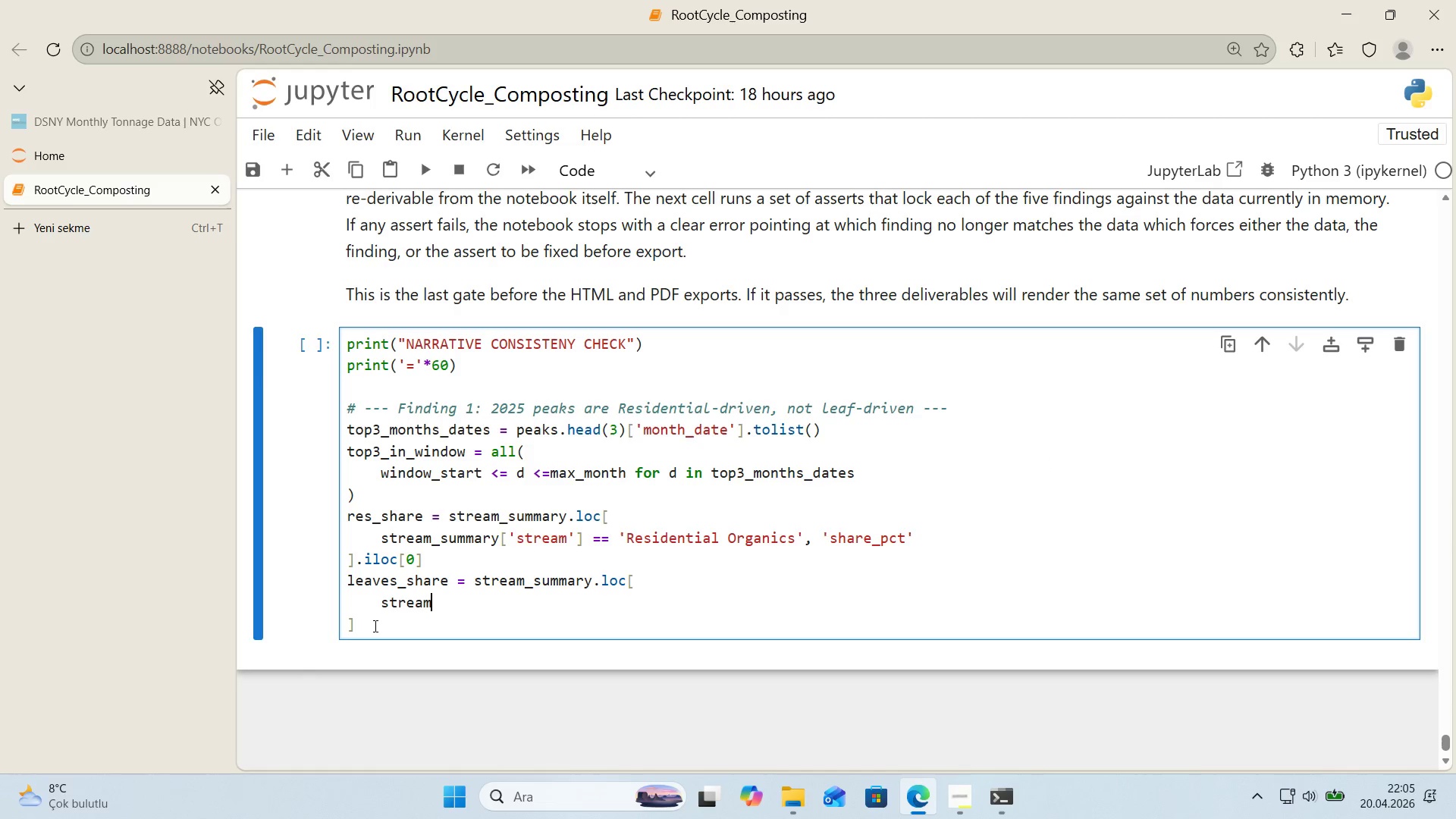 
type(s)
key(Backspace)
type(_summary)
 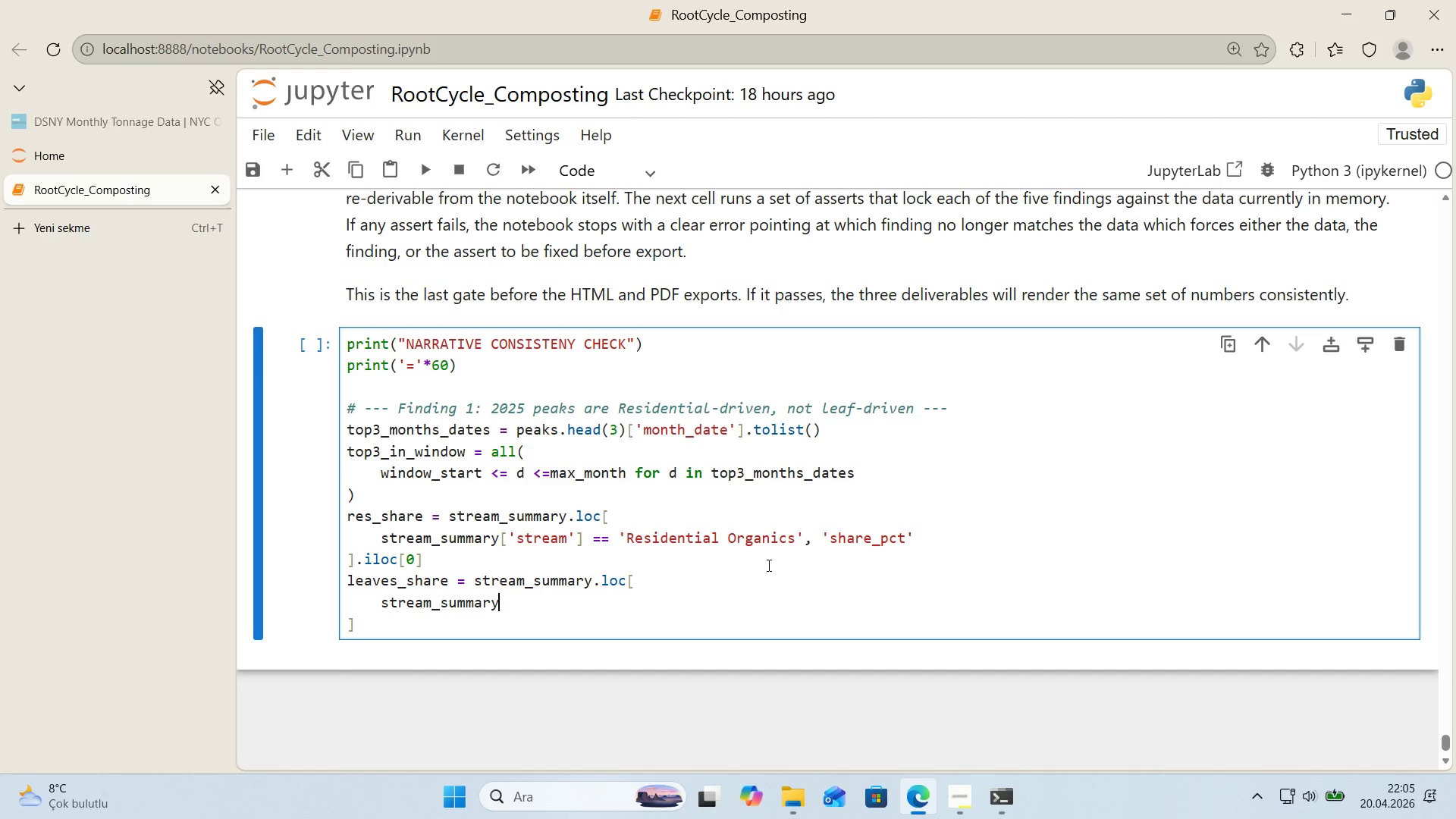 
key(Alt+Control+8)
 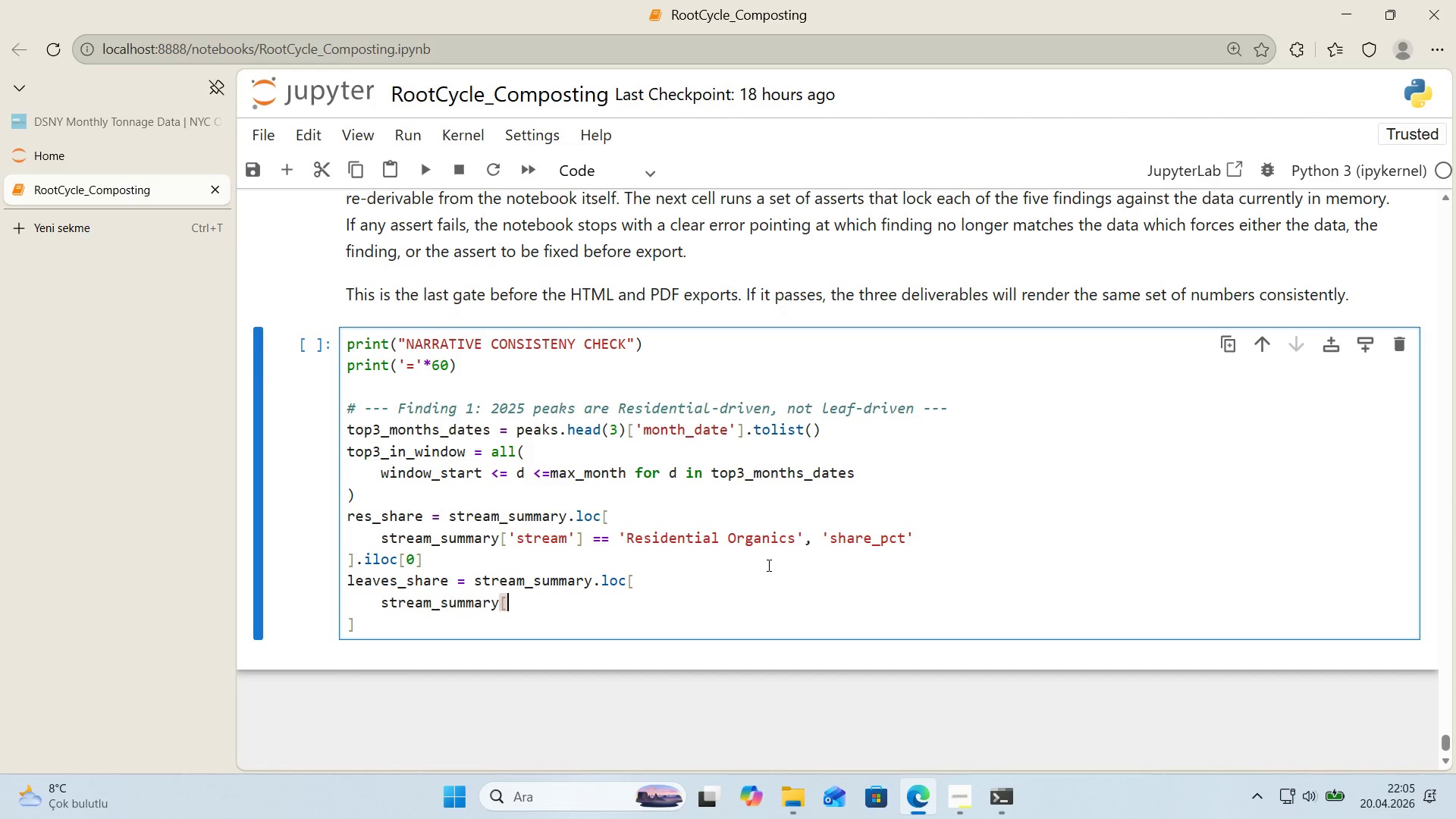 
key(Alt+Control+9)
 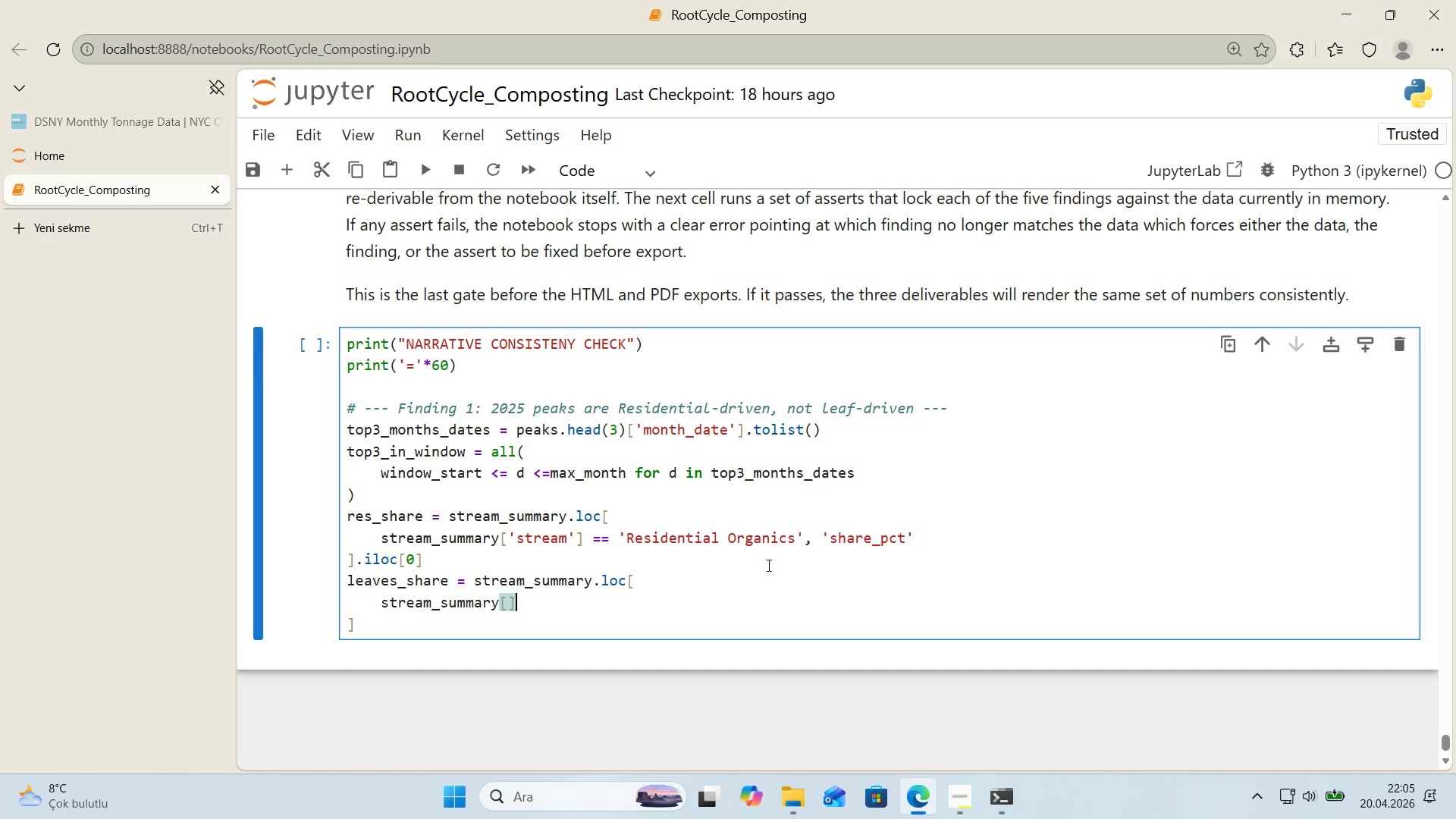 
key(ArrowLeft)
 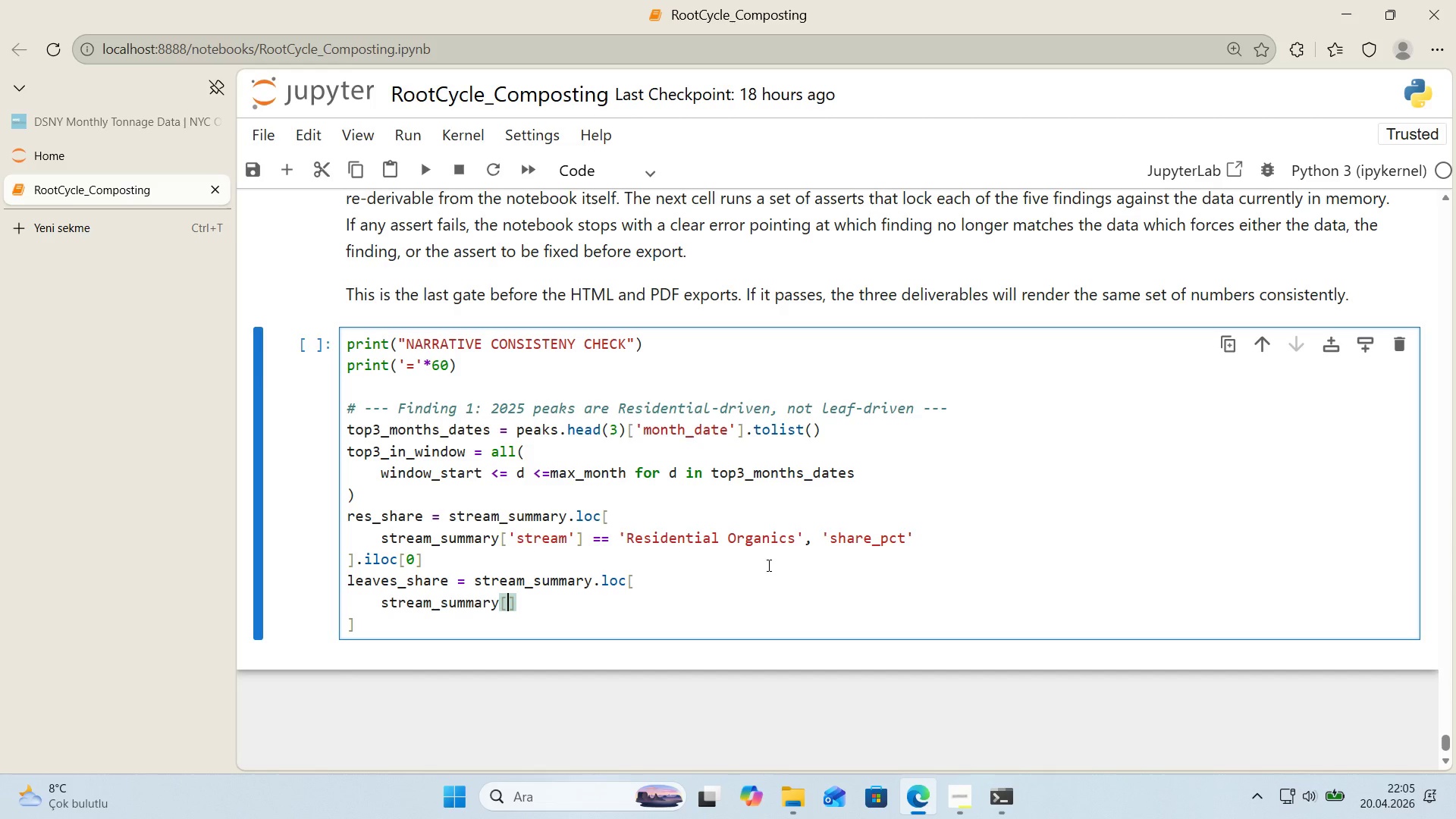 
type(@@)
 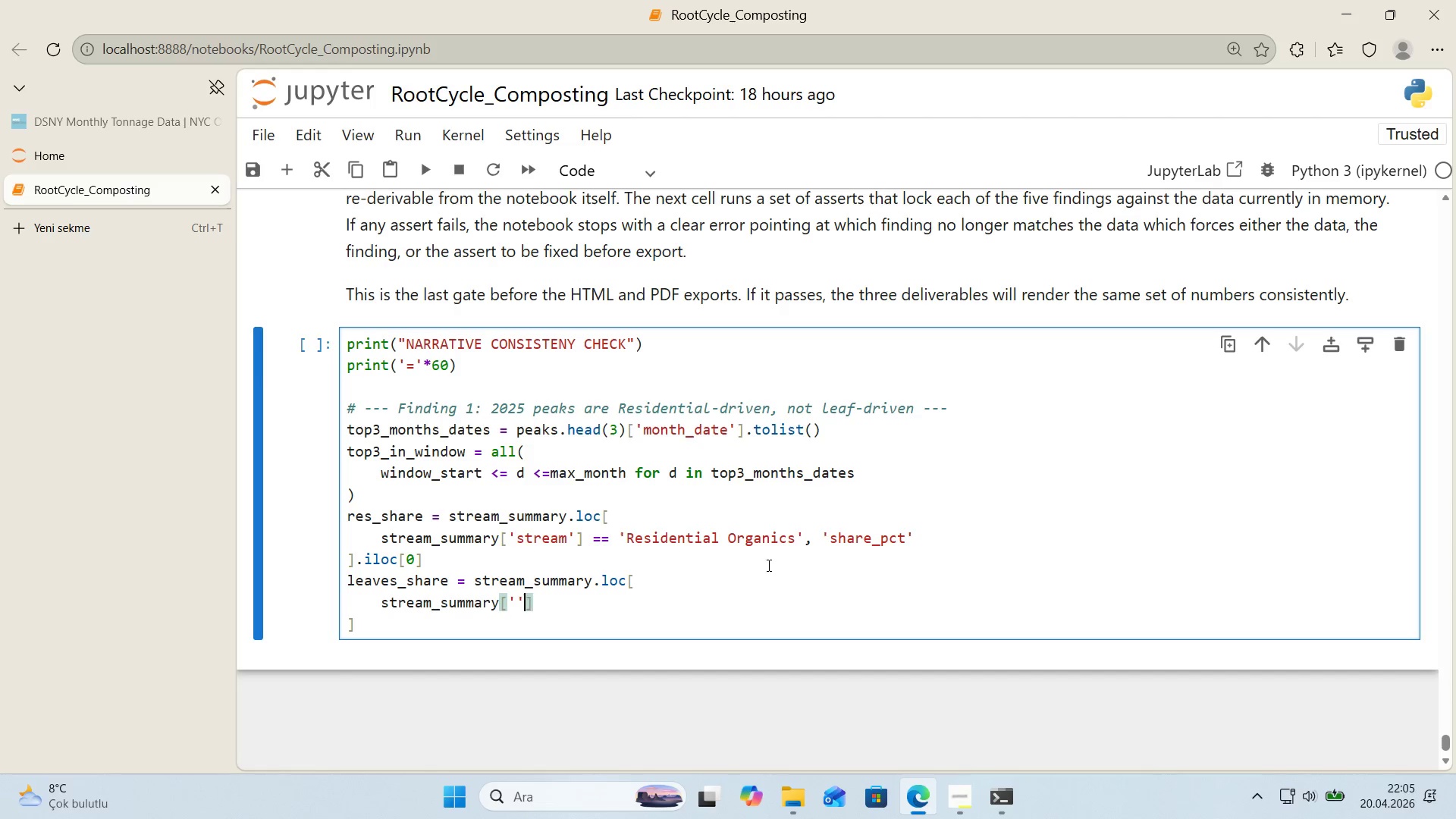 
key(ArrowLeft)
 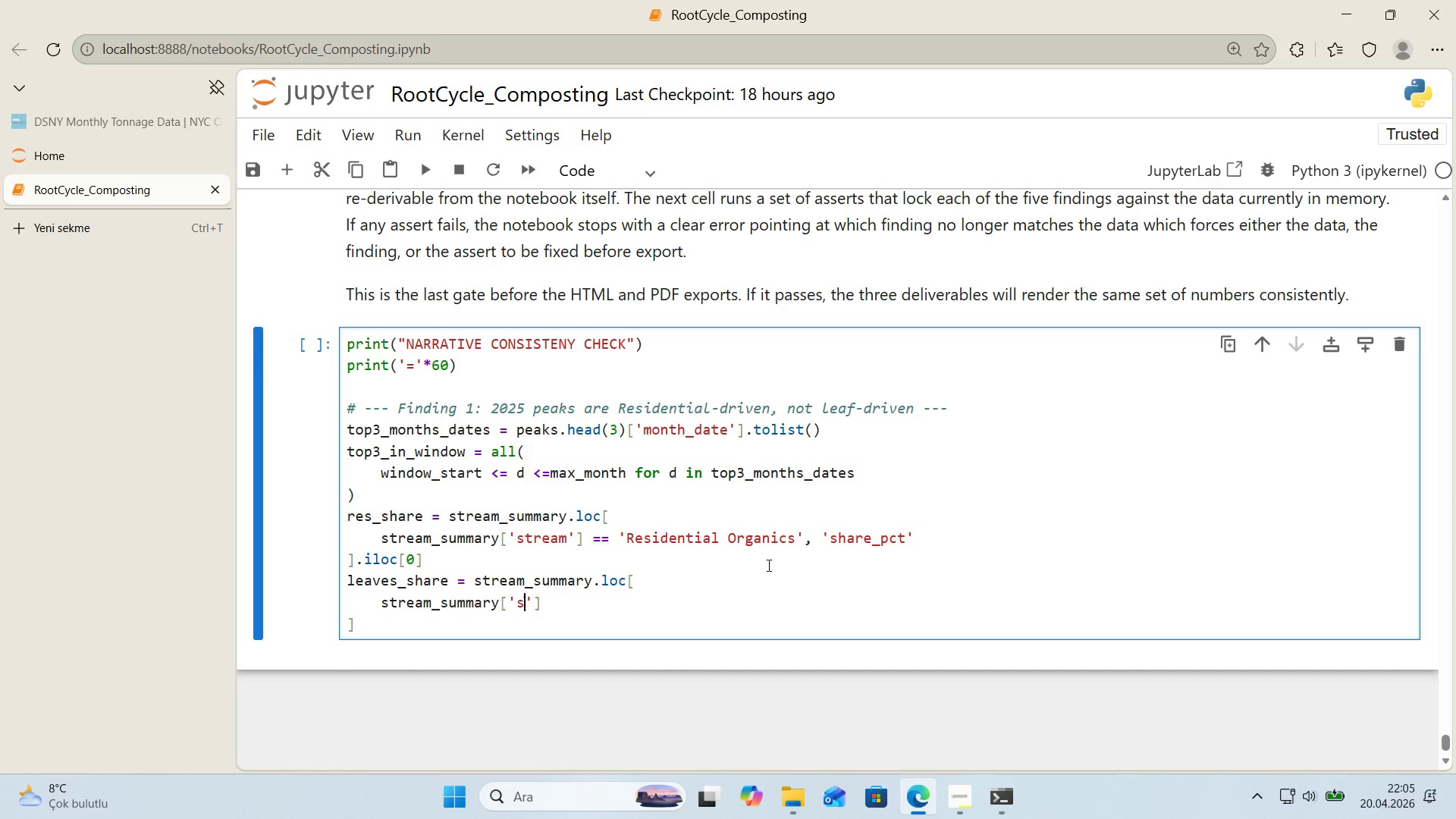 
type(stream)
 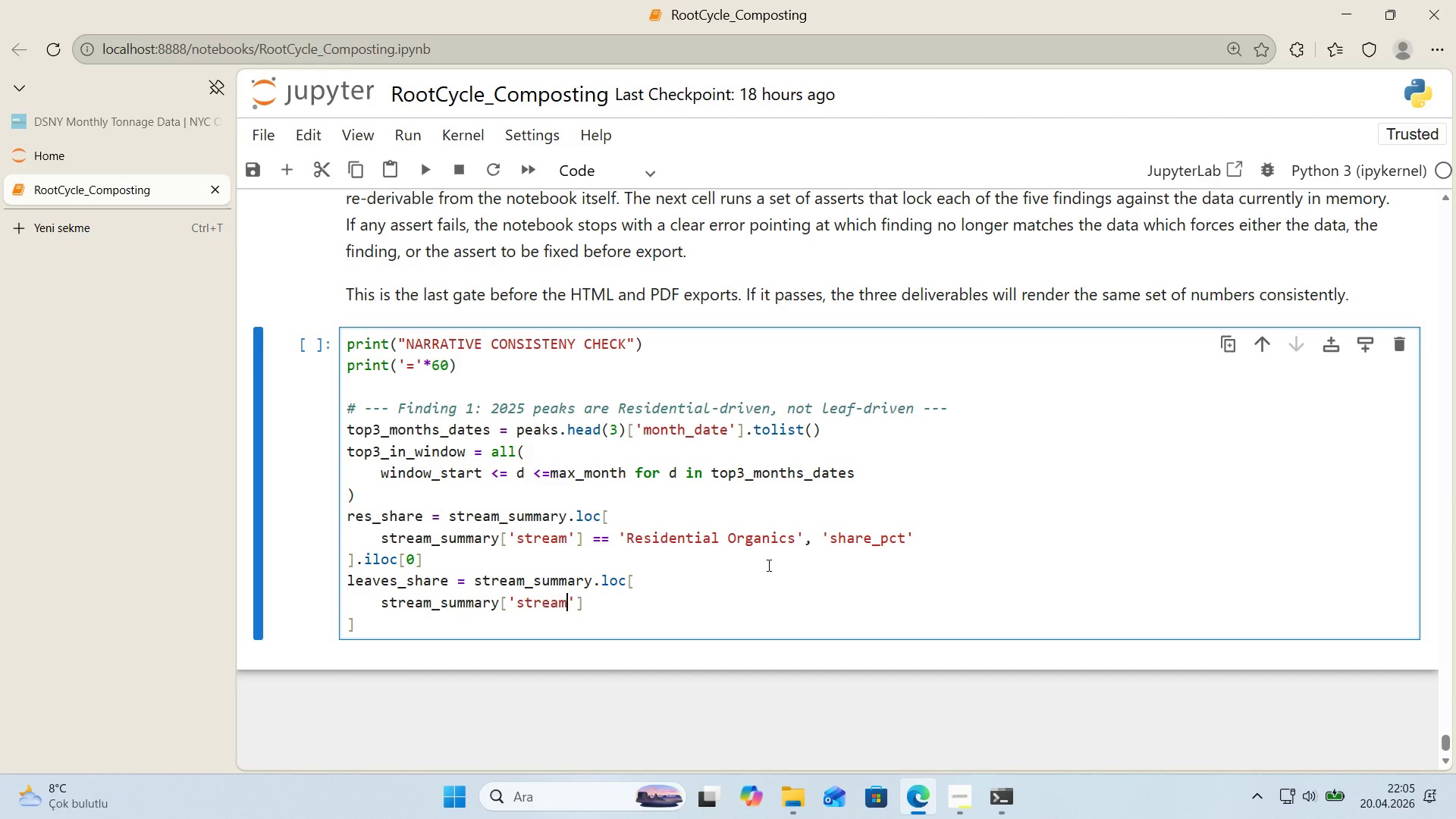 
key(ArrowRight)
 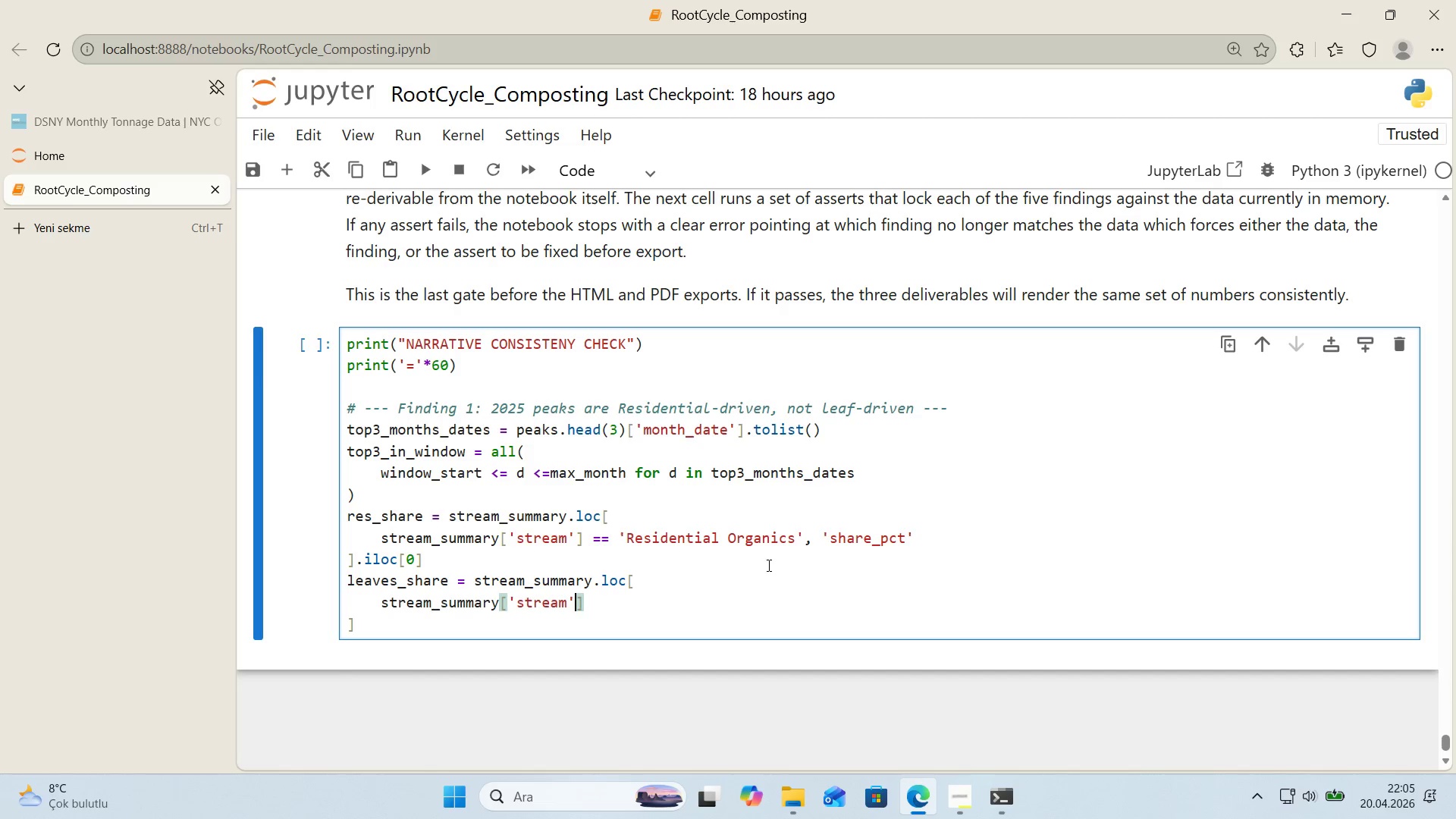 
key(ArrowRight)
 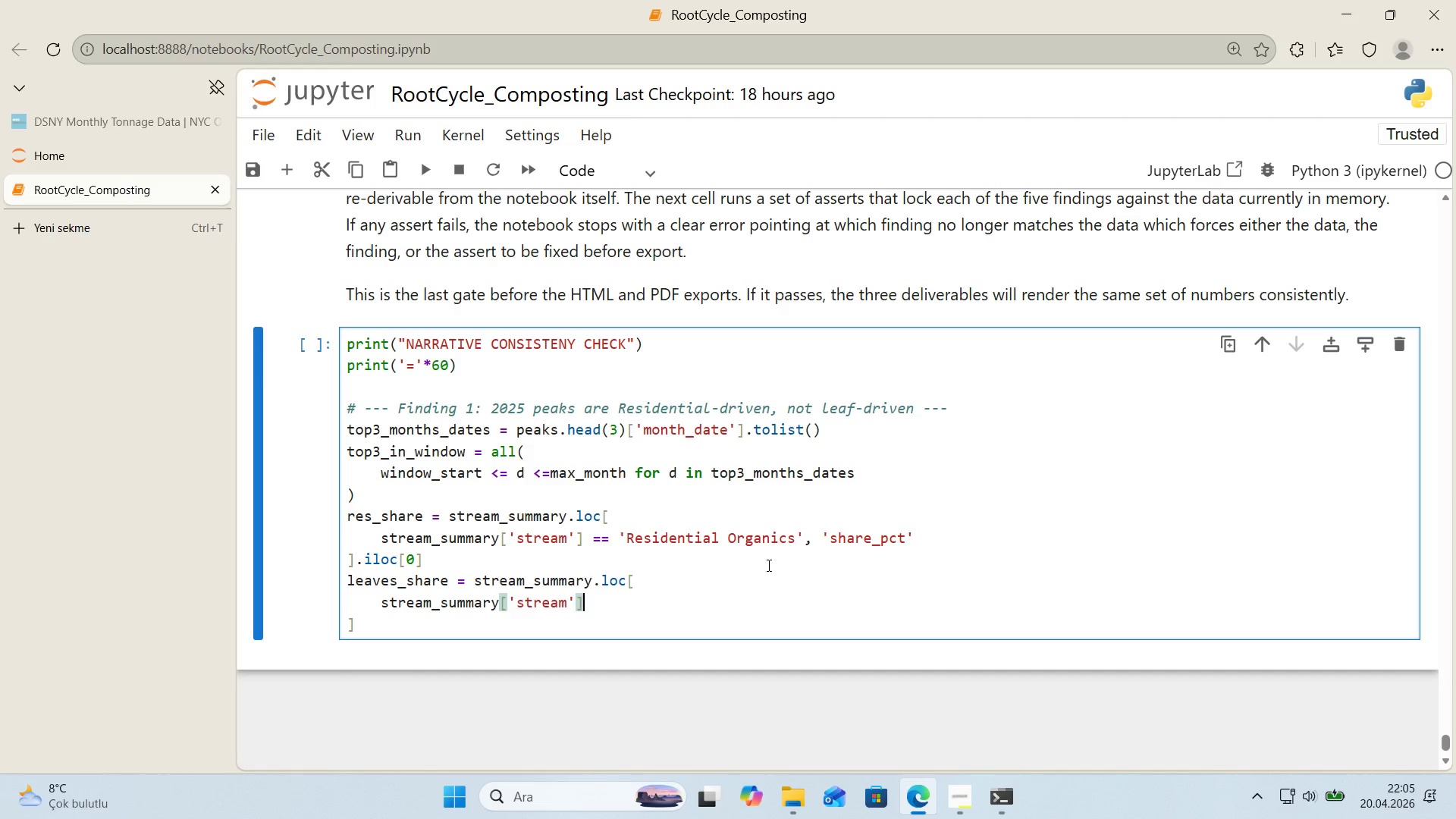 
type( )) @@)
 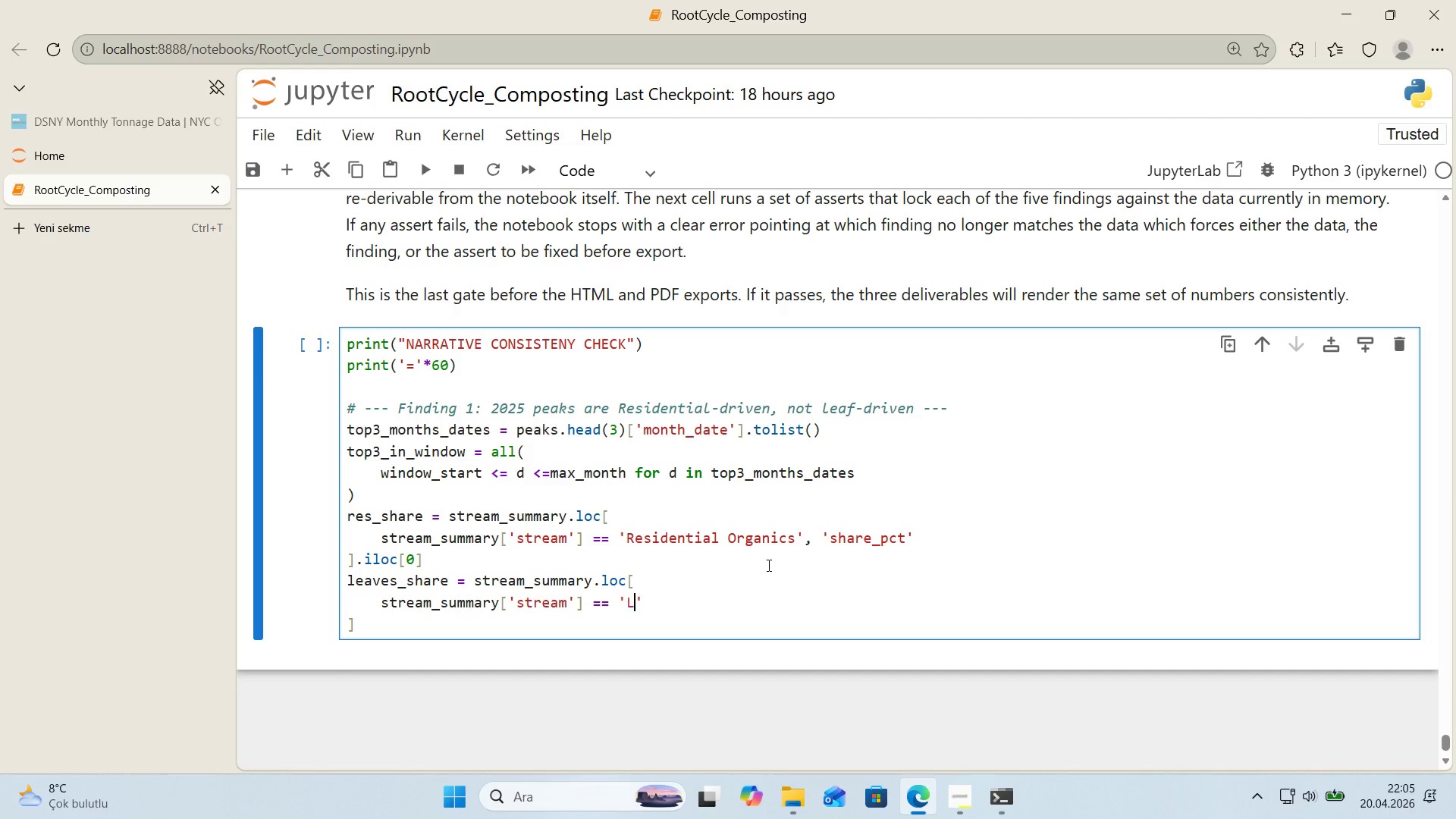 
 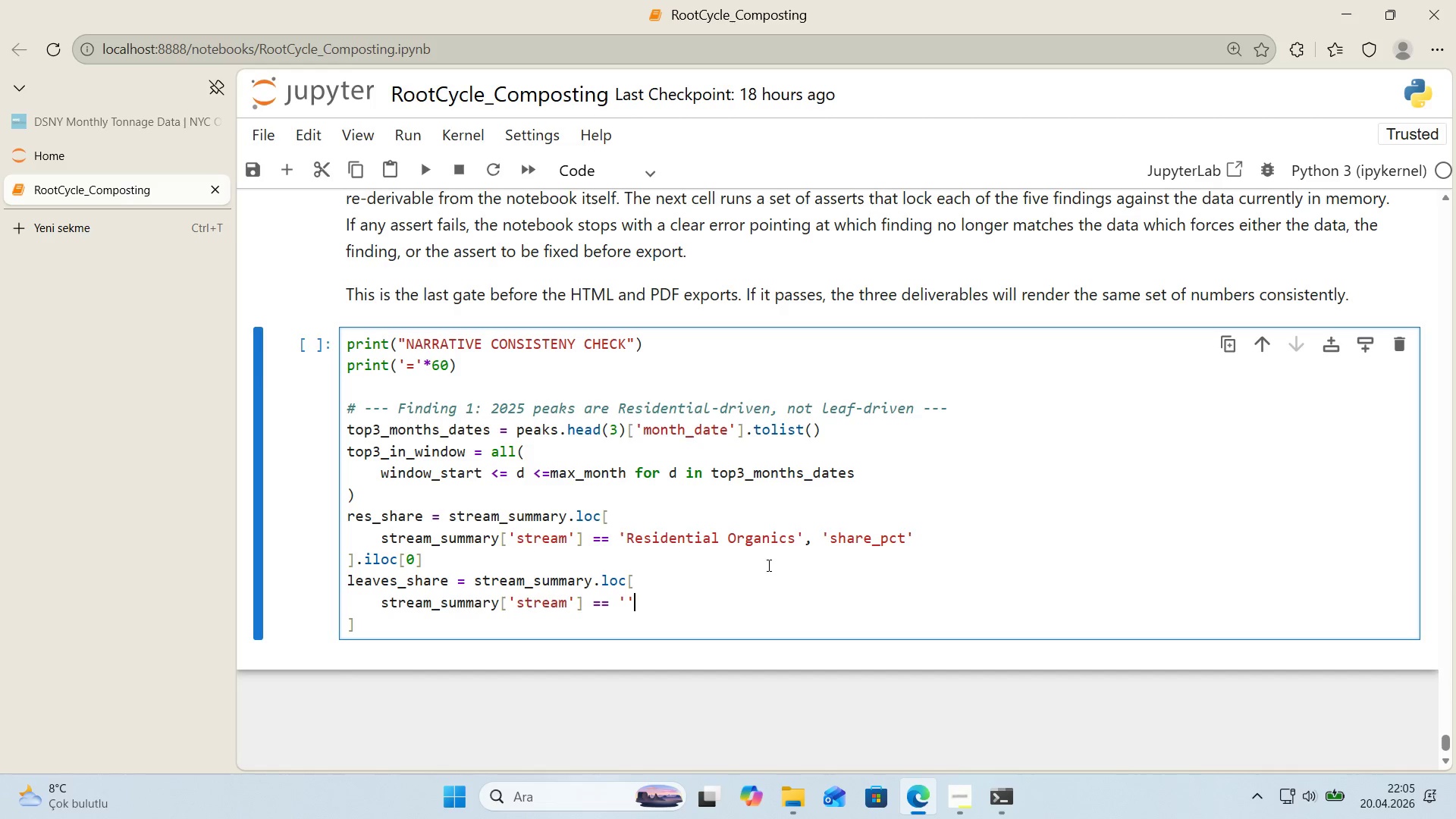 
key(ArrowLeft)
 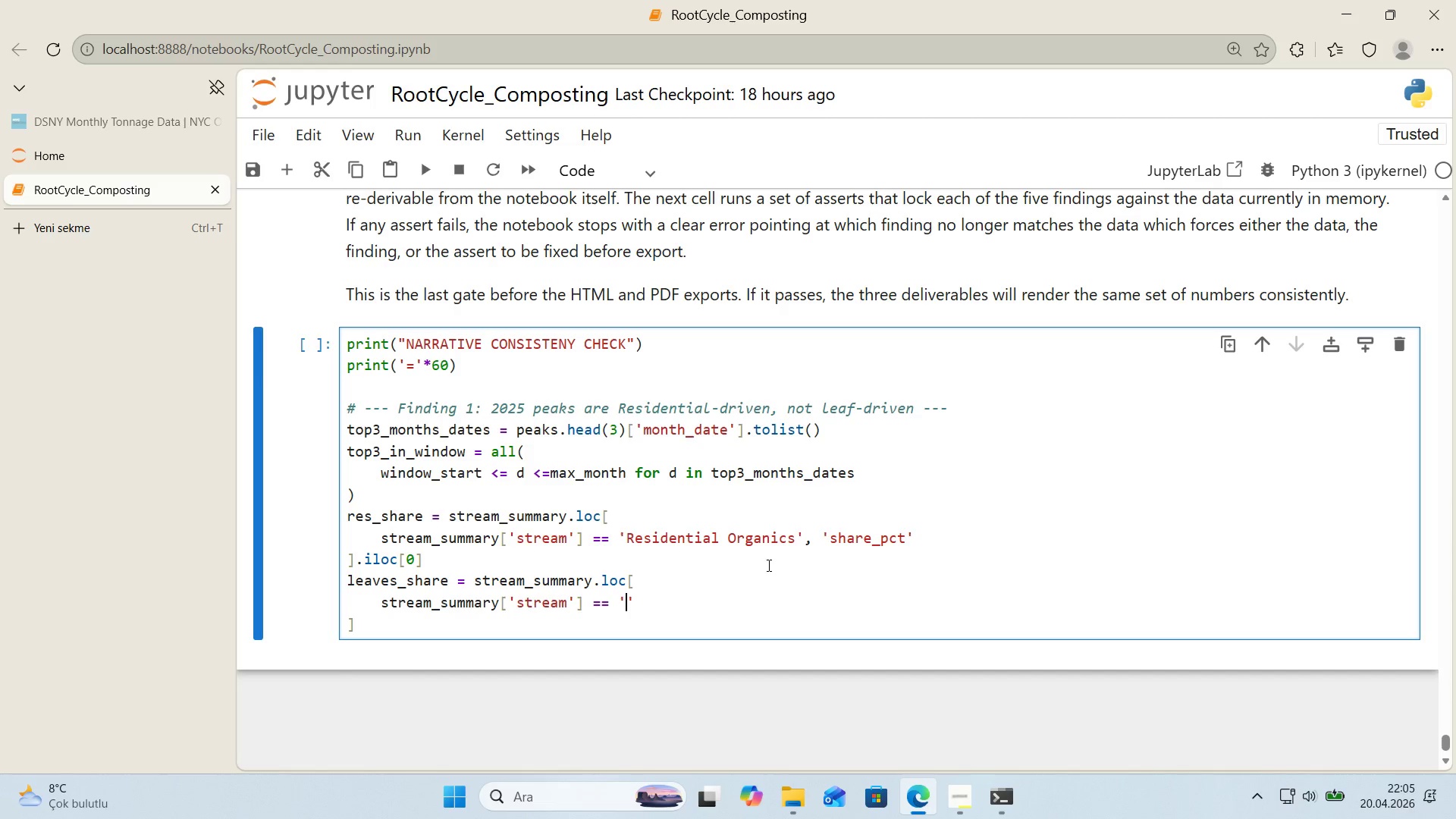 
type(Leaves *()
 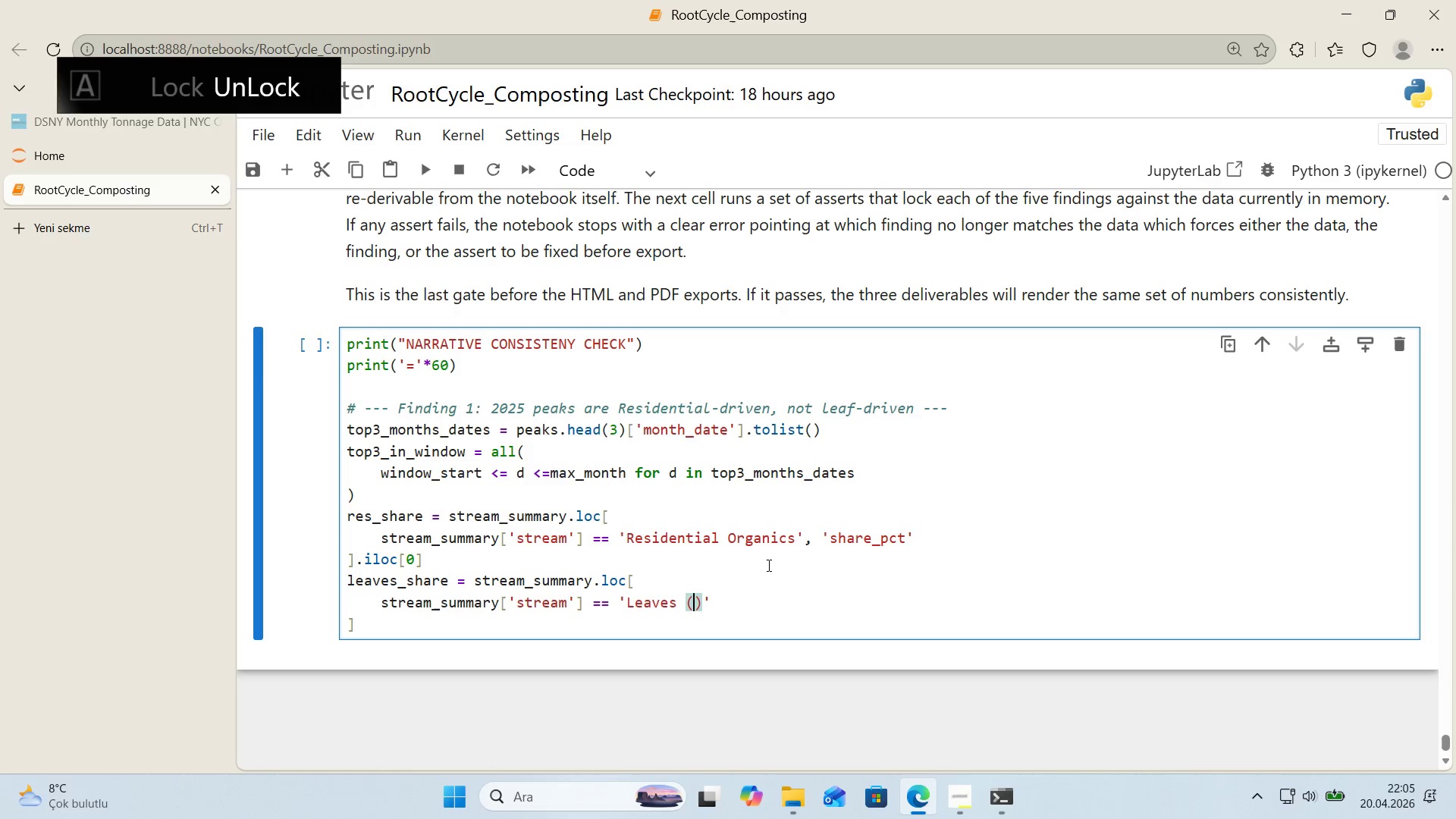 
 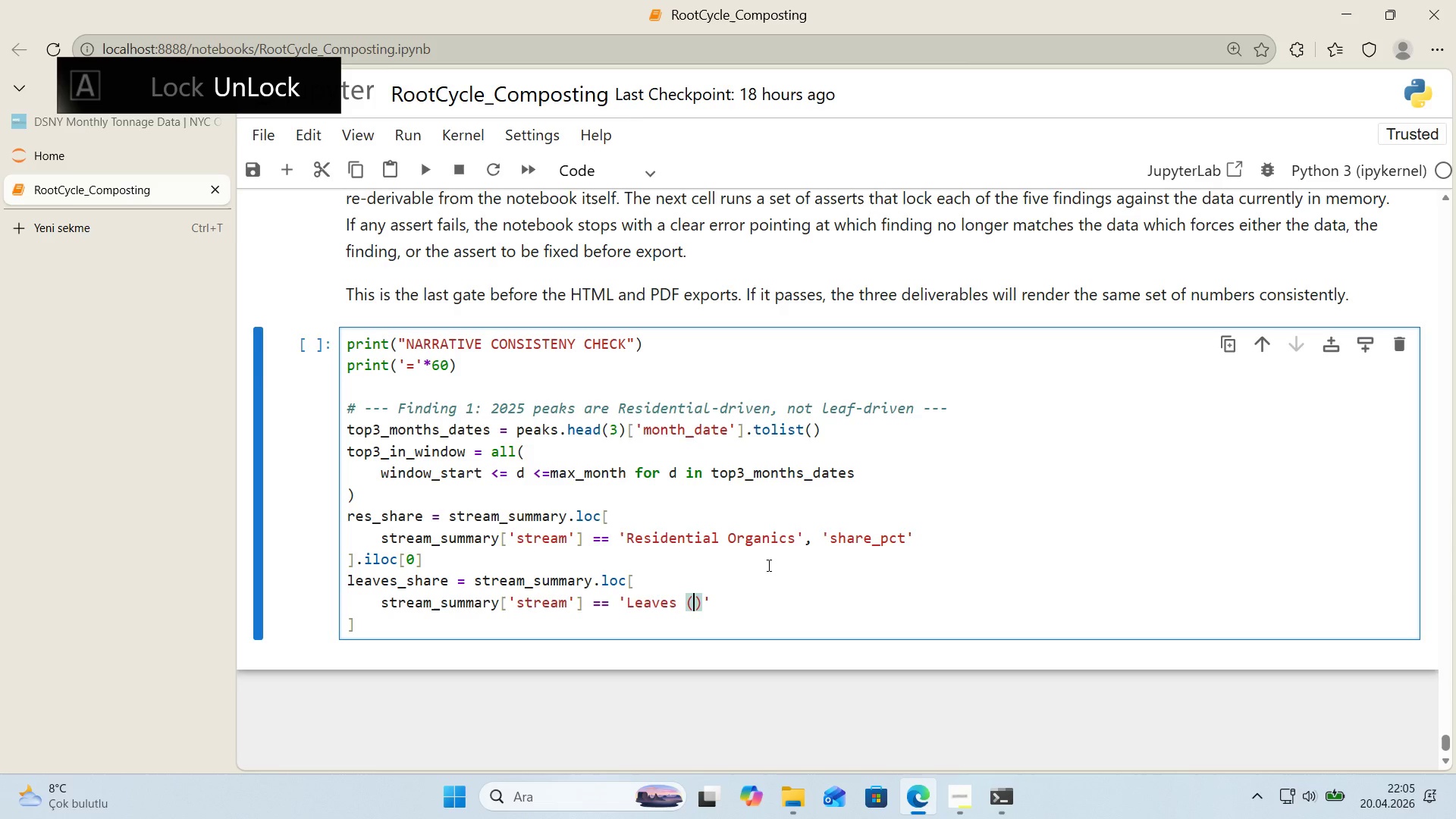 
key(ArrowLeft)
 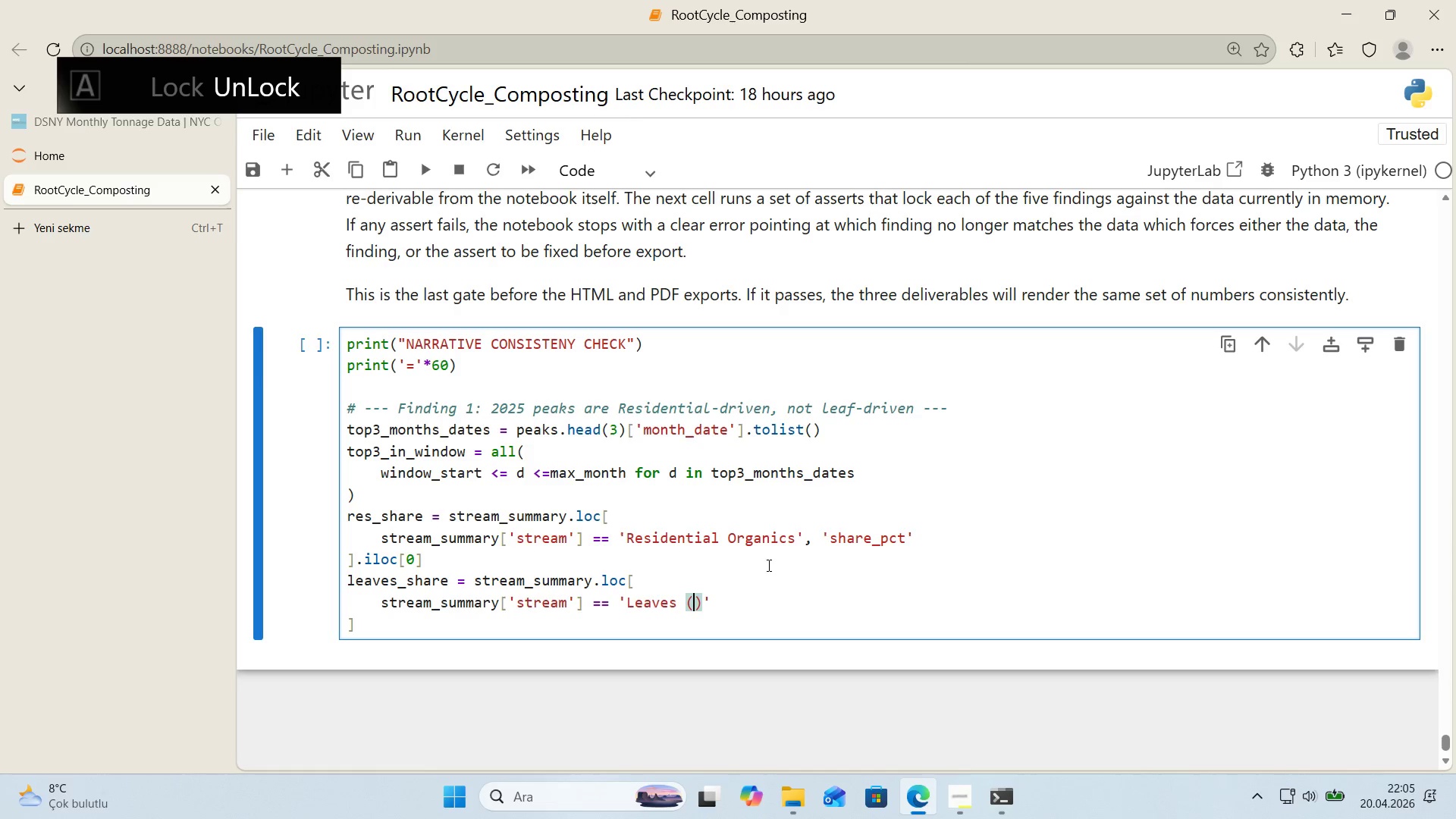 
type(Yard w)
key(Backspace)
type(Waste)
 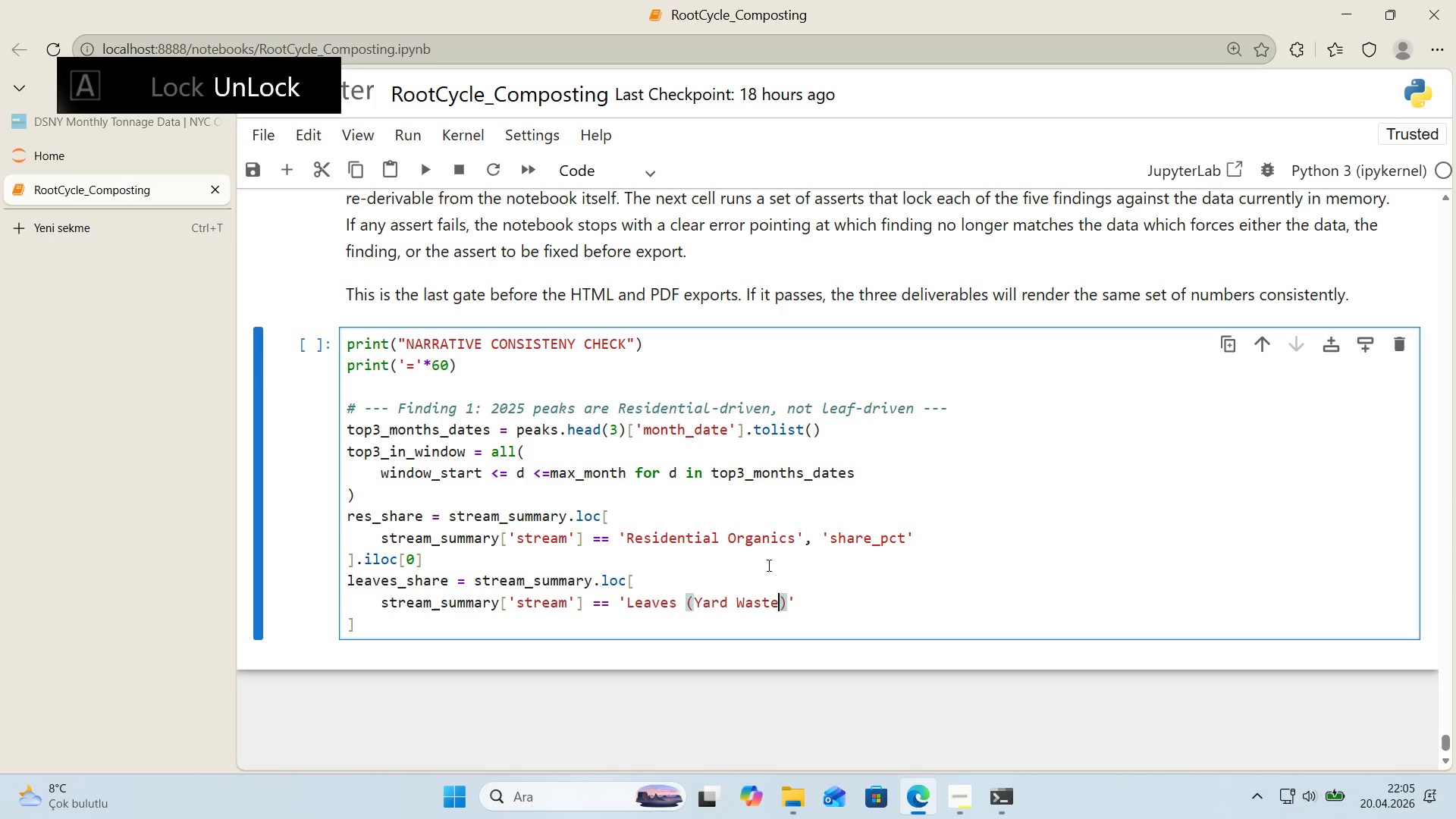 
key(ArrowRight)
 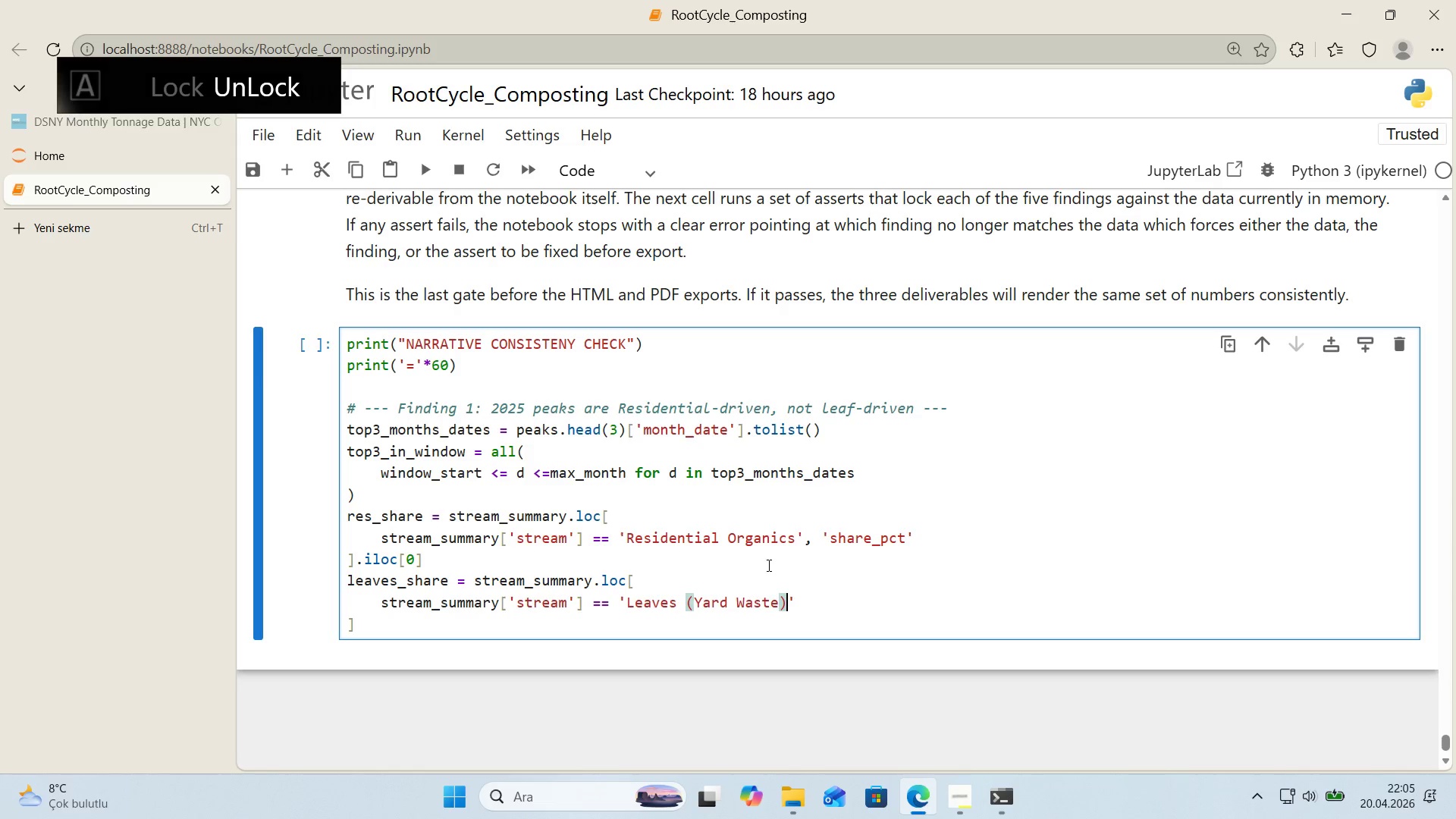 
key(ArrowRight)
 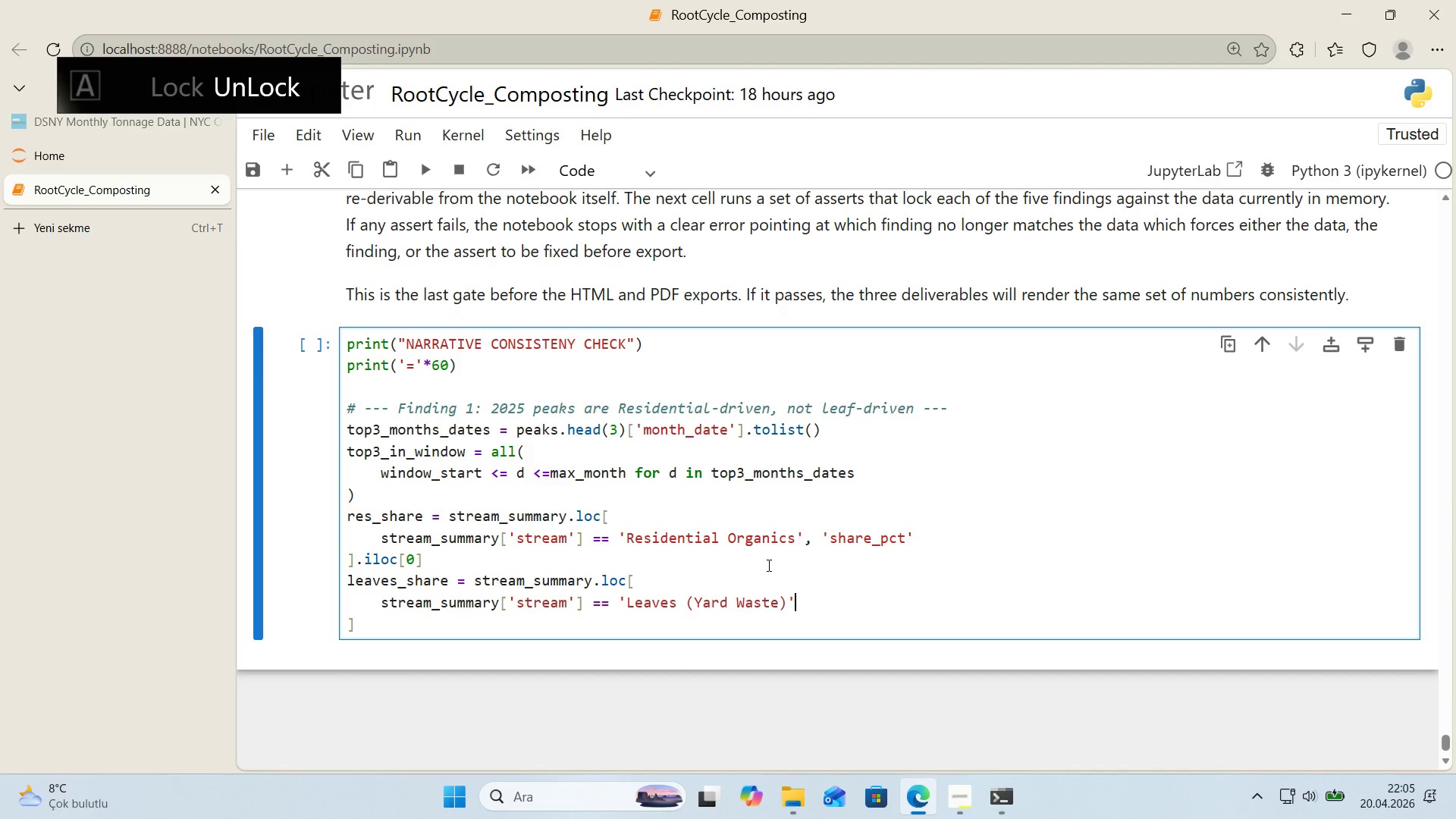 
type(, @@)
 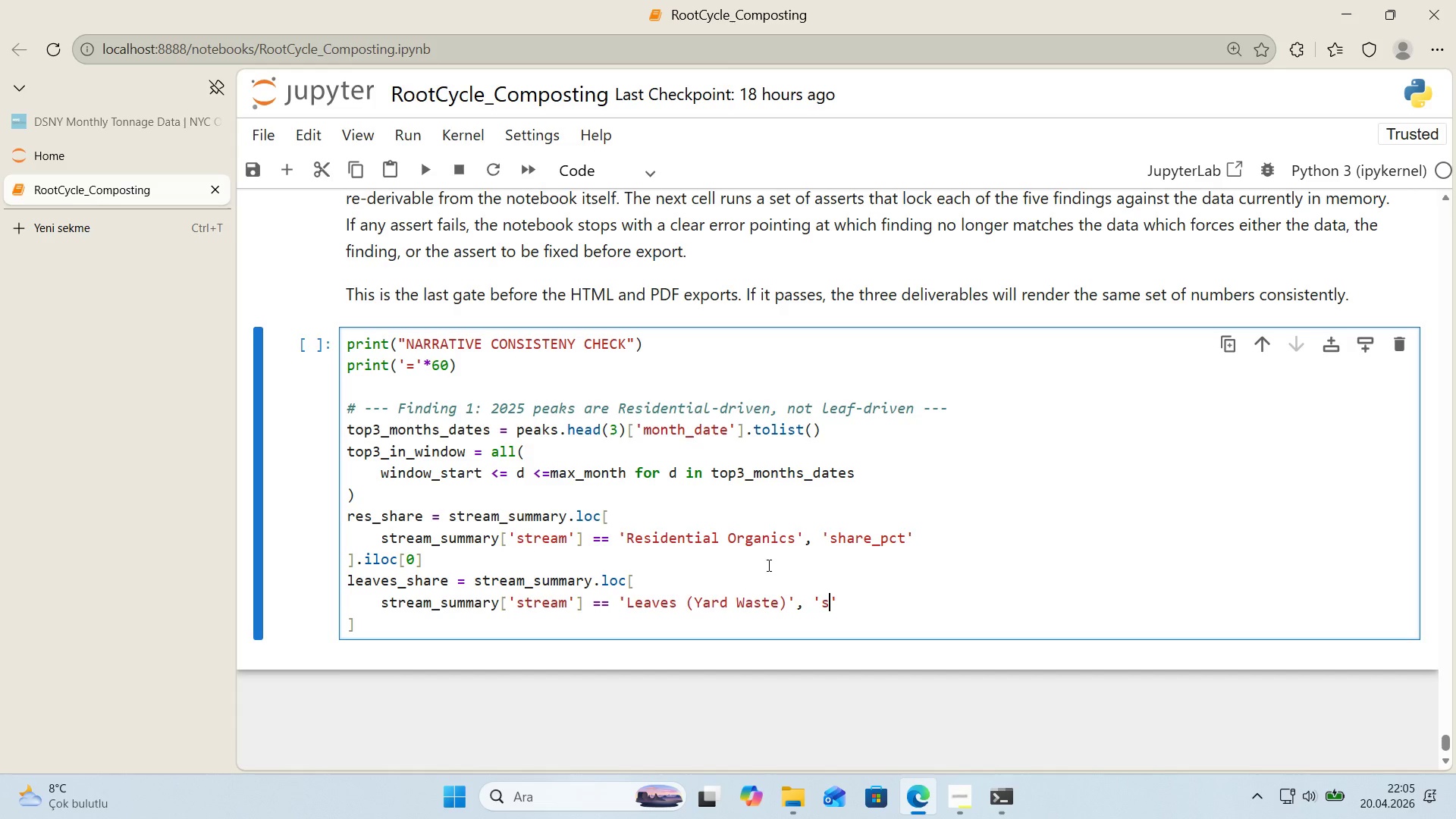 
 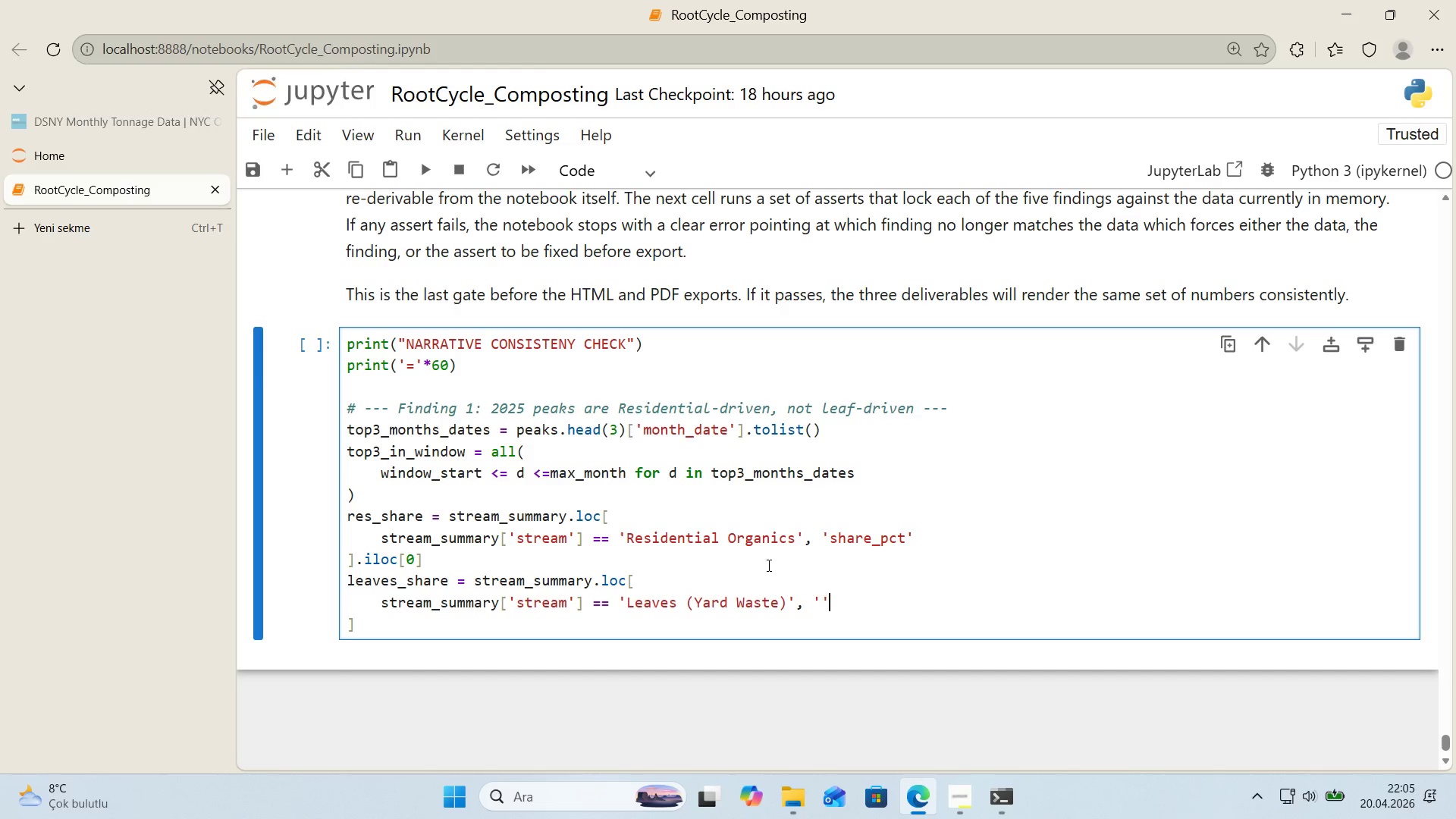 
key(ArrowLeft)
 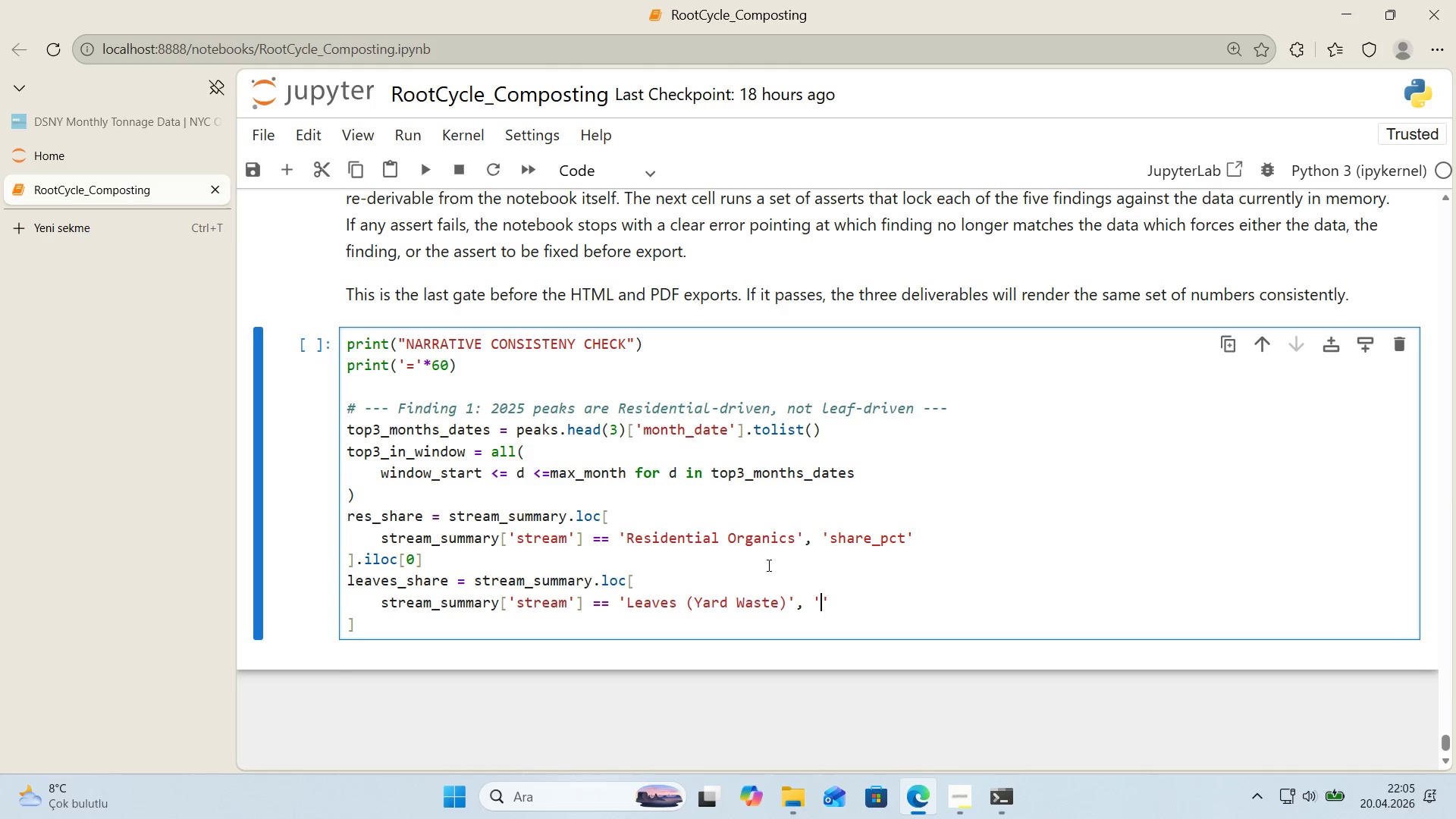 
type(share_pct)
 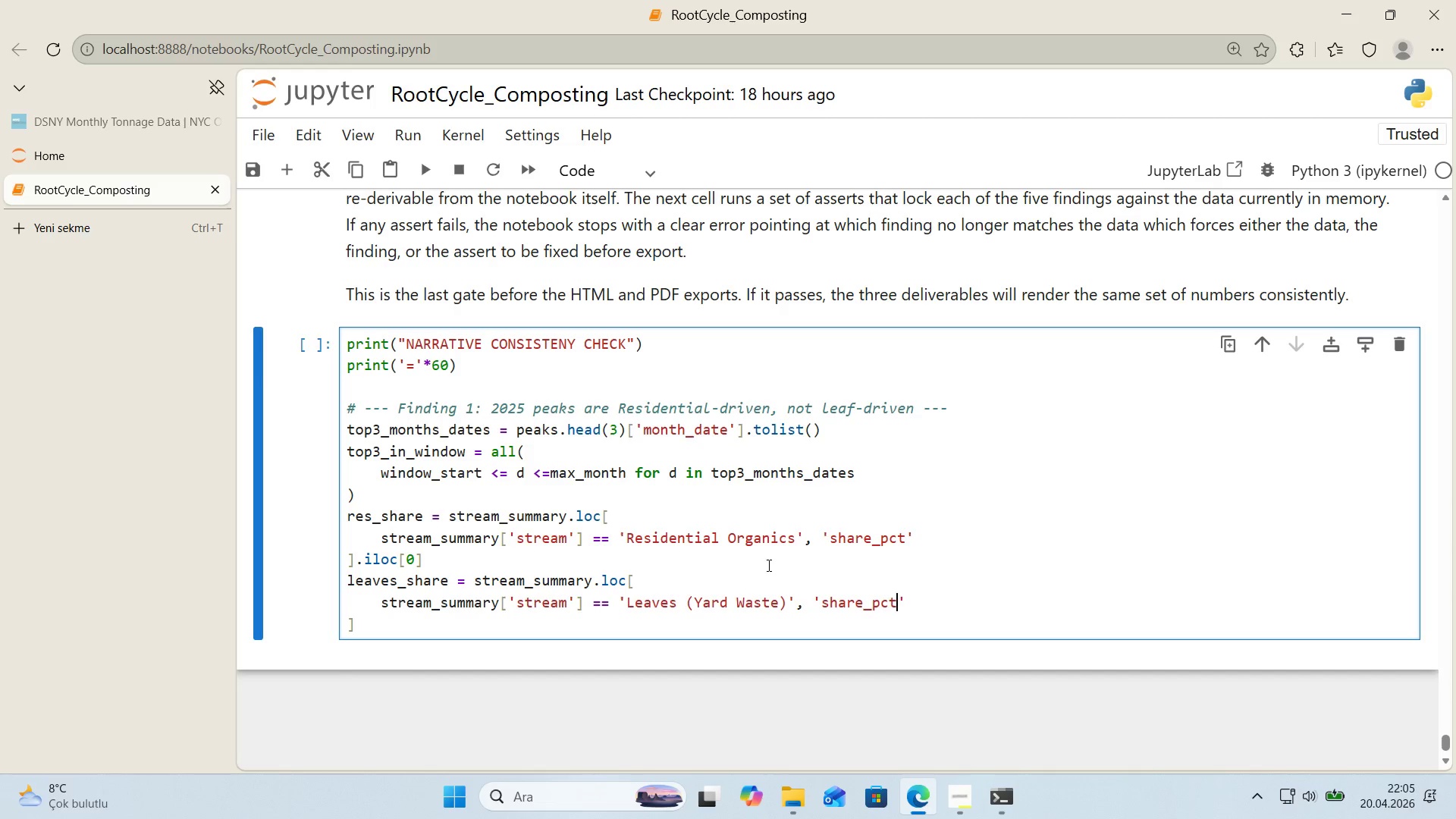 
key(ArrowRight)
 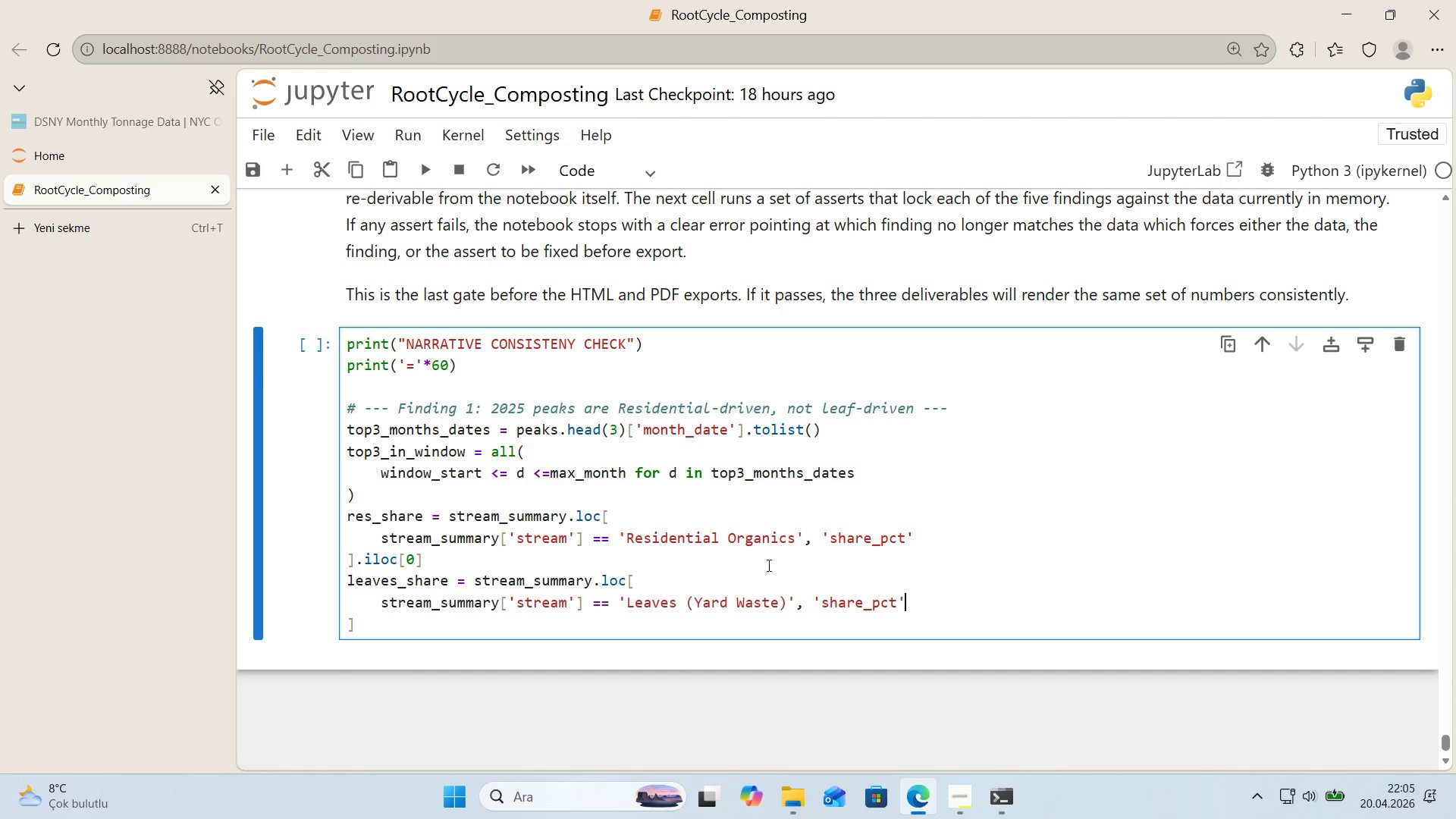 
key(ArrowDown)
 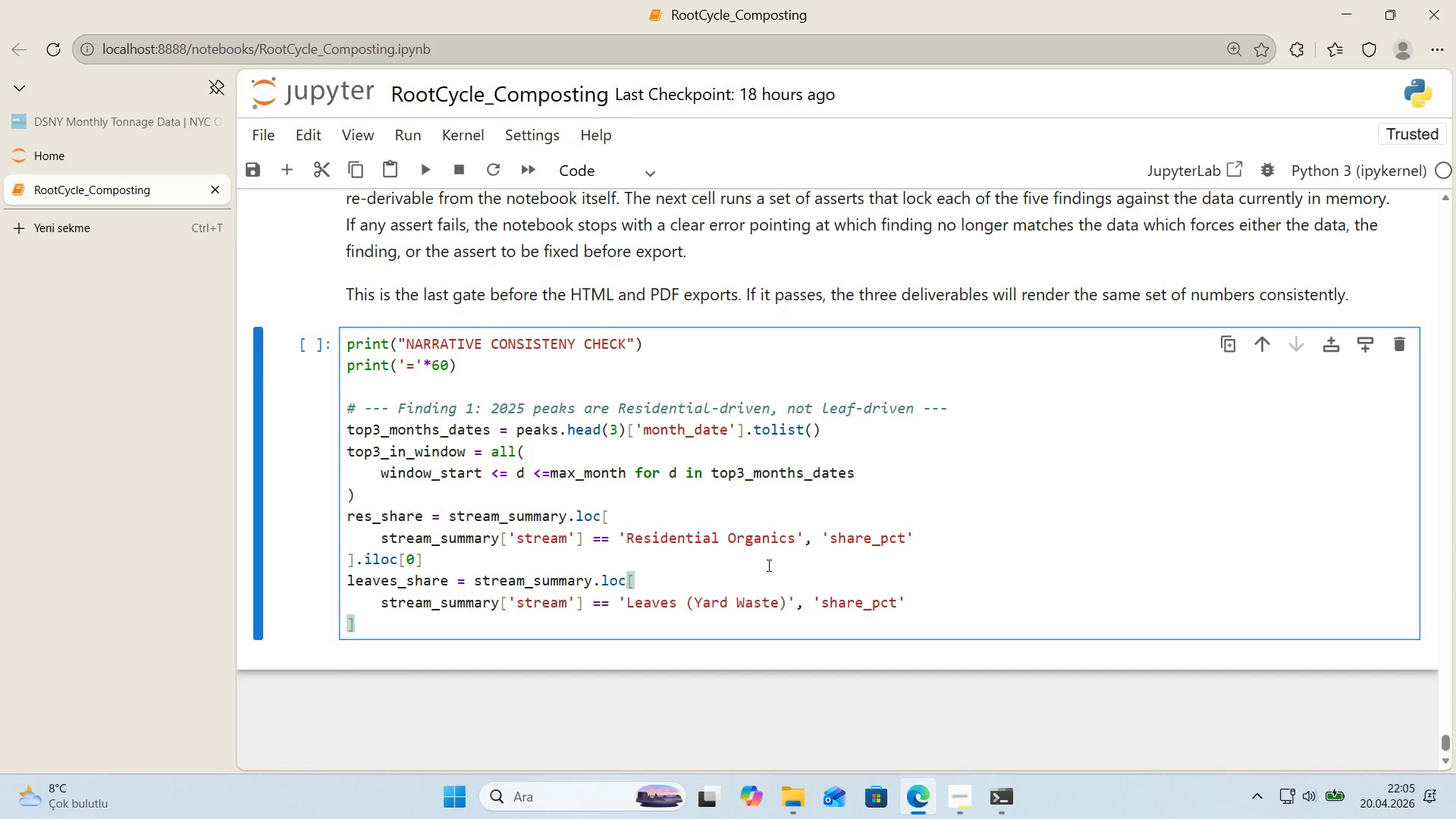 
type(.'loc)
 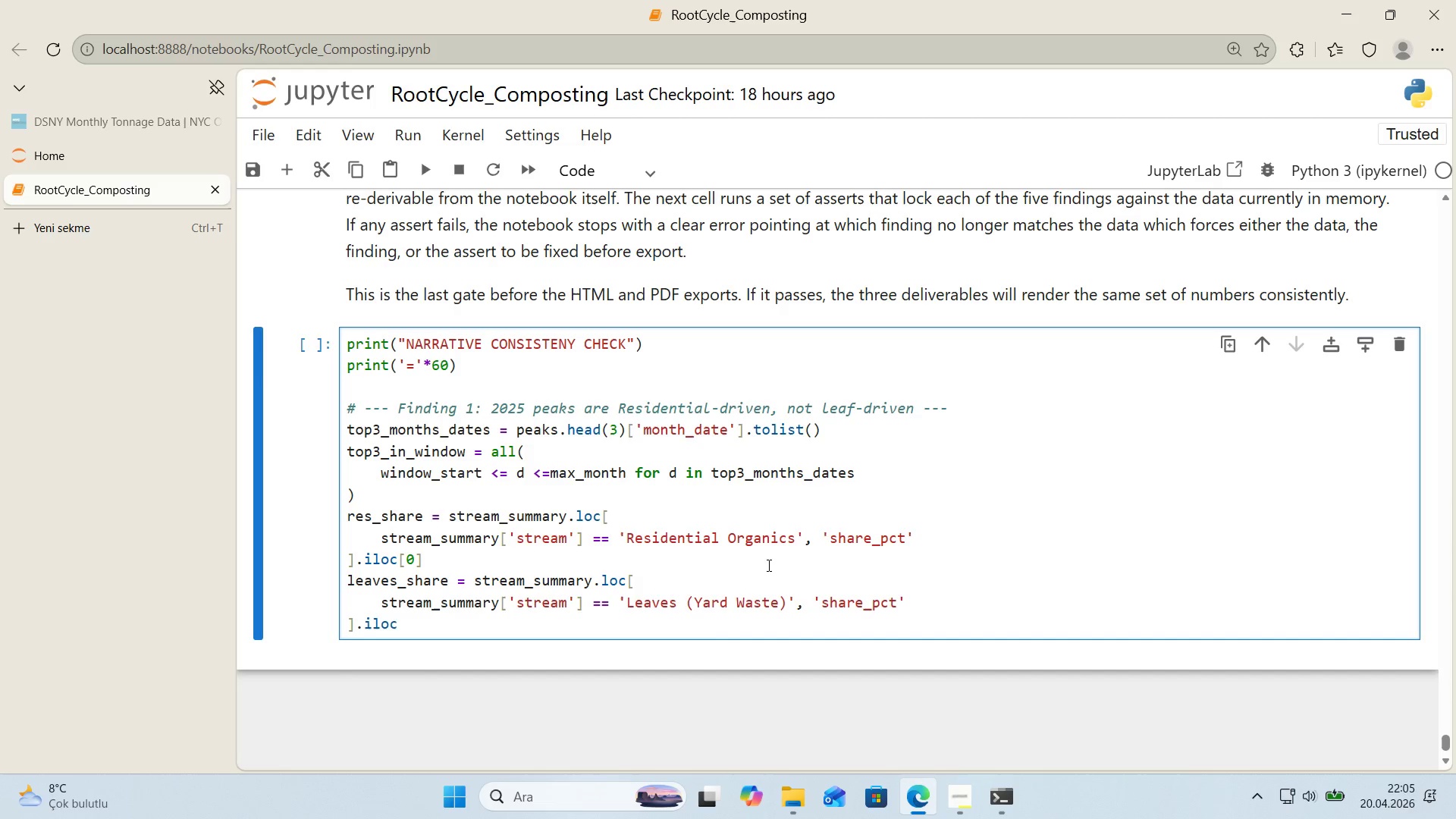 
key(Alt+Control+8)
 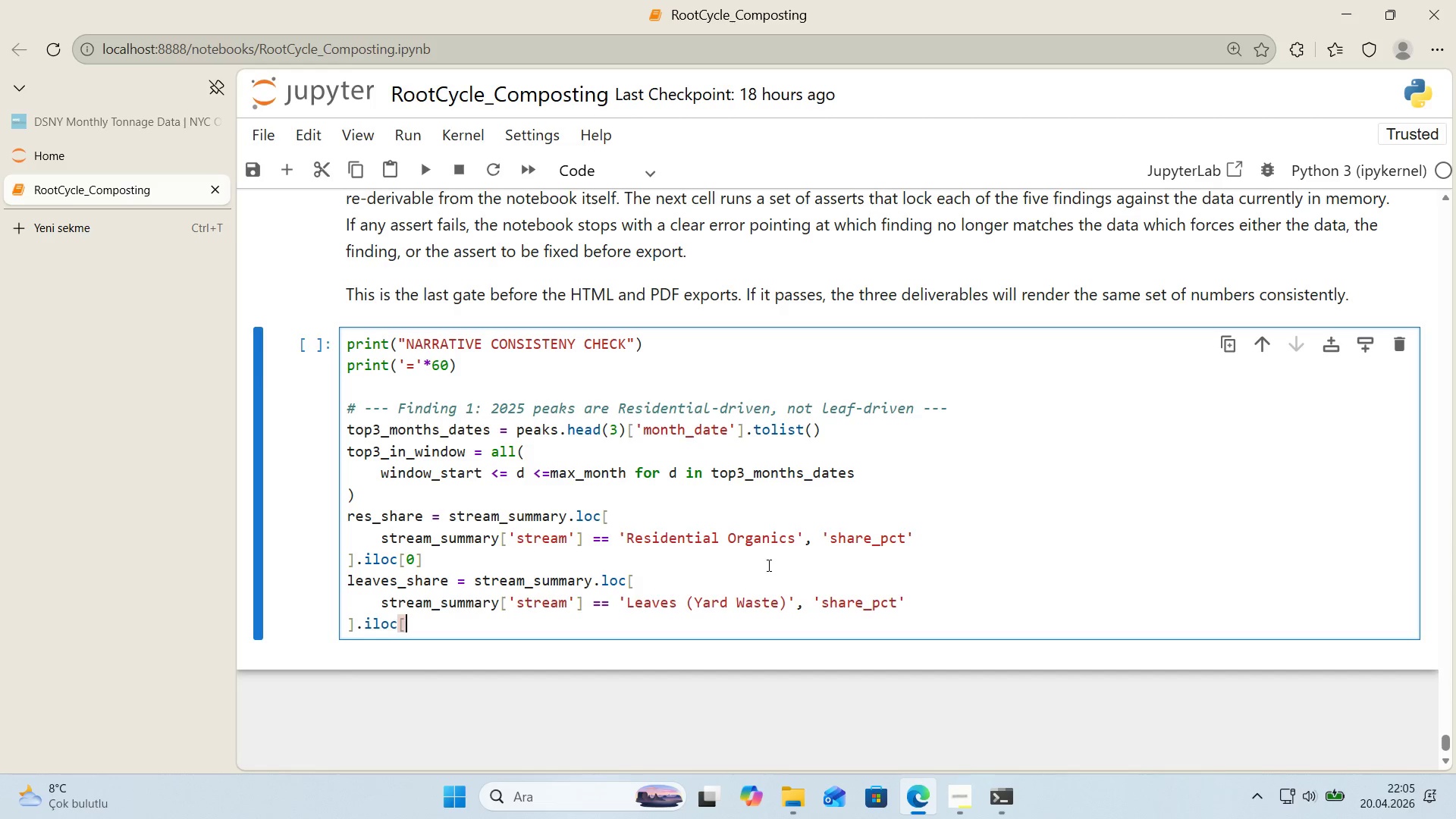 
key(Alt+Control+9)
 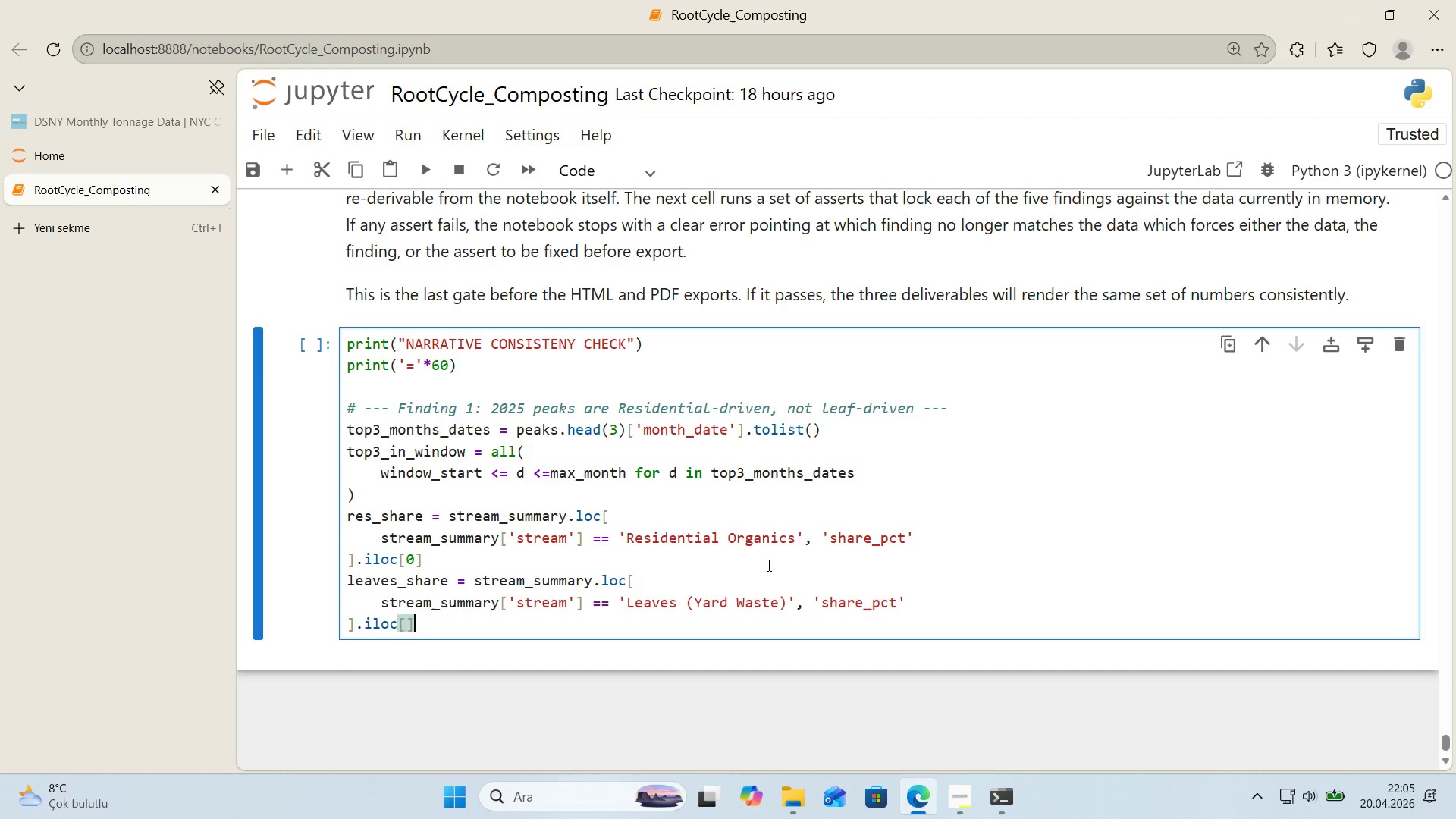 
key(ArrowLeft)
 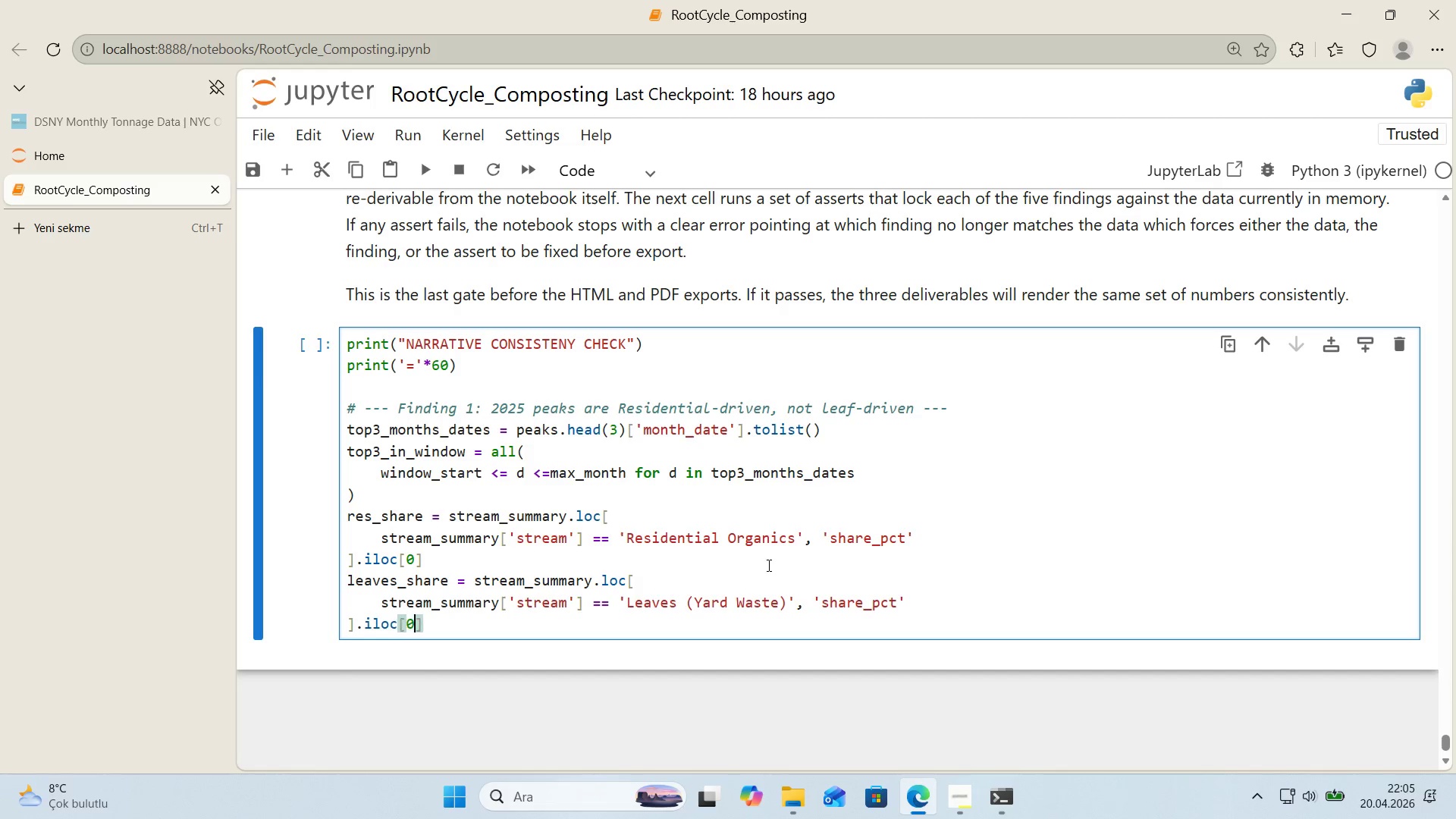 
key(0)
 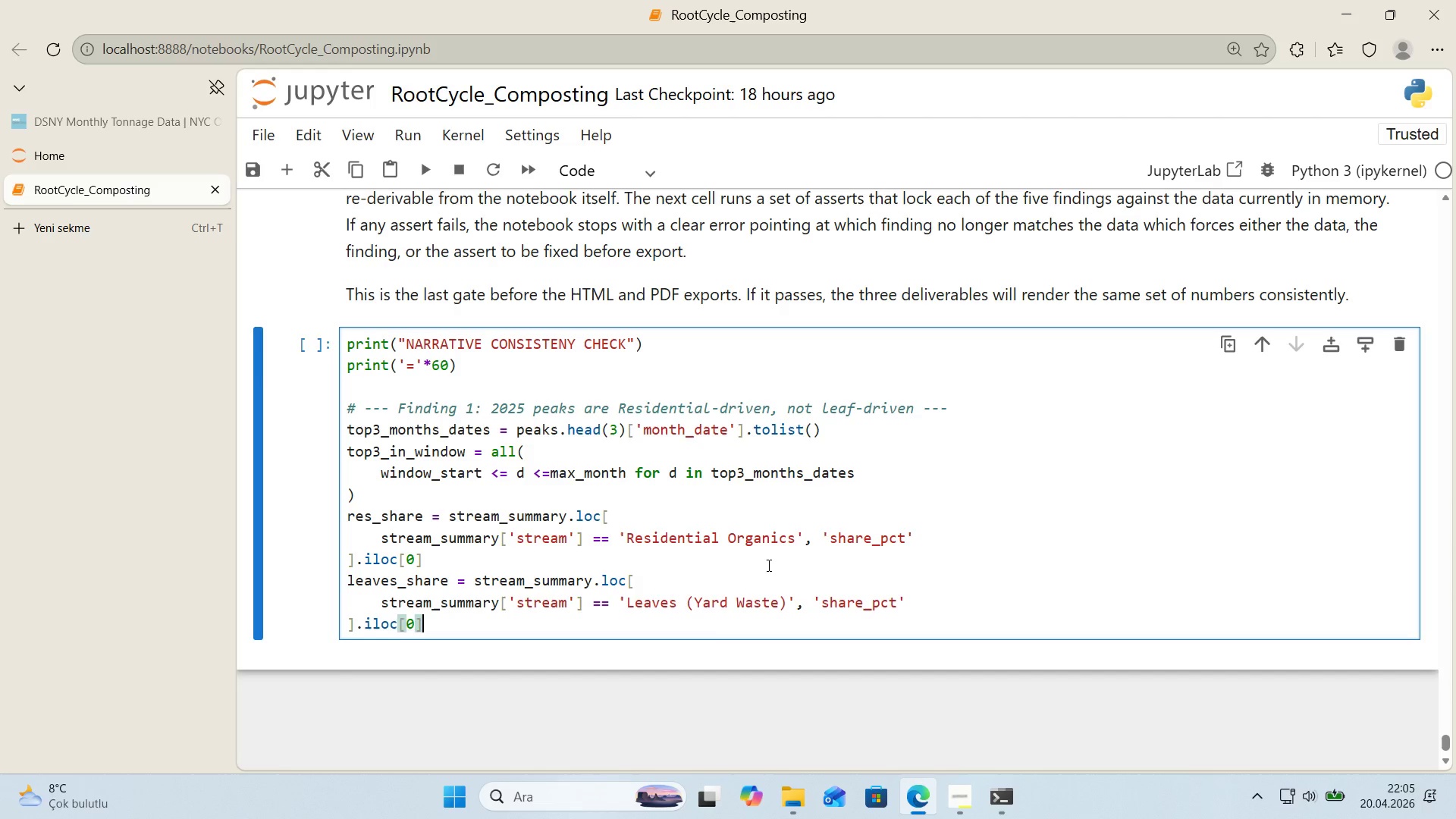 
key(ArrowRight)
 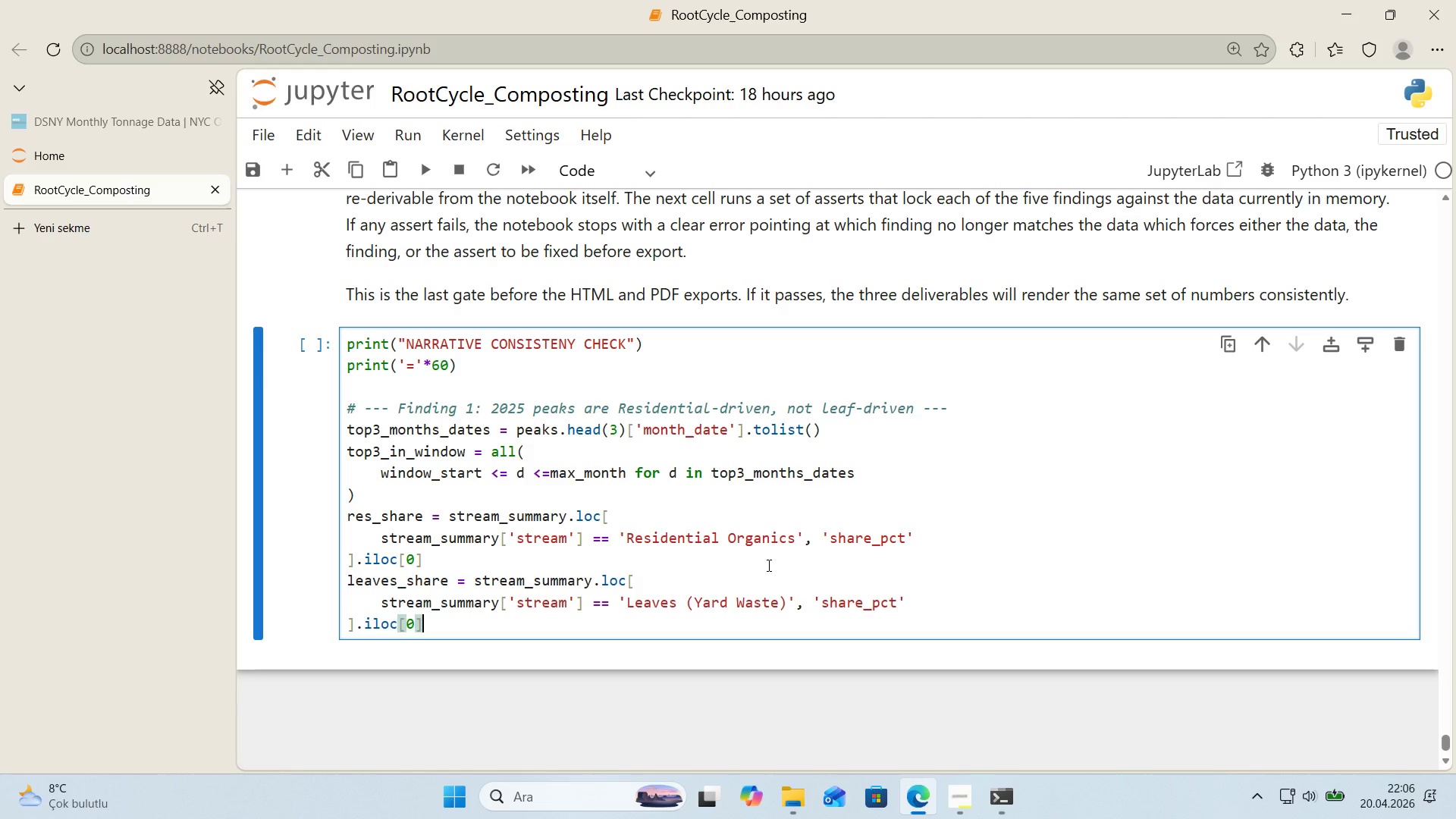 
key(Enter)
 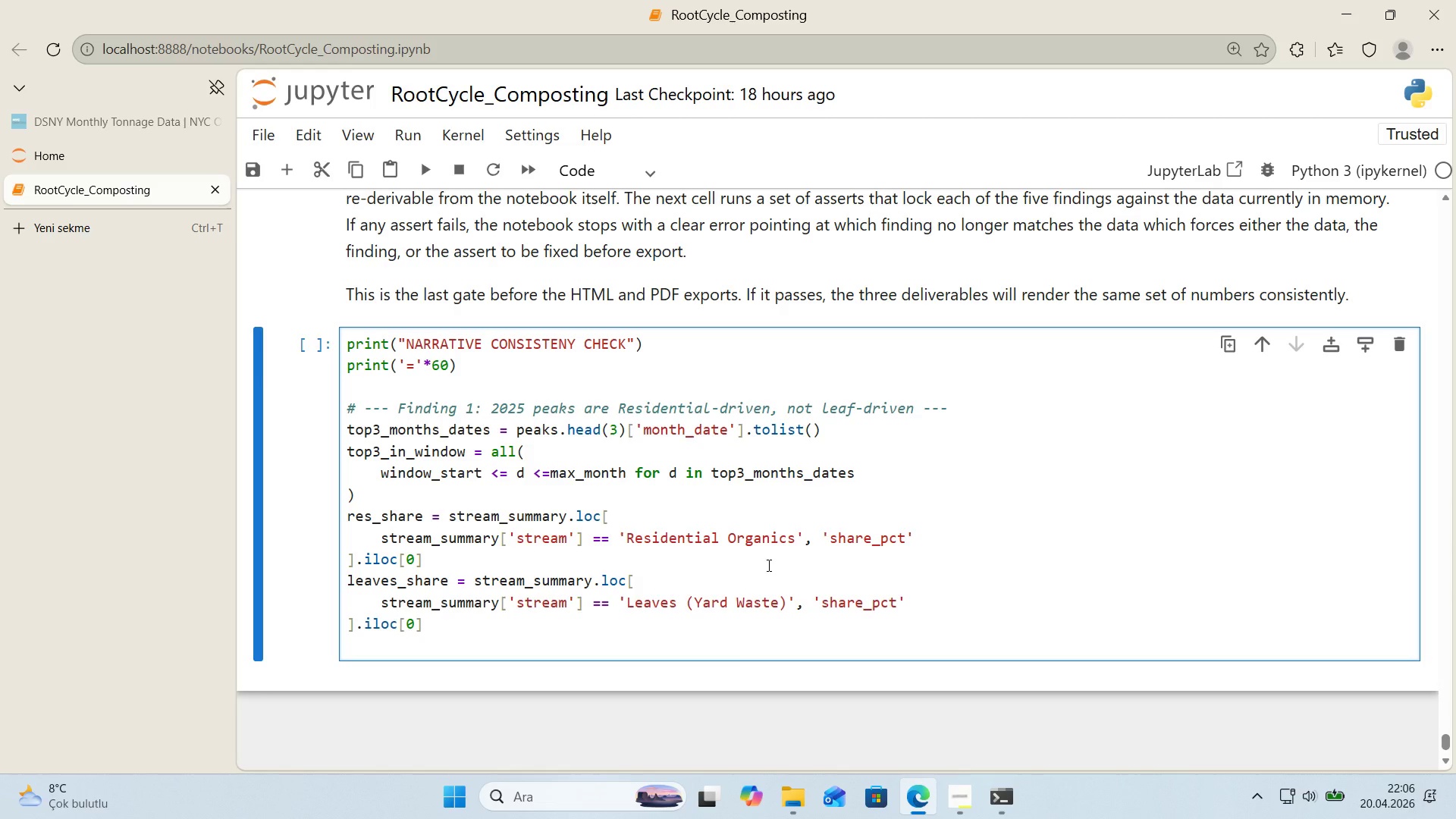 
type(pr'nt*()
 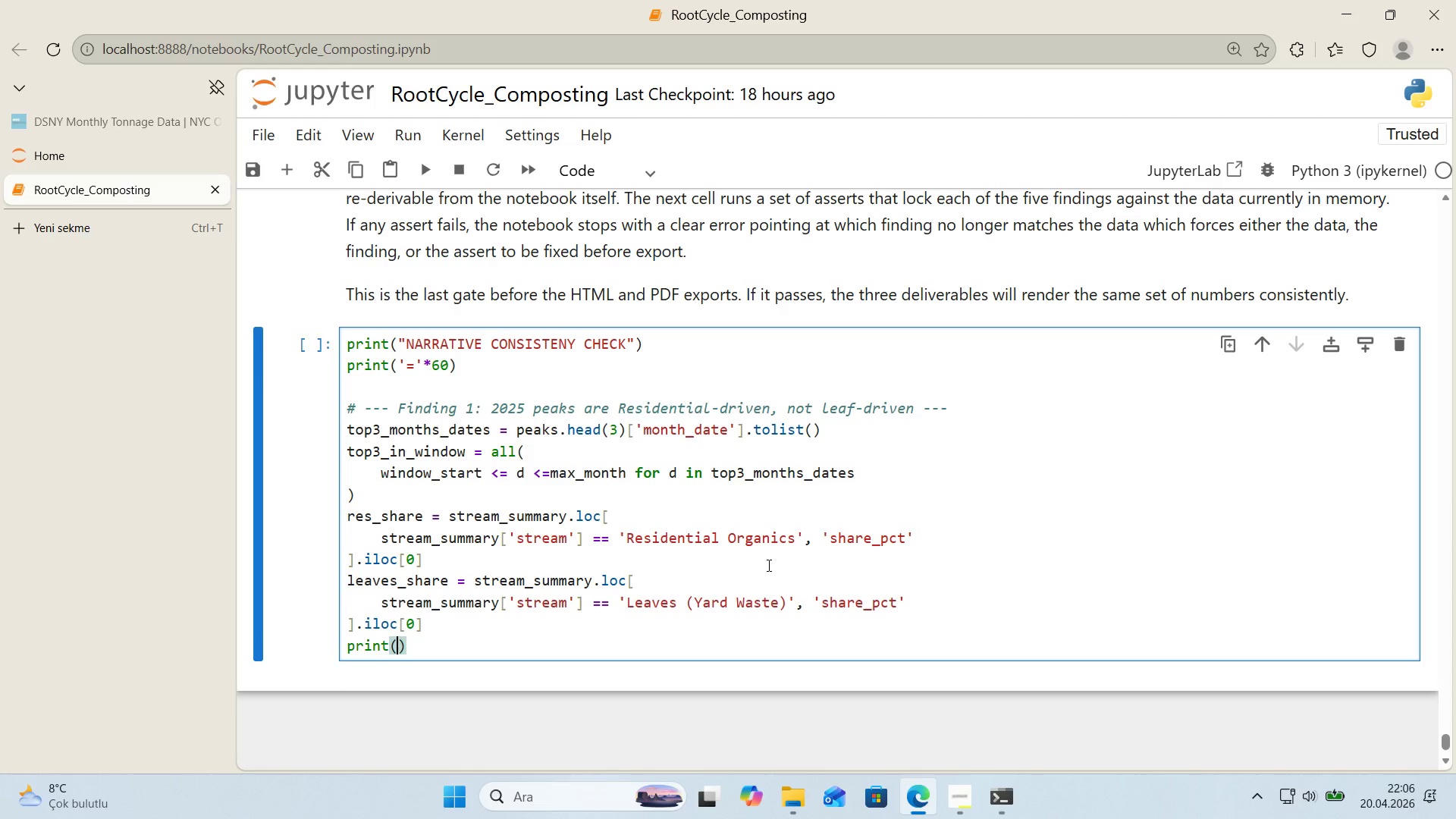 
 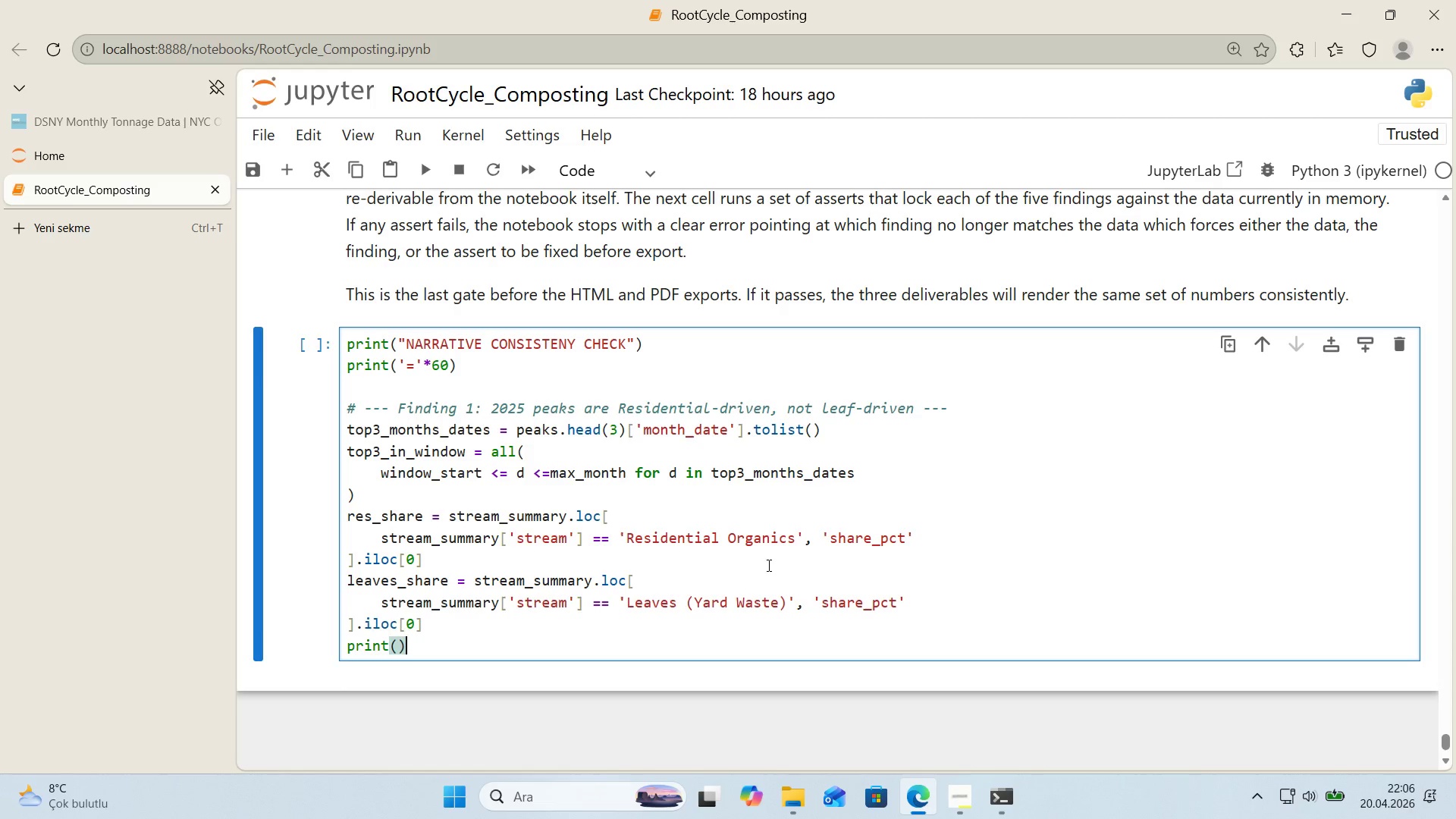 
key(ArrowLeft)
 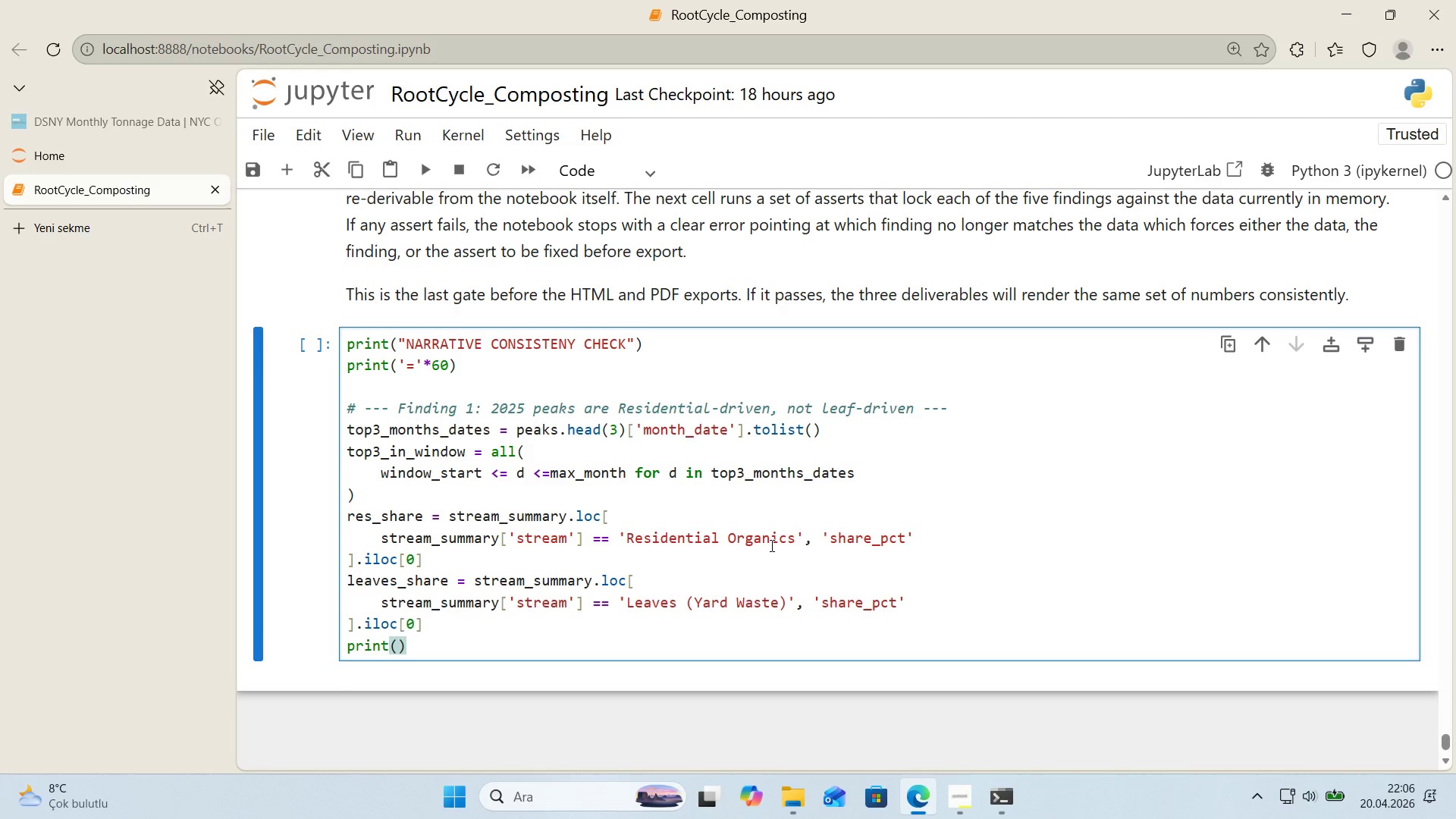 
key(F)
 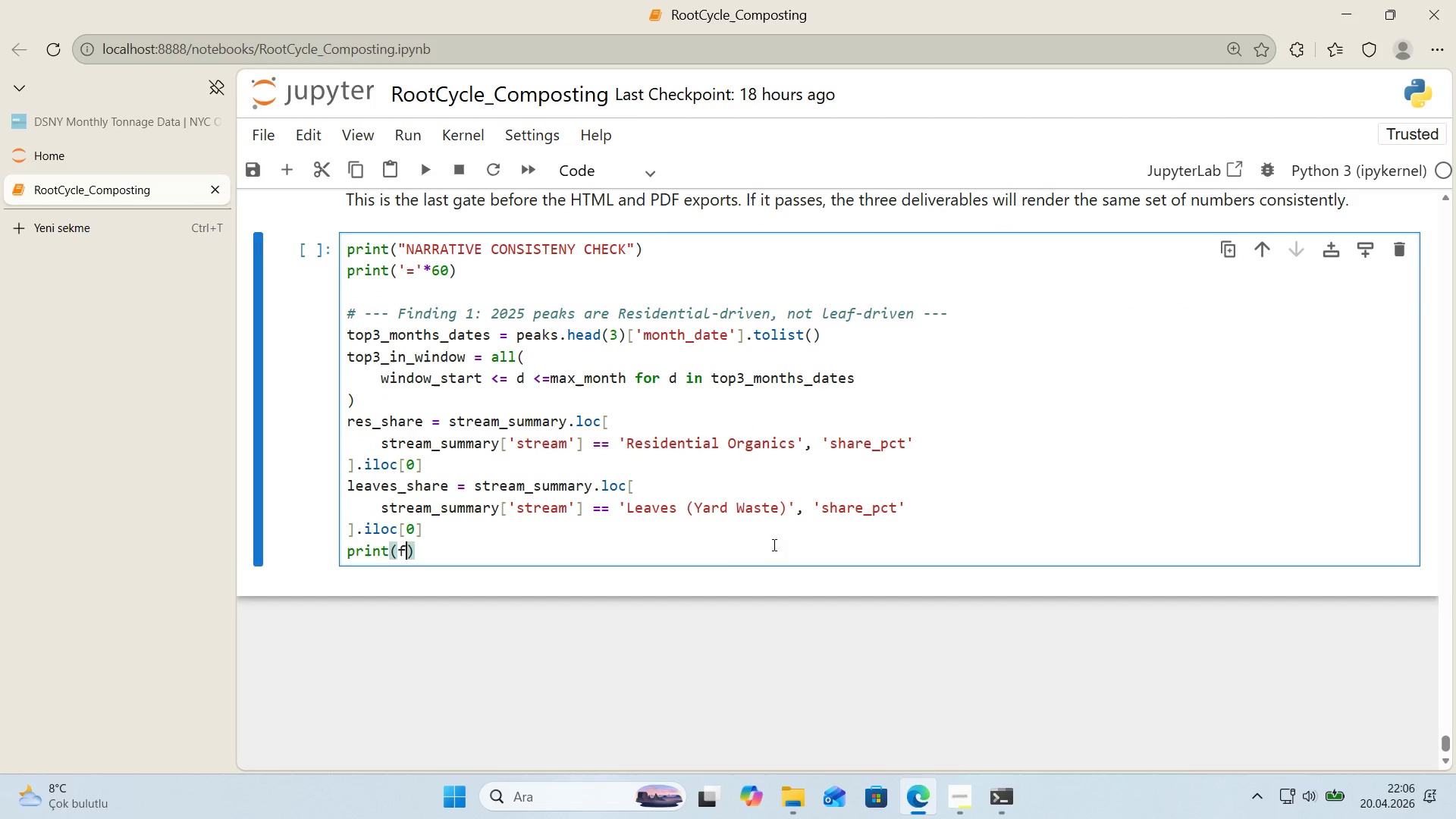 
scroll: coordinate [773, 544], scroll_direction: down, amount: 1.0
 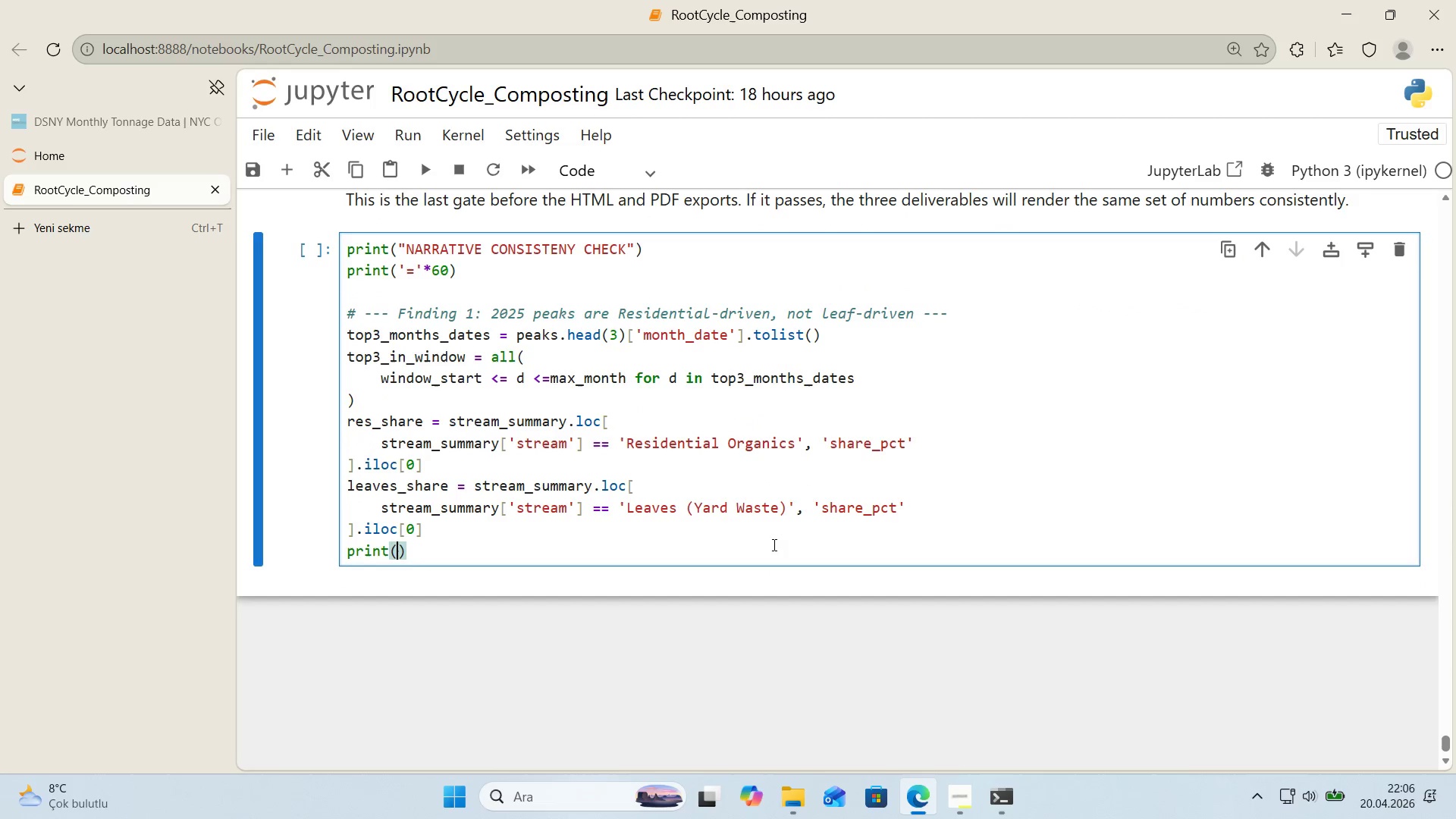 
type(@@)
 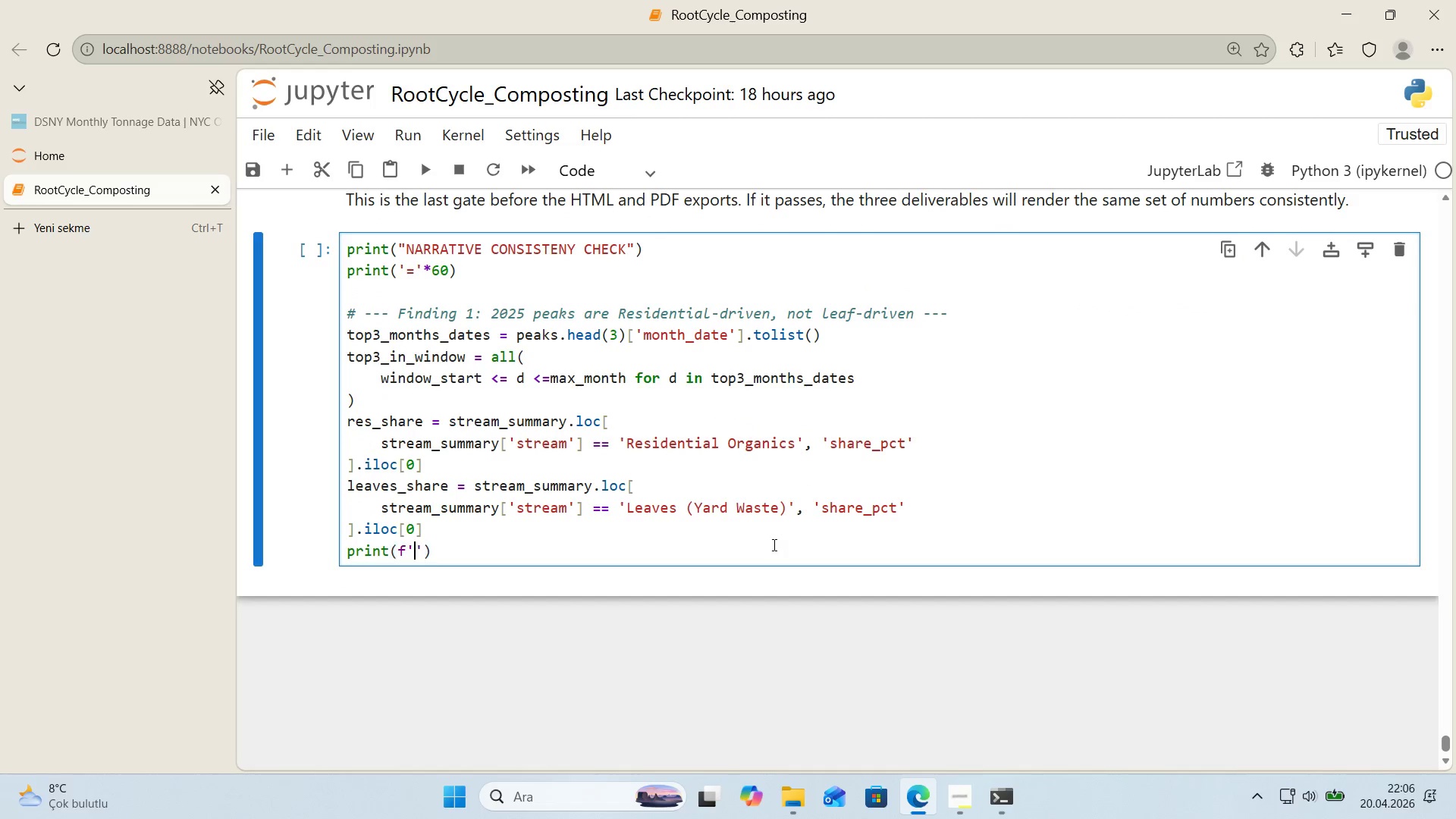 
key(ArrowLeft)
 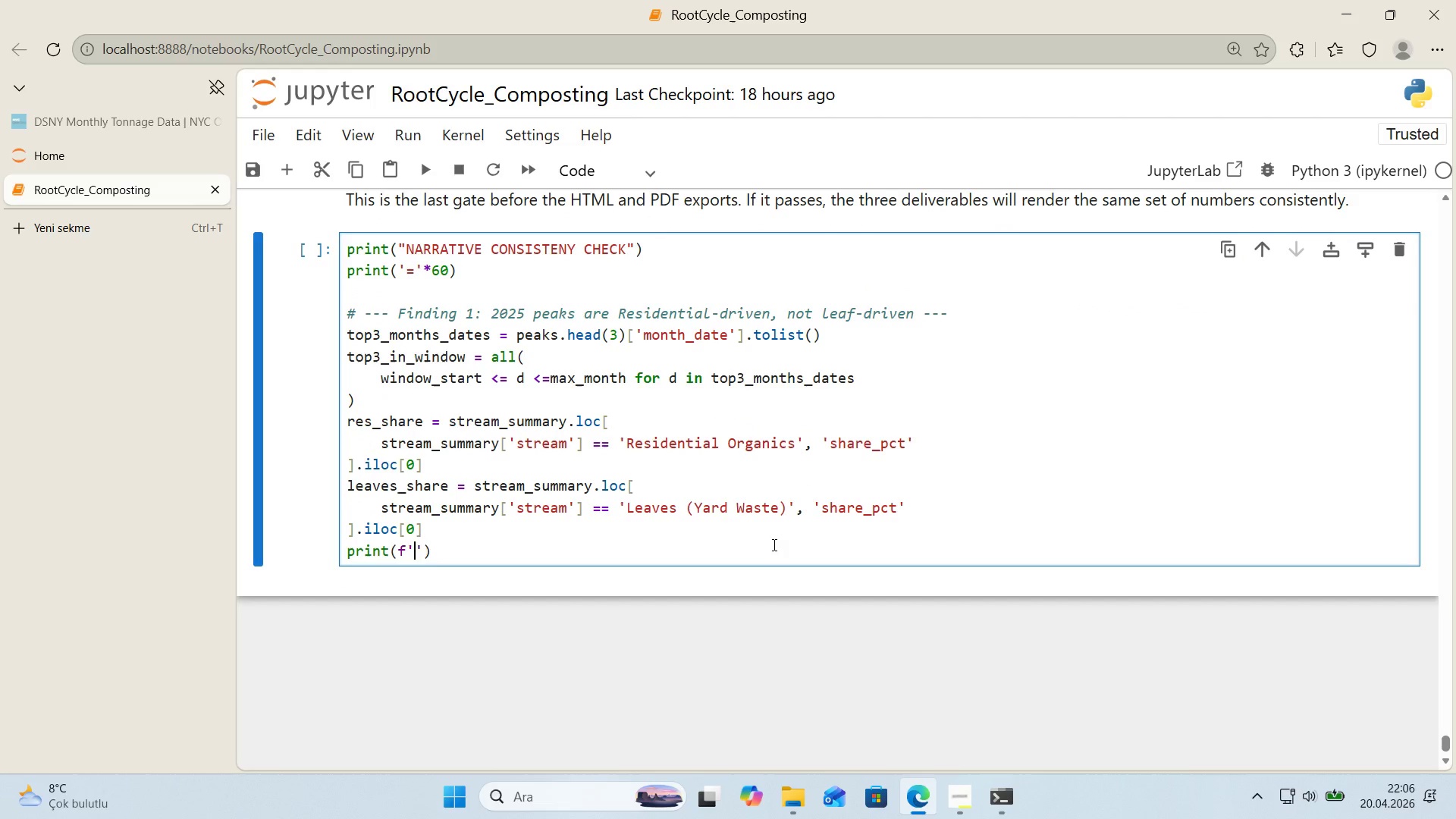 
type(F'nd'ng)
 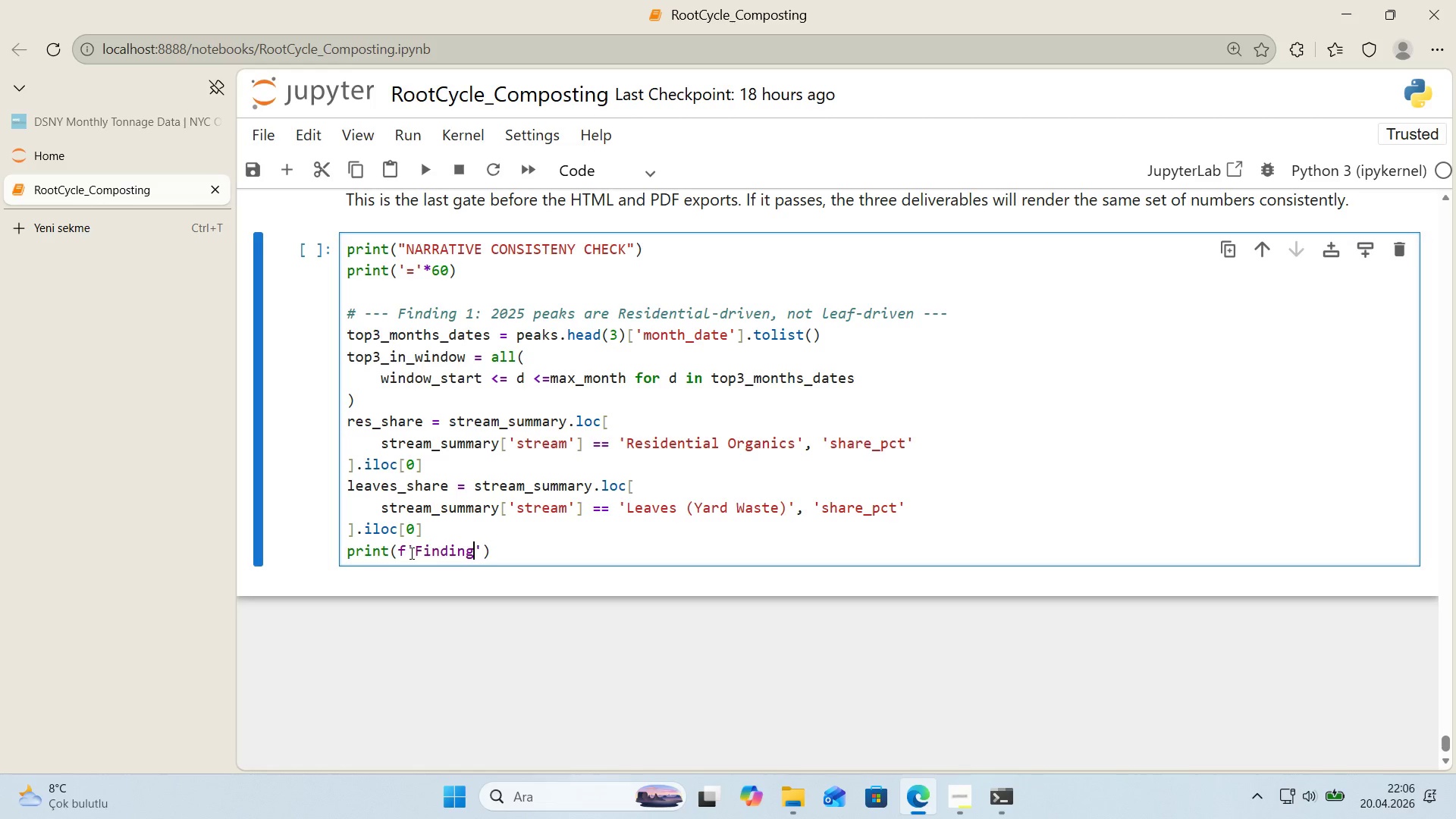 
wait(10.11)
 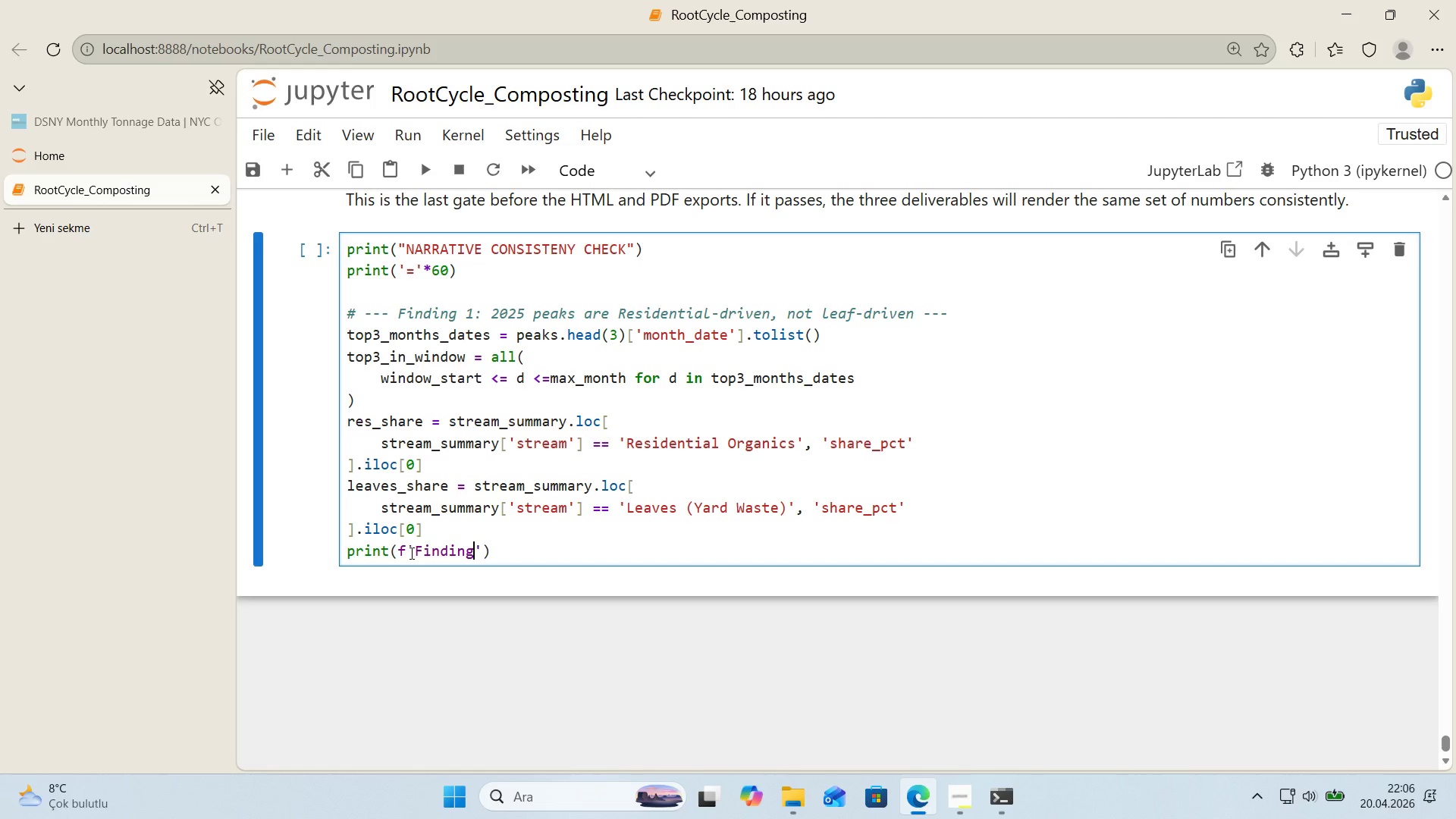 
key(Control+F)
 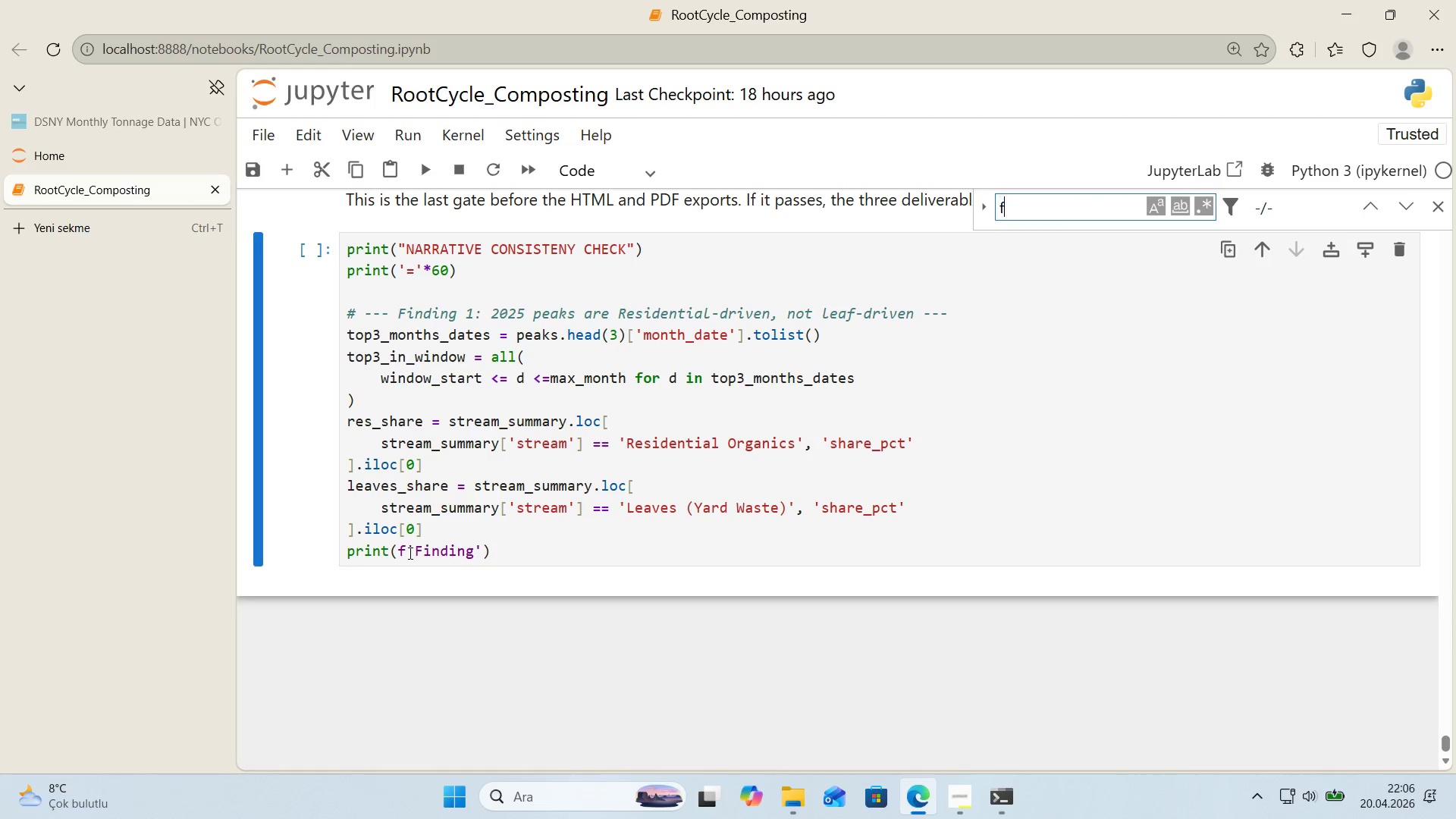 
type(f'nd'ng 1)
 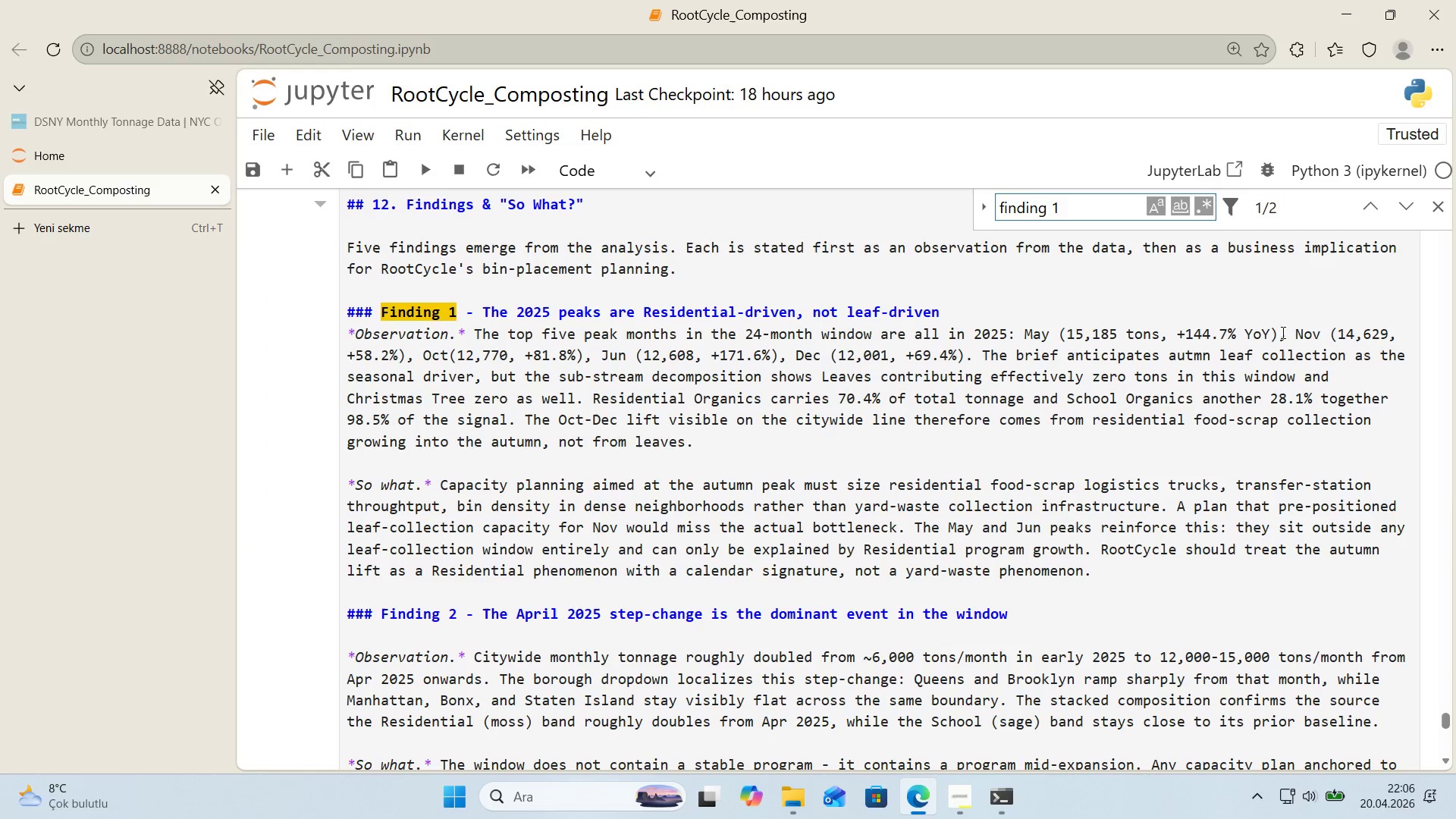 
left_click([1359, 217])
 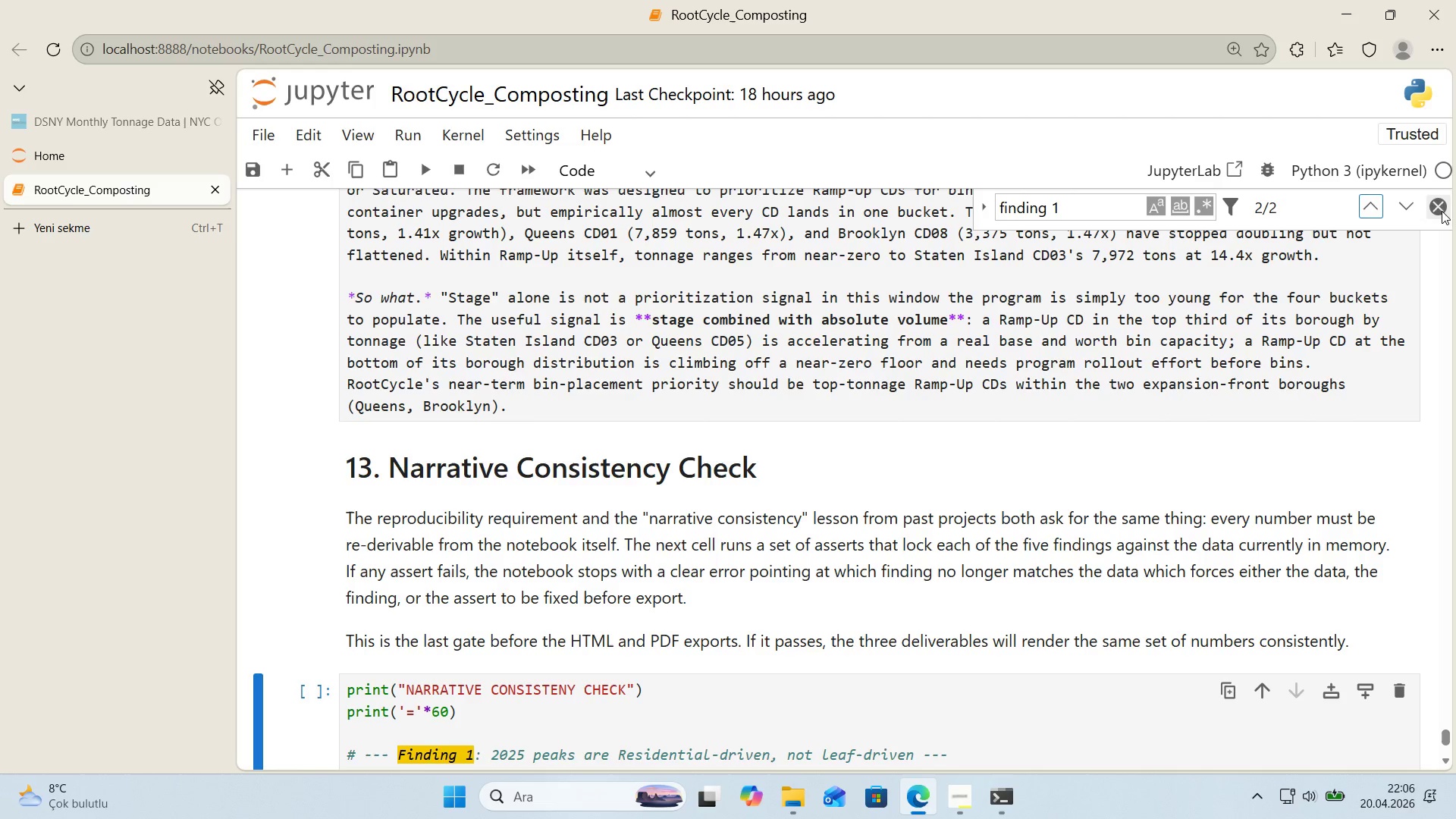 
left_click([1442, 211])
 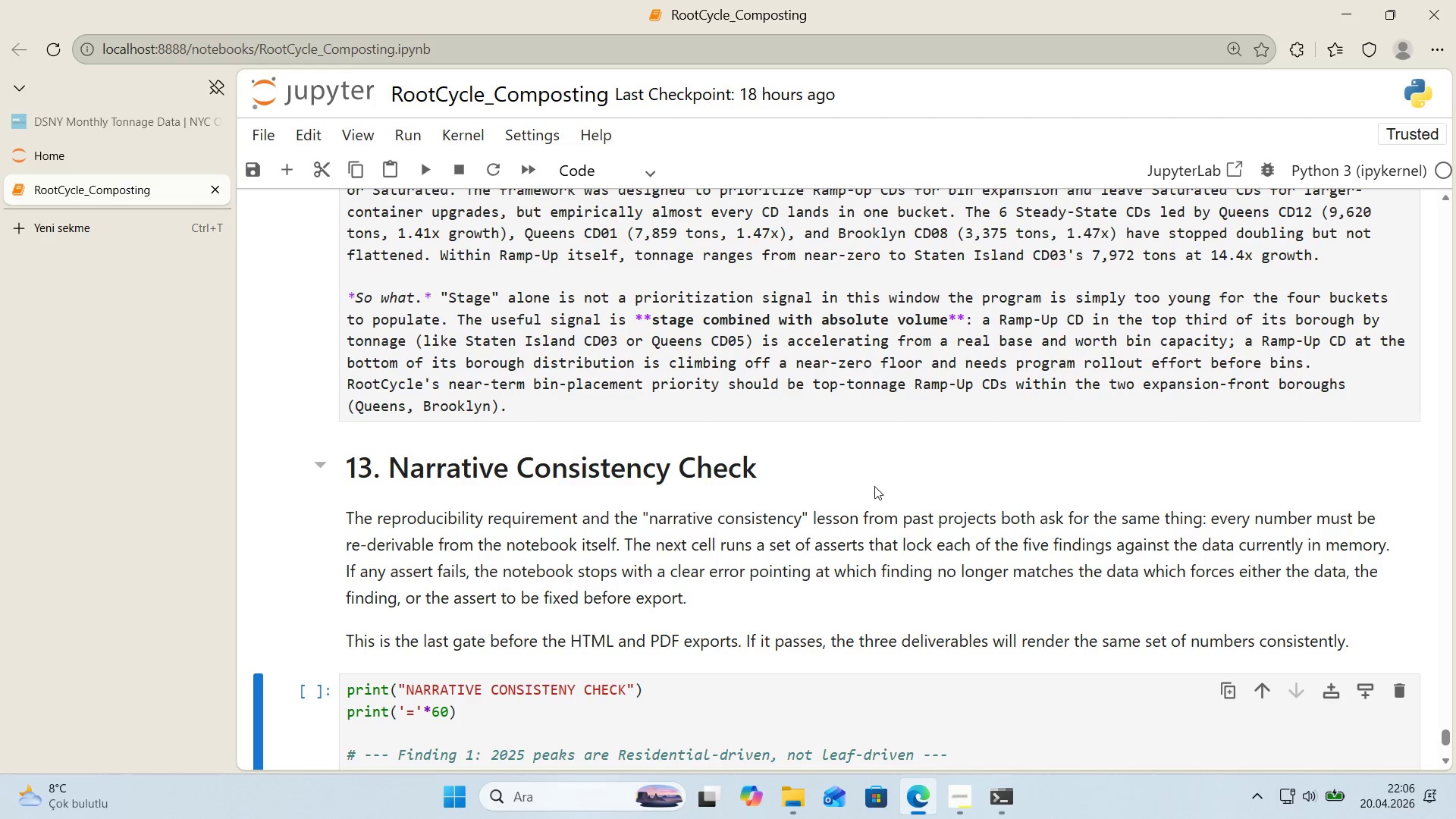 
left_click([475, 528])
 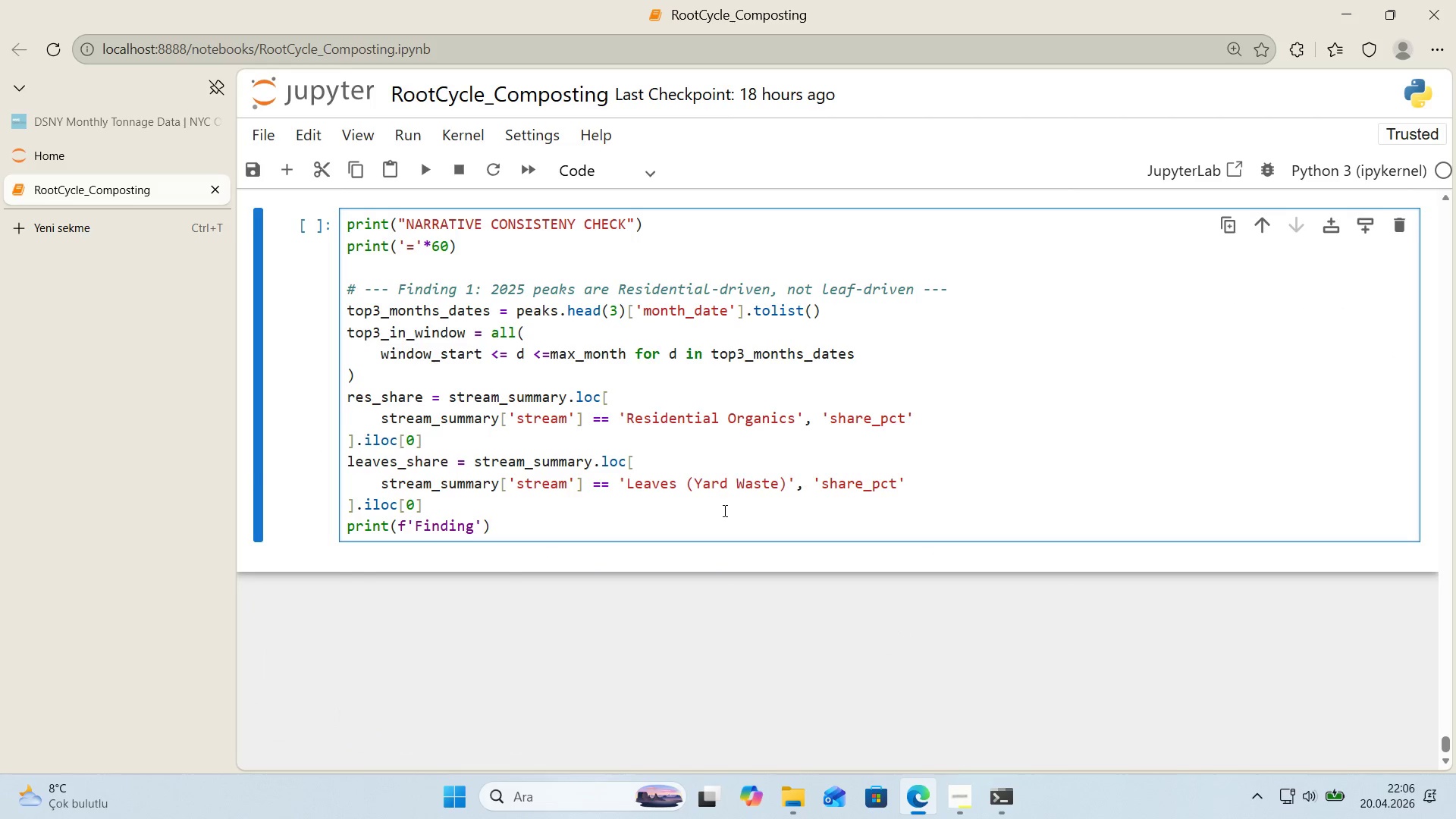 
scroll: coordinate [540, 589], scroll_direction: down, amount: 6.0
 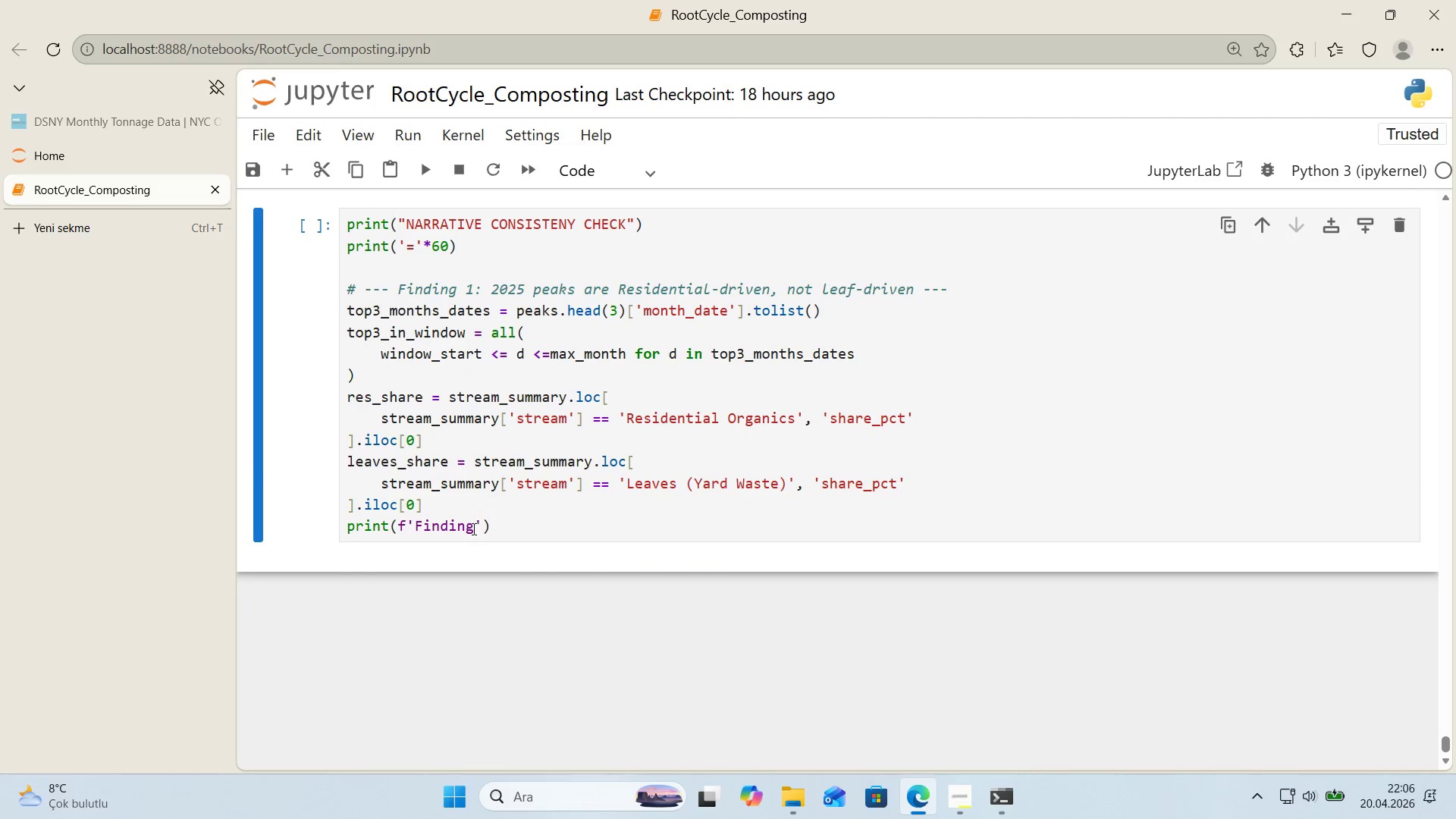 
key(Alt+Control+9)
 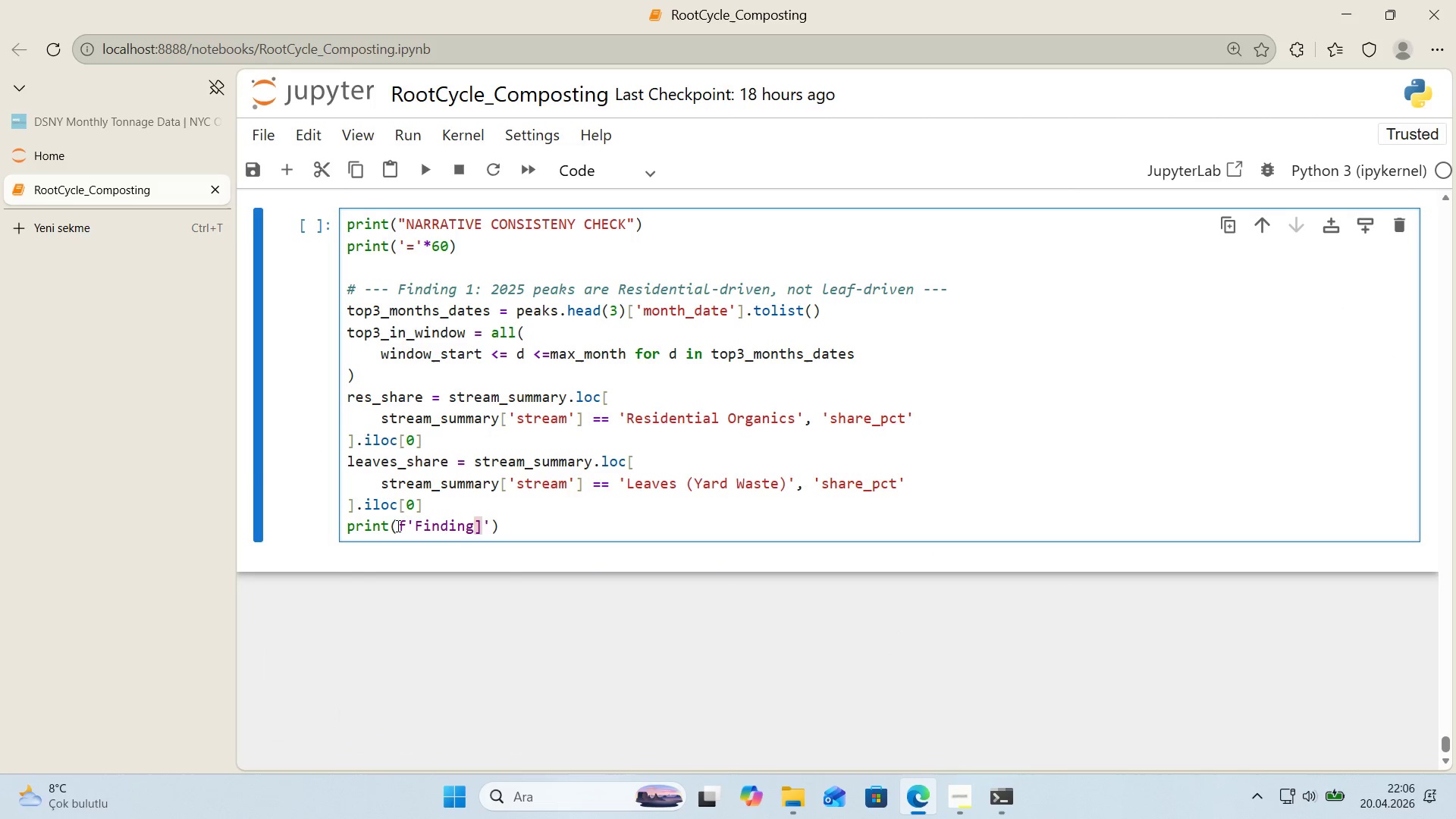 
left_click([415, 525])
 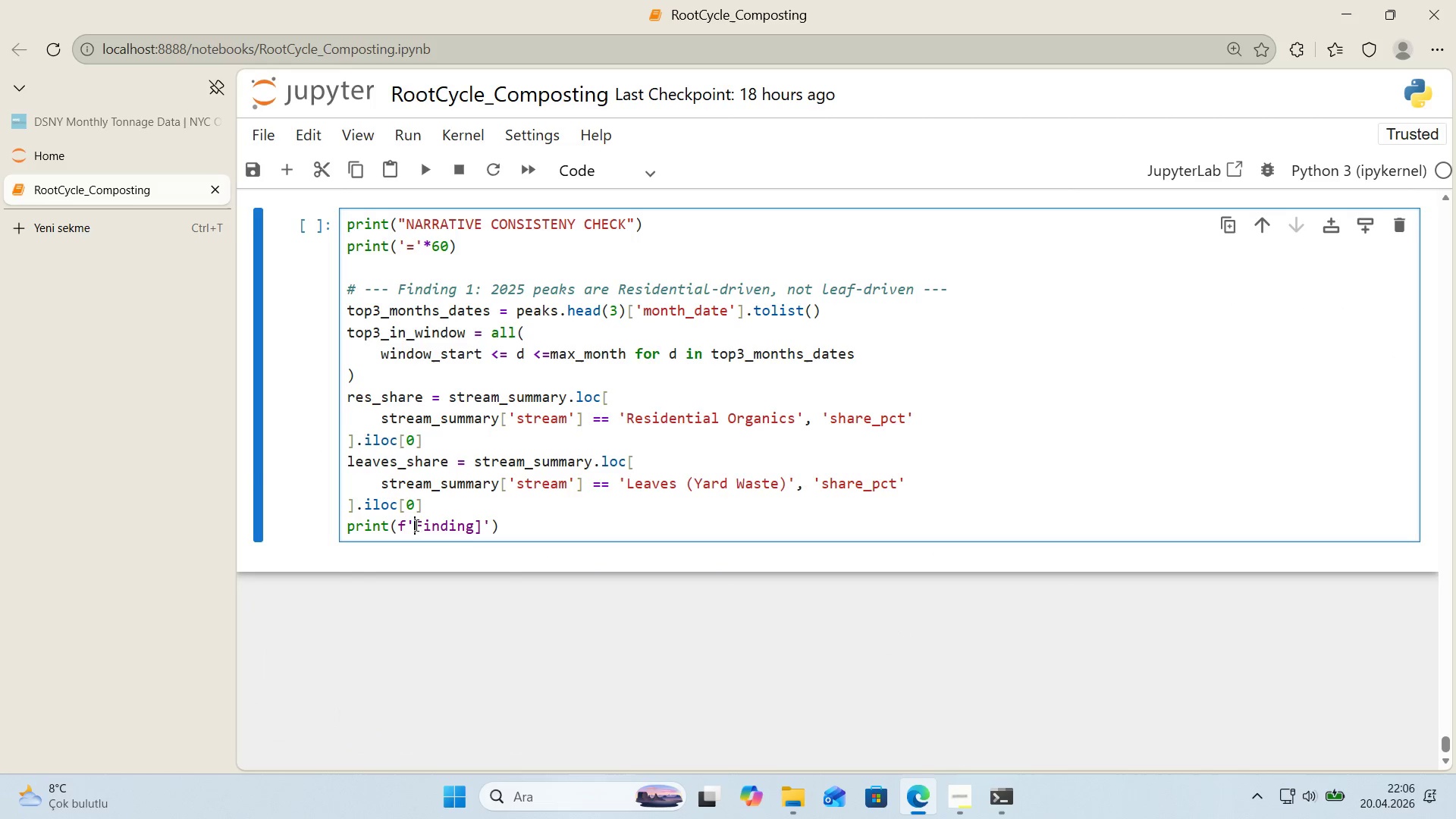 
key(Alt+Control+AltRight)
 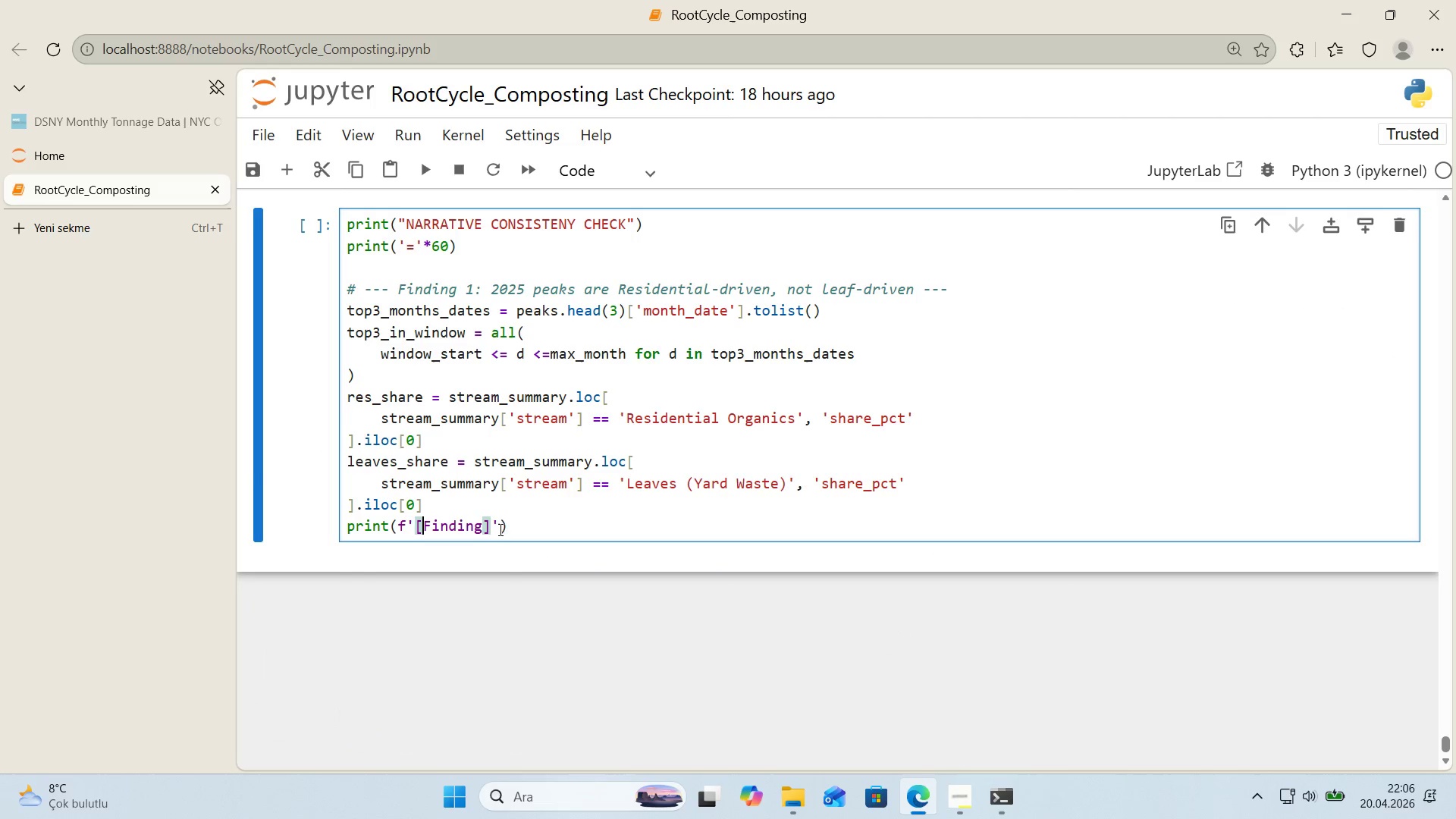 
key(Control+ControlLeft)
 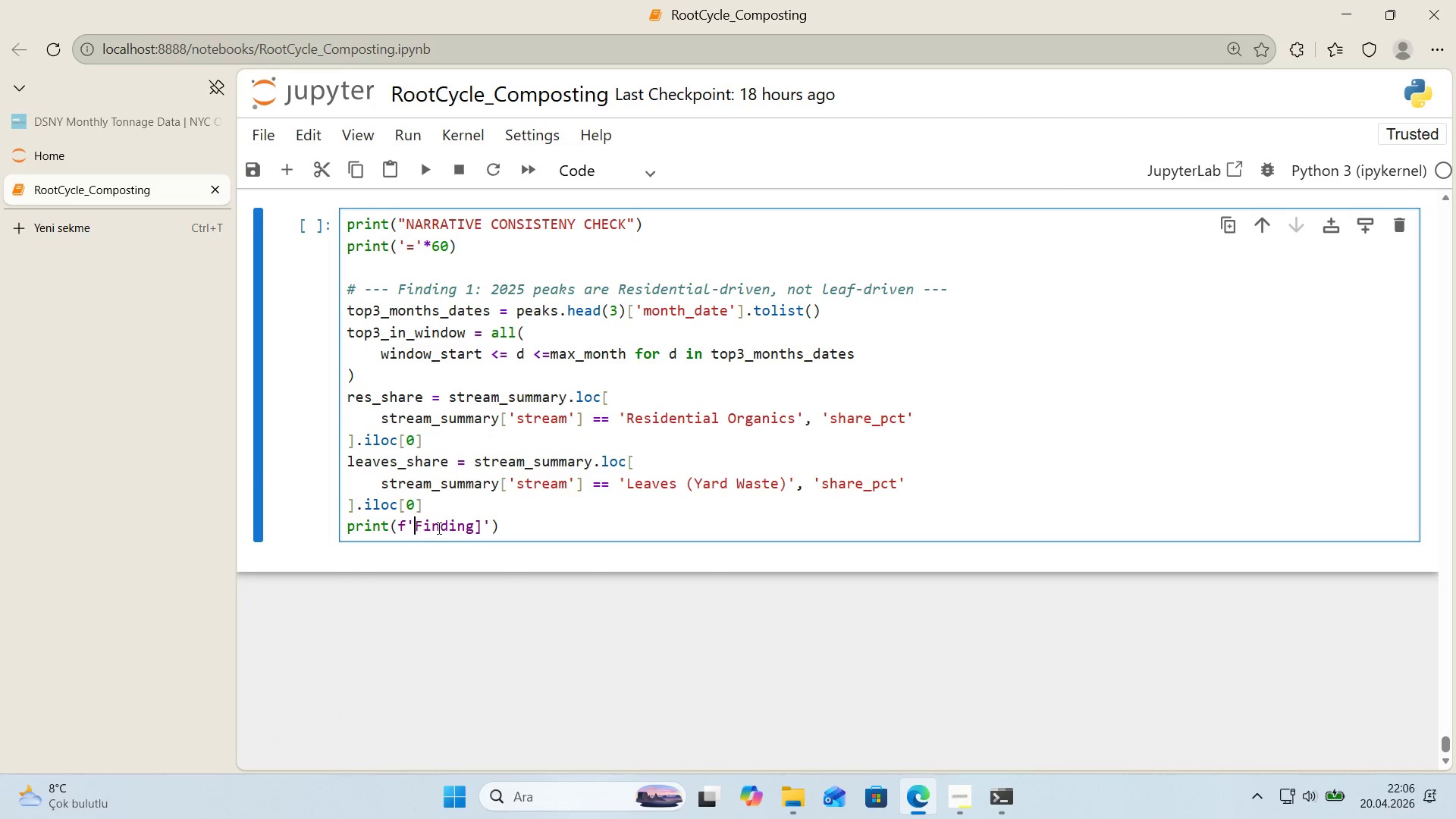 
key(Alt+Control+8)
 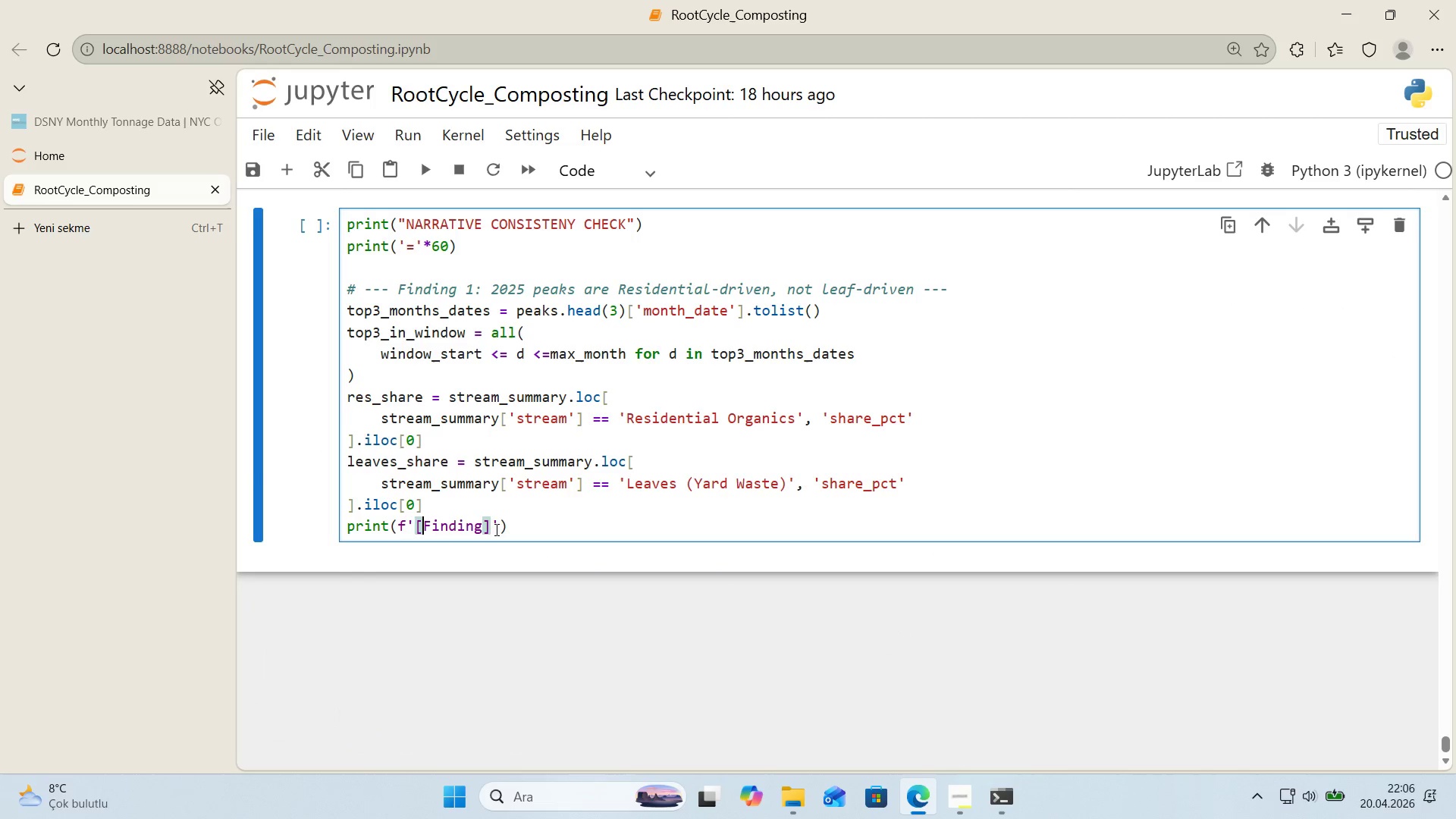 
left_click([485, 529])
 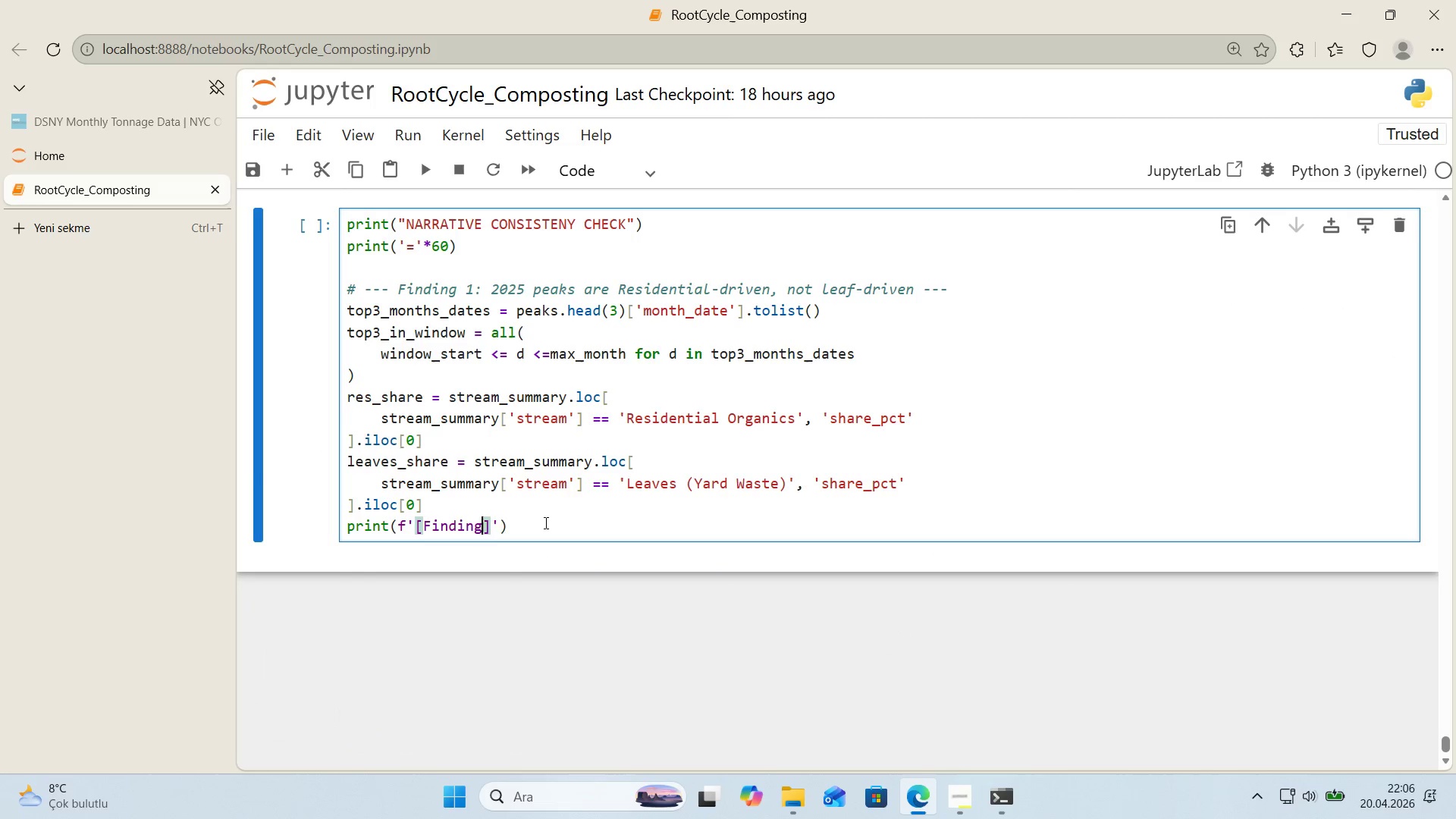 
key(Space)
 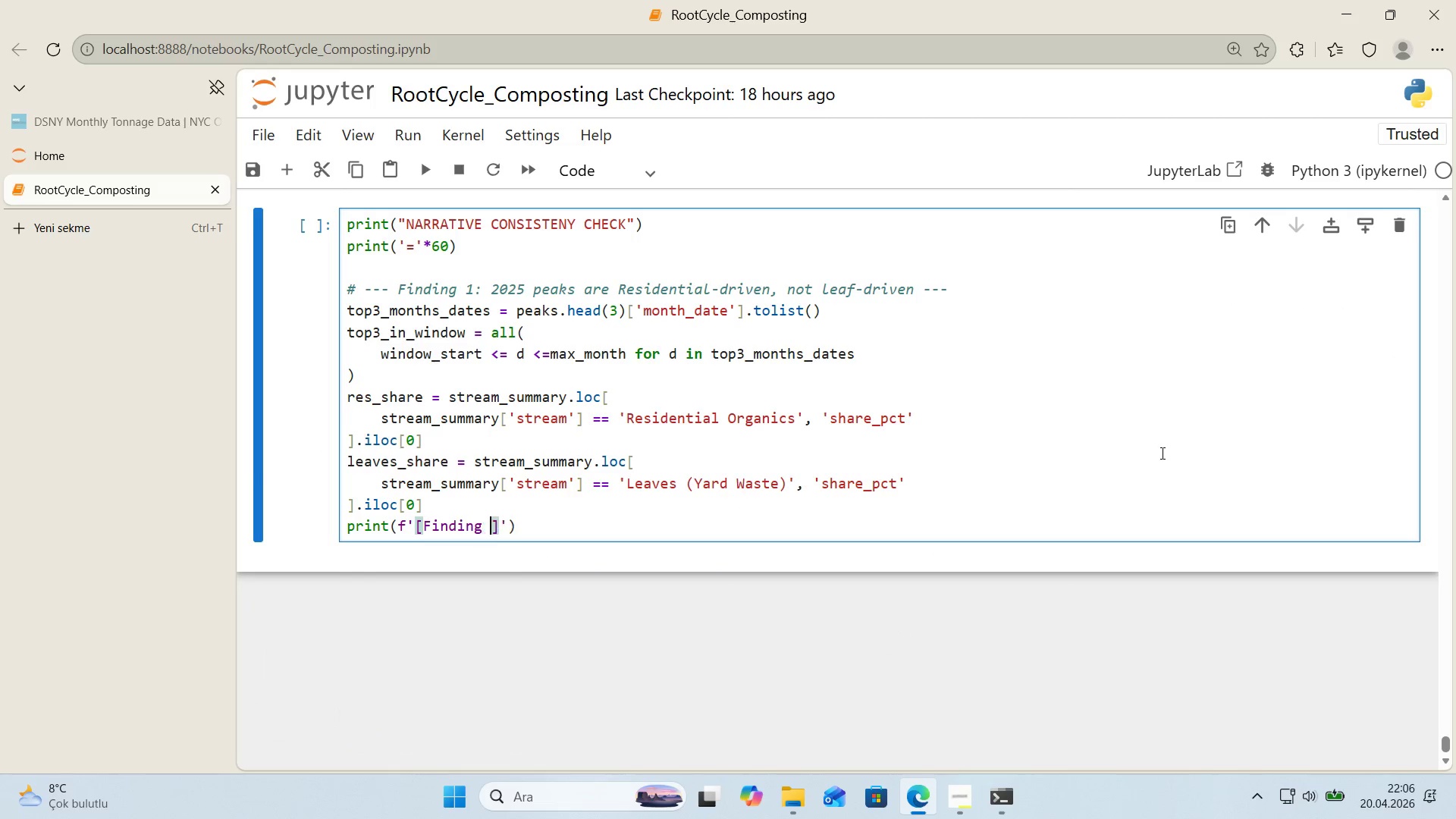 
key(1)
 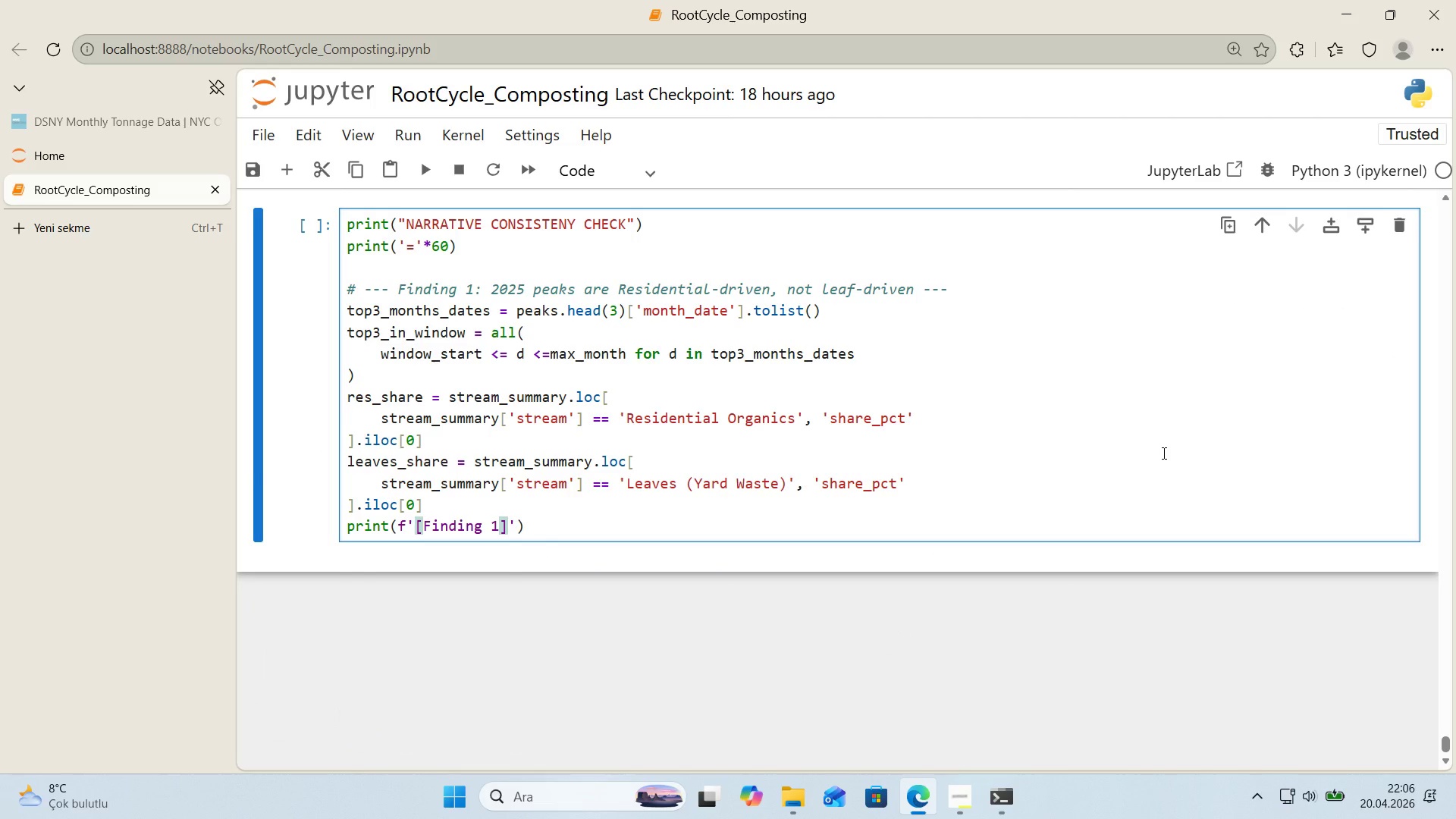 
key(ArrowRight)
 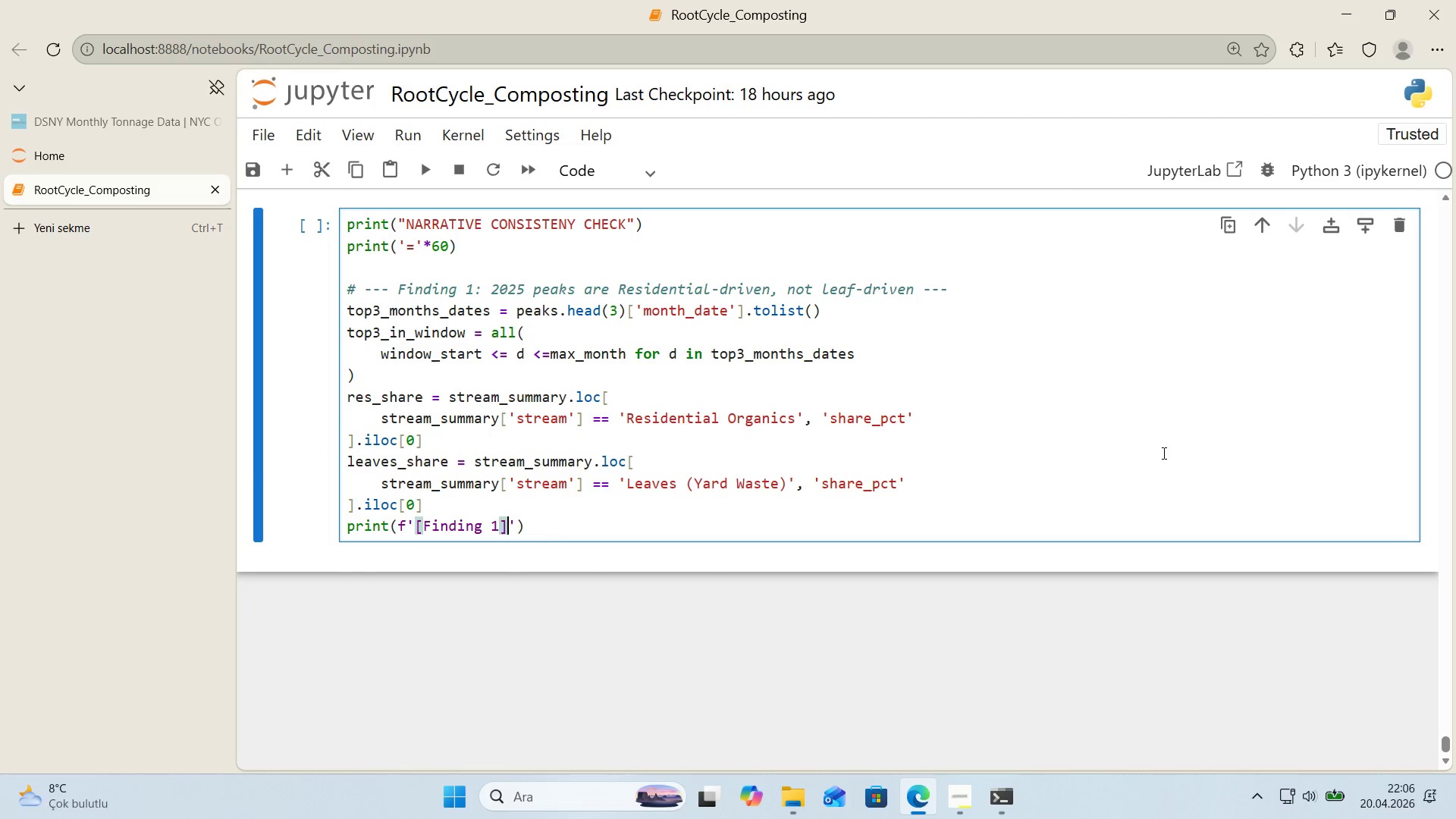 
type( Top-3 peak months 'n w'now)
key(Backspace)
key(Backspace)
type(dow> )
 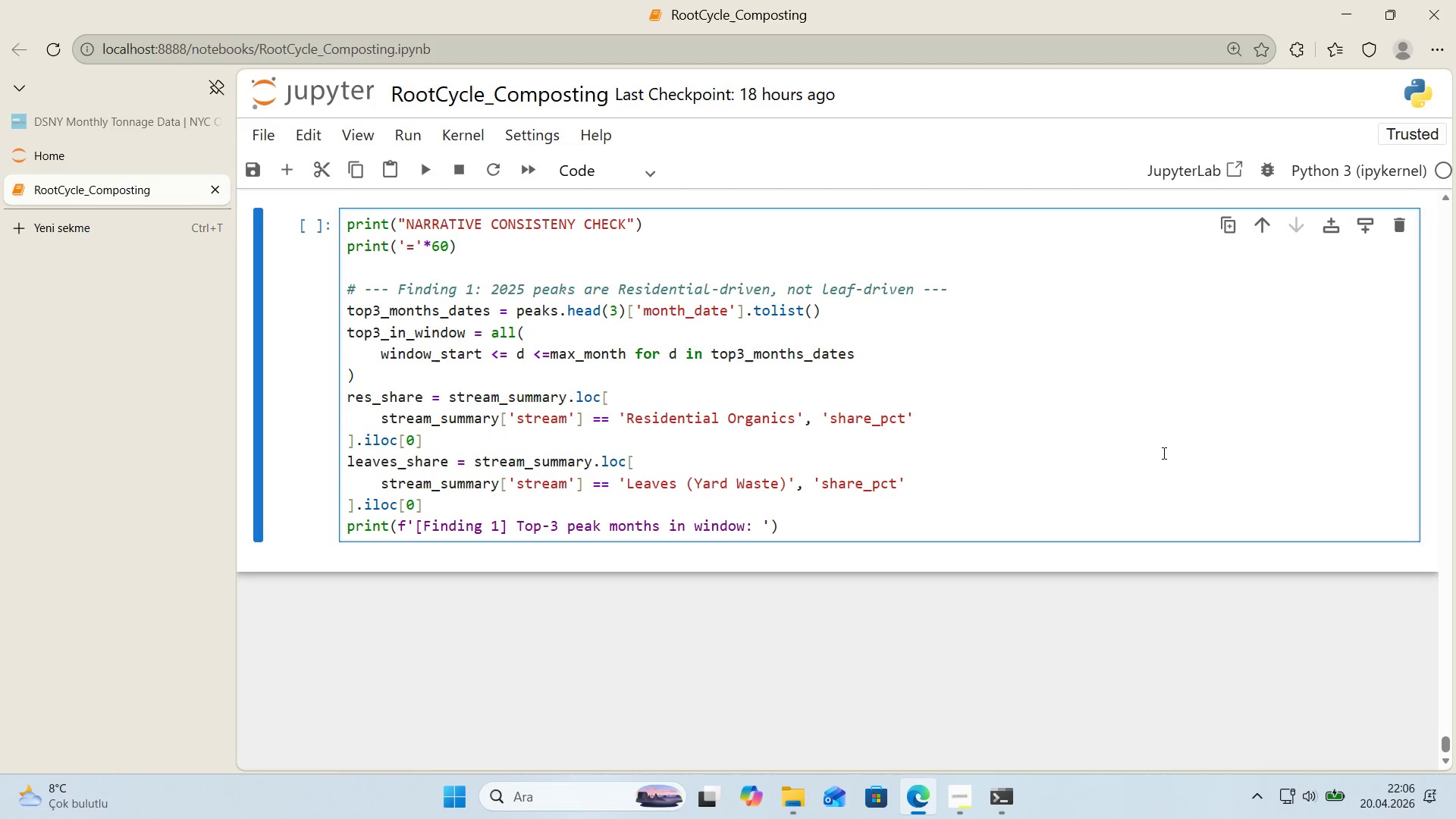 
key(Alt+Control+7)
 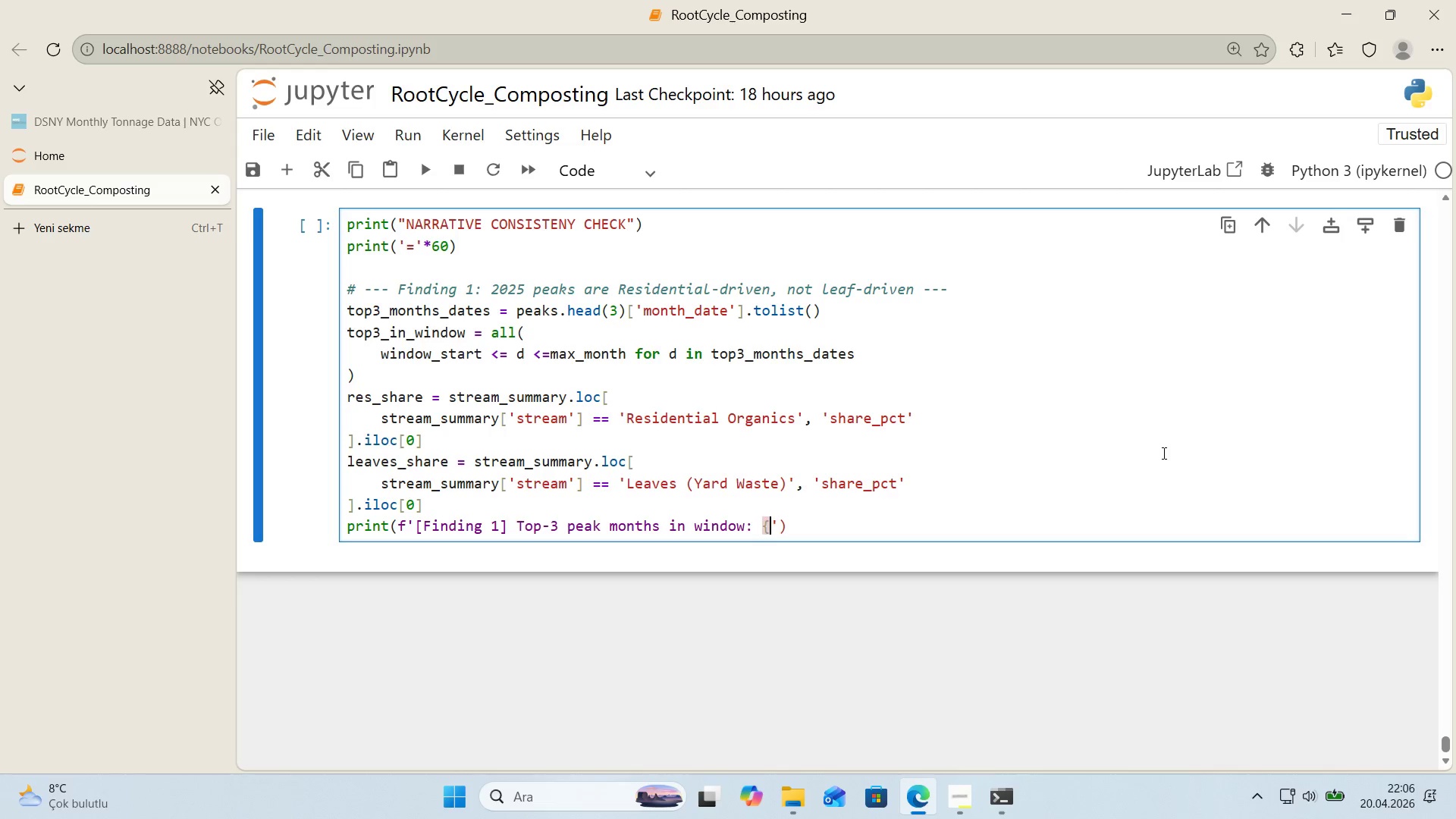 
key(Alt+Control+0)
 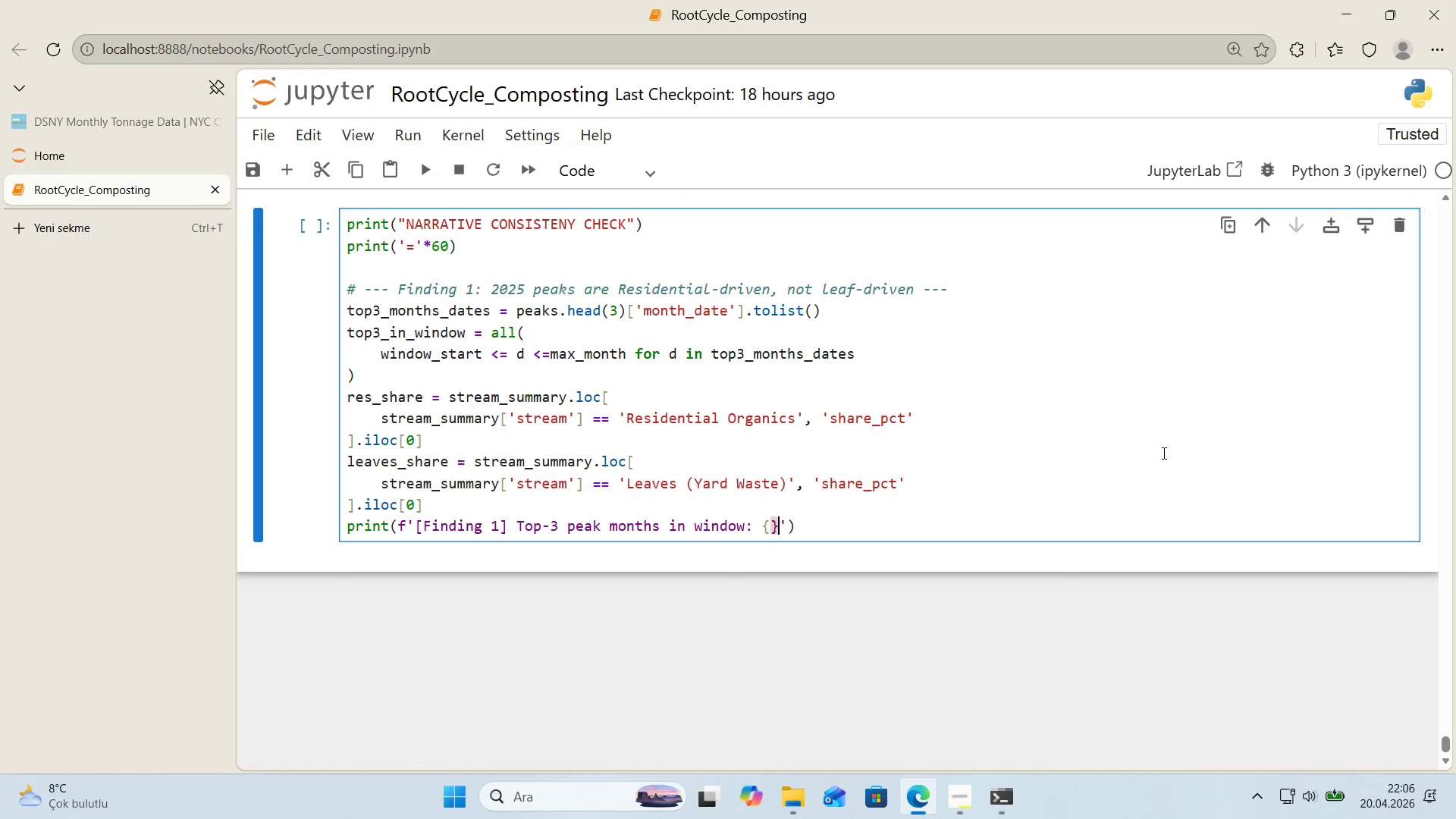 
key(ArrowLeft)
 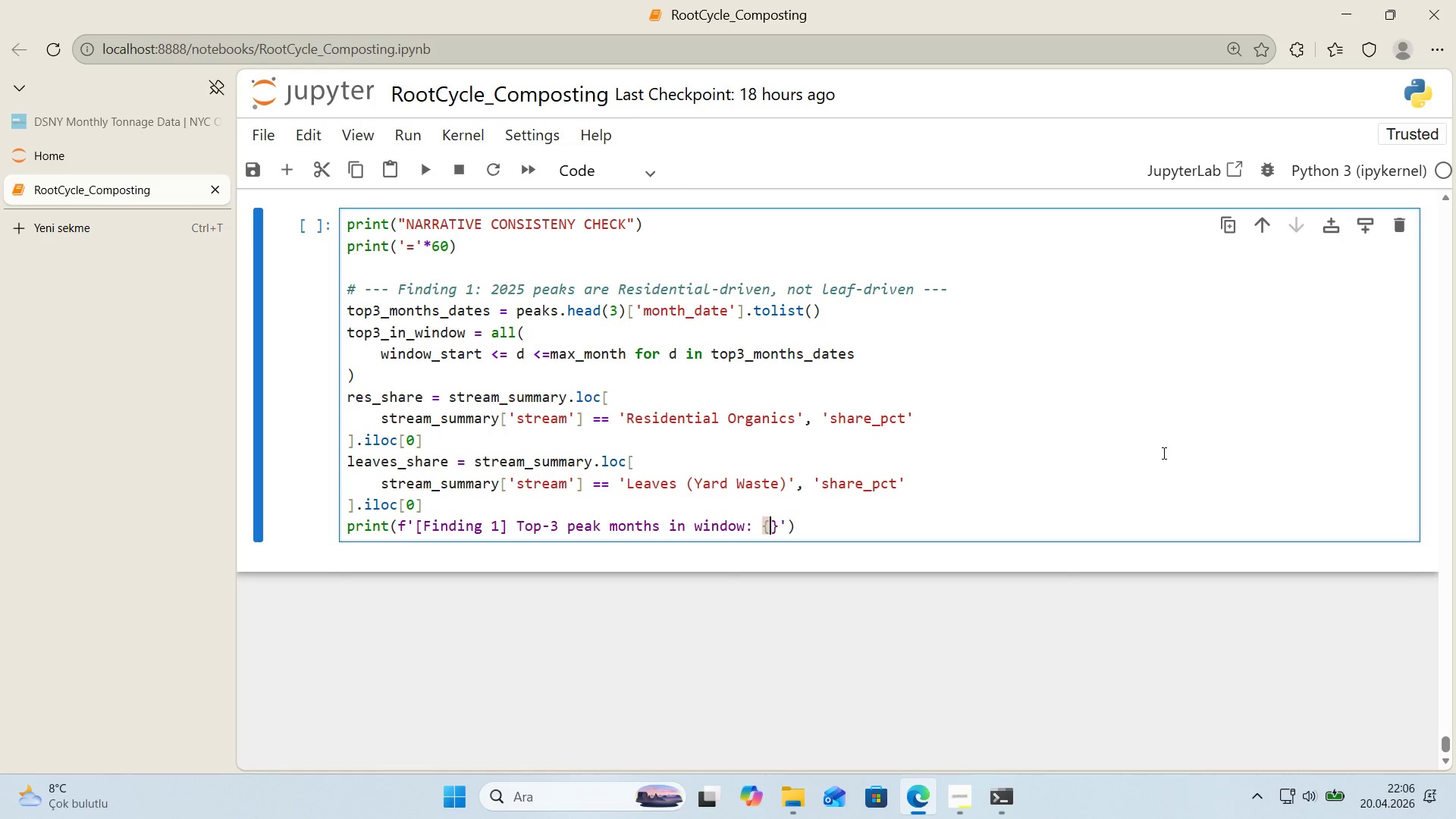 
type(top3_'n_w'ndow)
 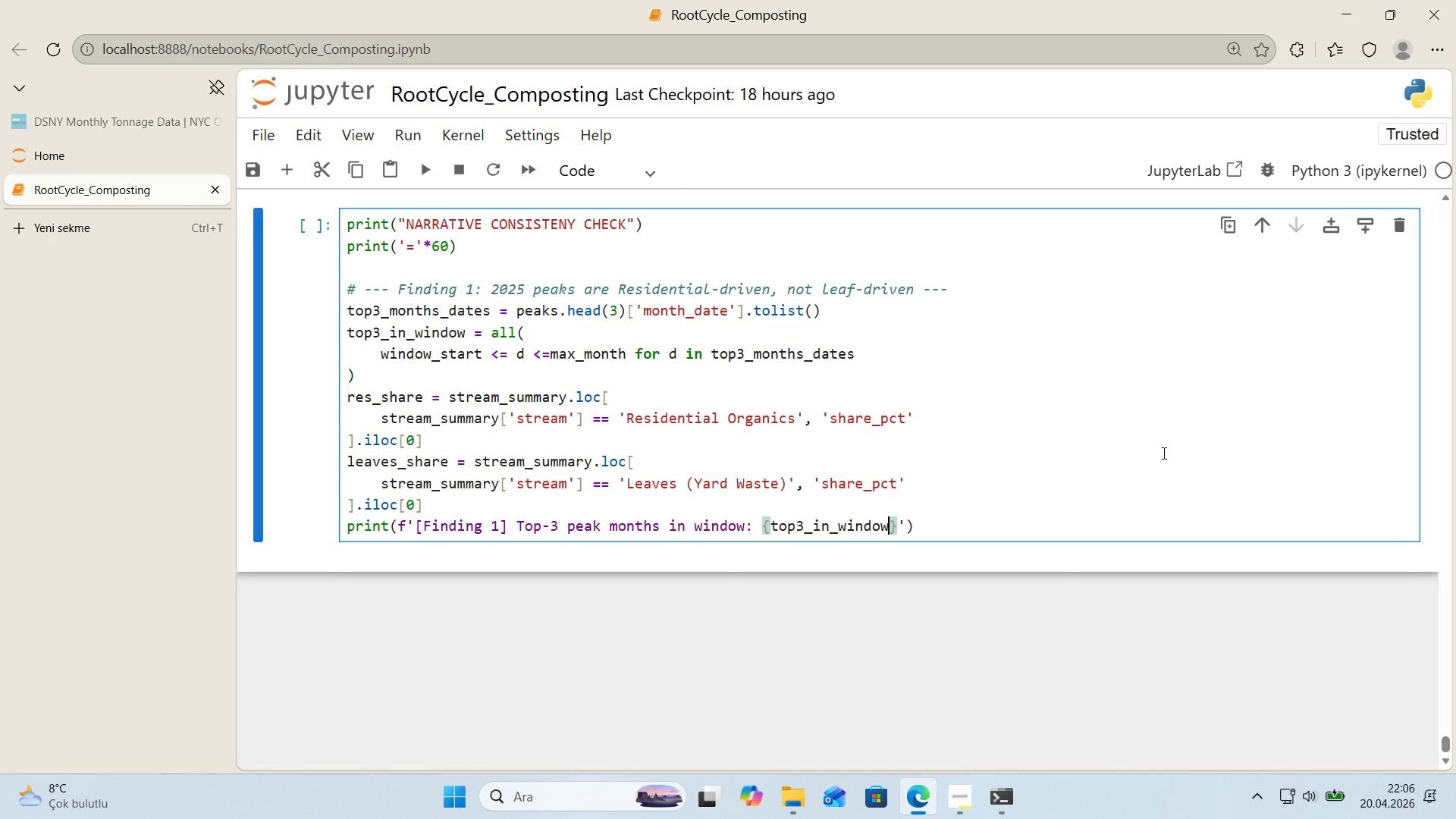 
key(ArrowRight)
 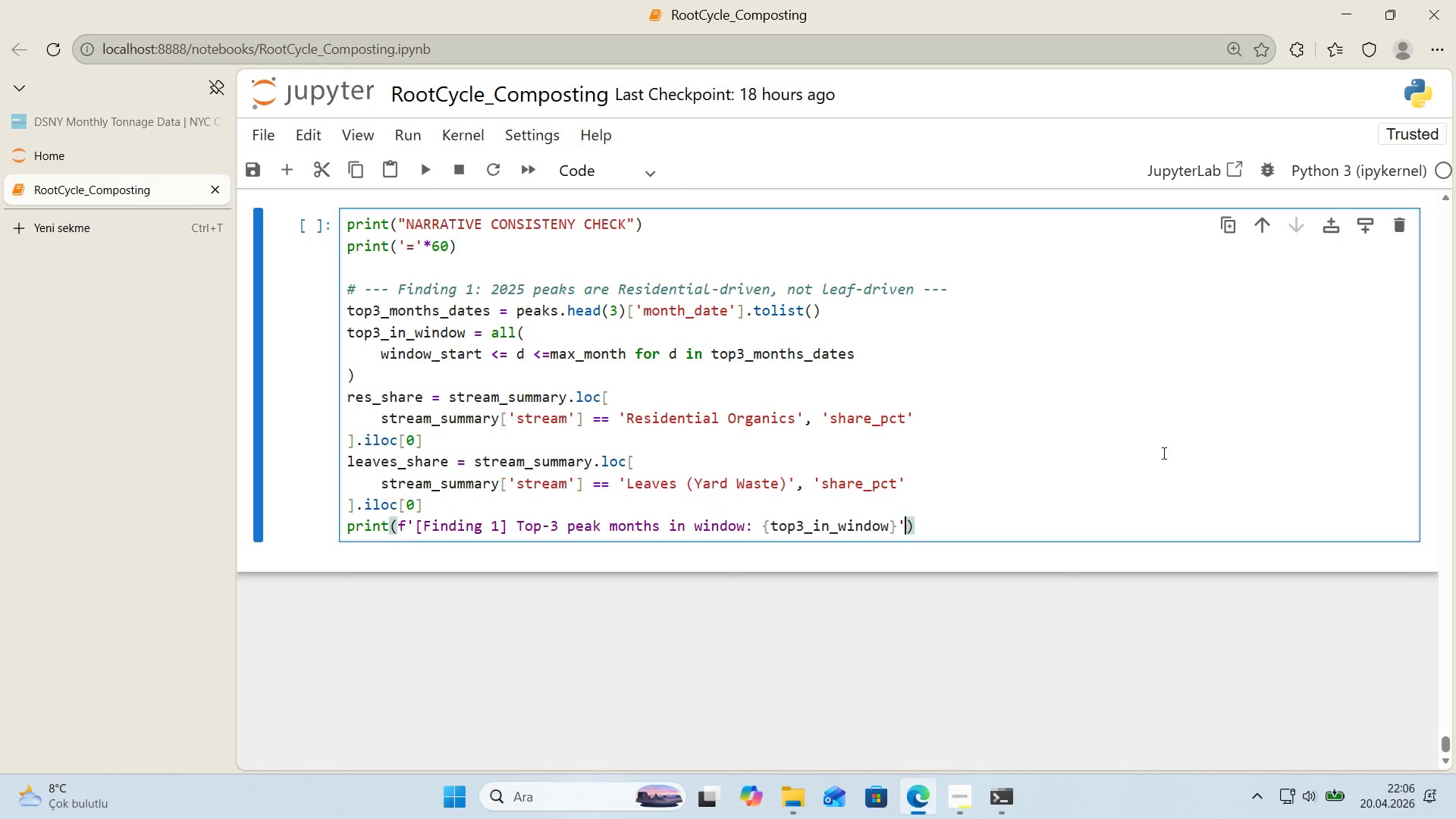 
key(ArrowRight)
 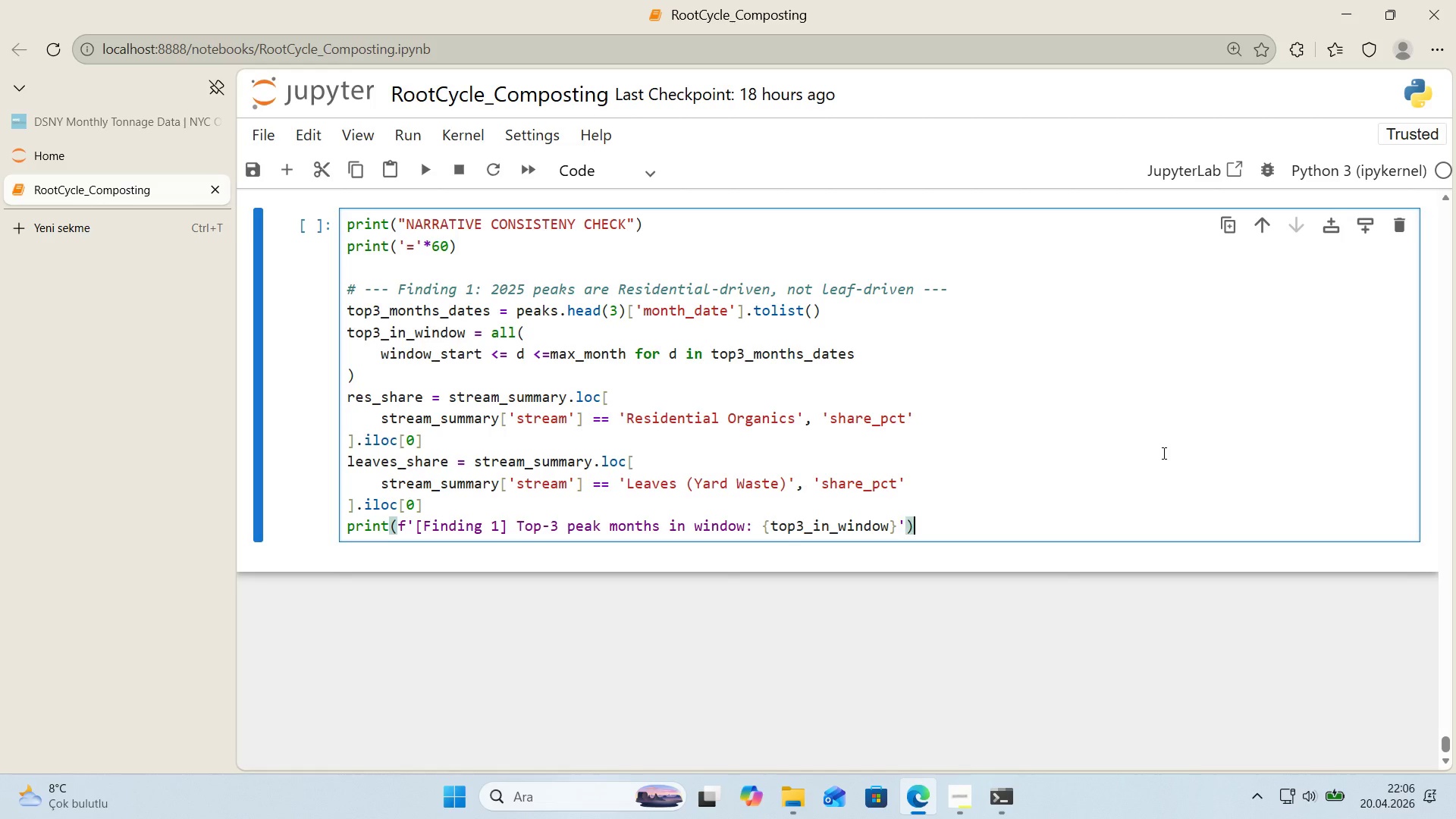 
key(ArrowRight)
 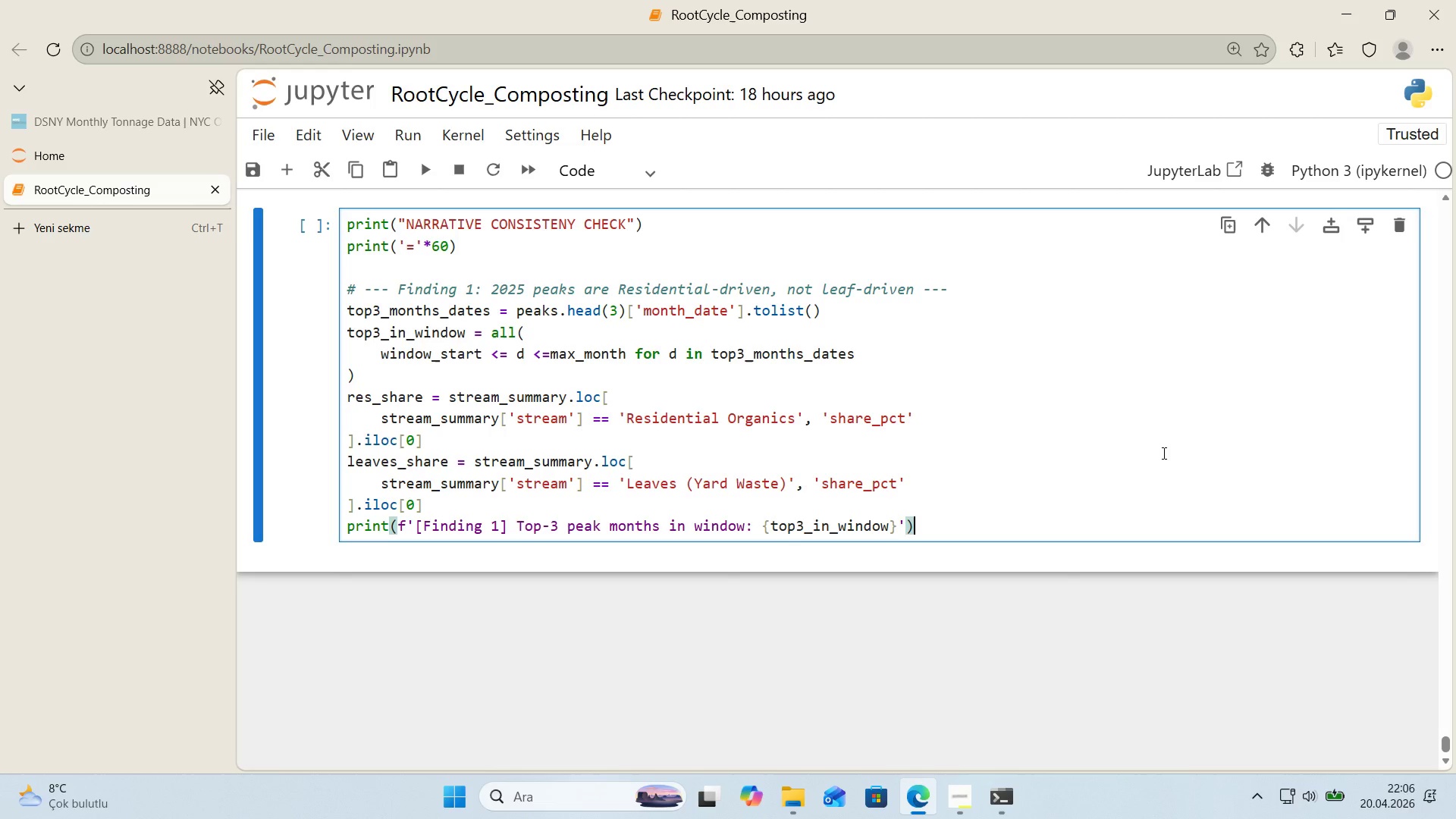 
key(ArrowDown)
 